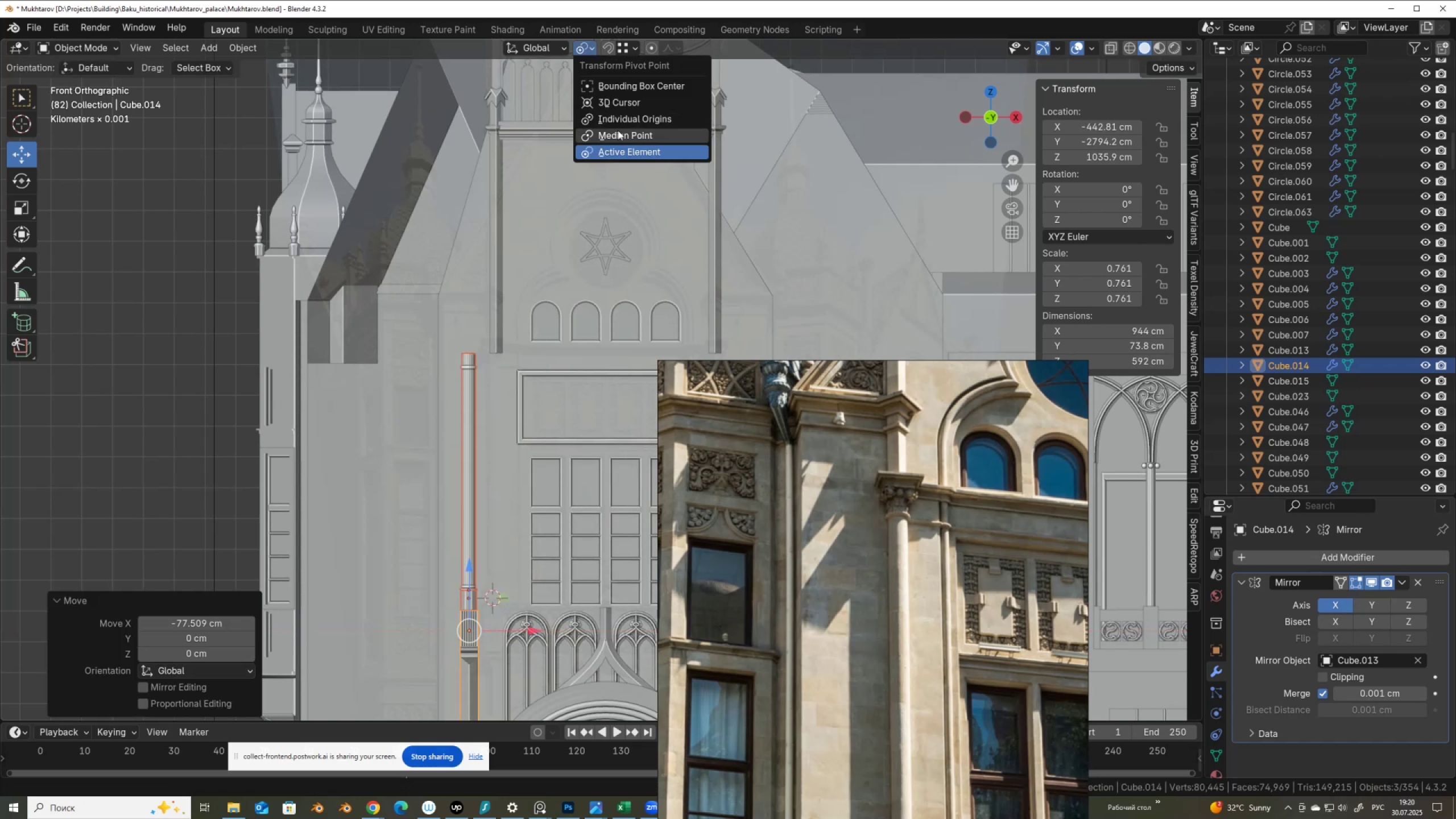 
left_click([619, 134])
 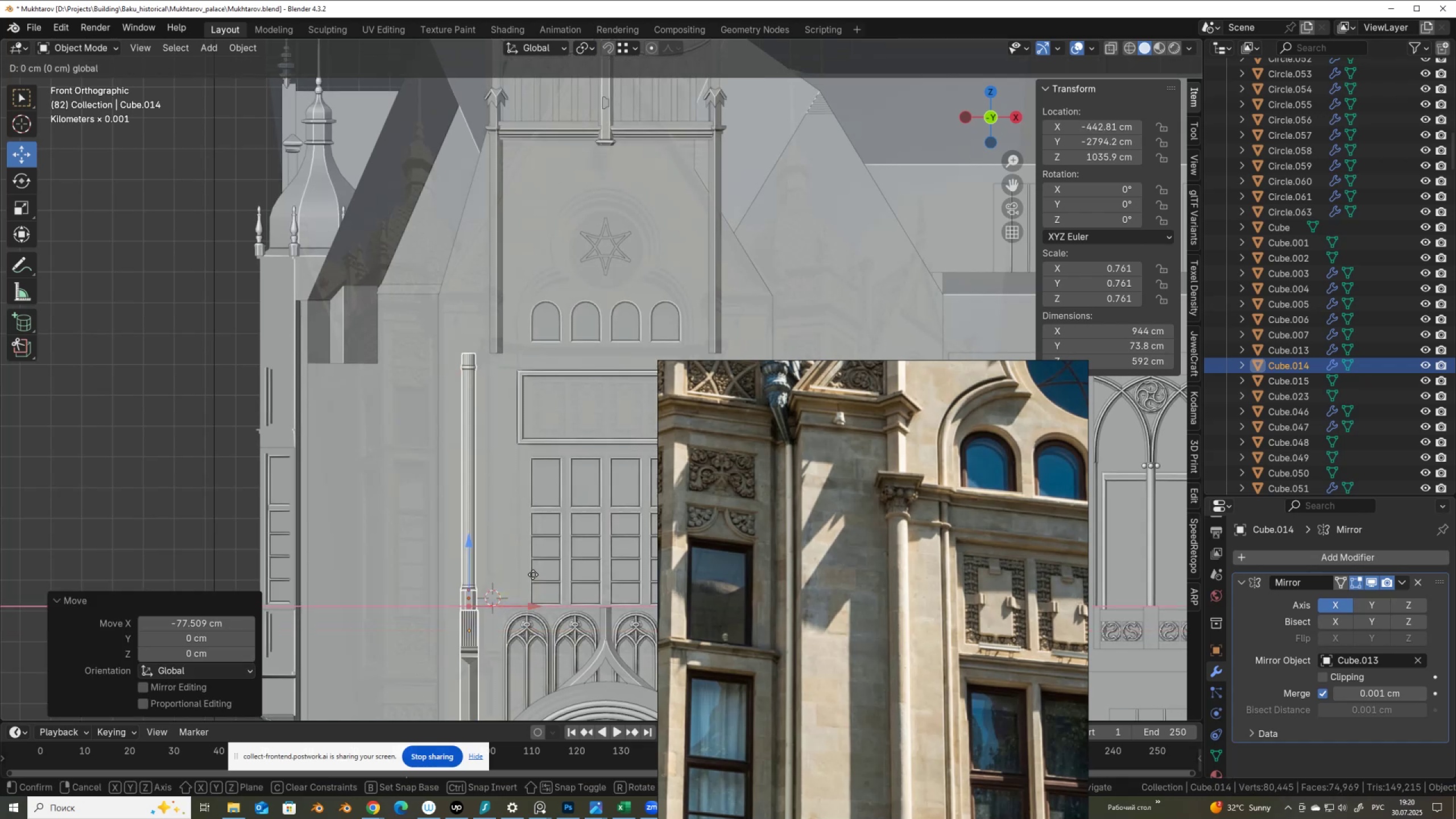 
hold_key(key=ControlLeft, duration=1.0)
 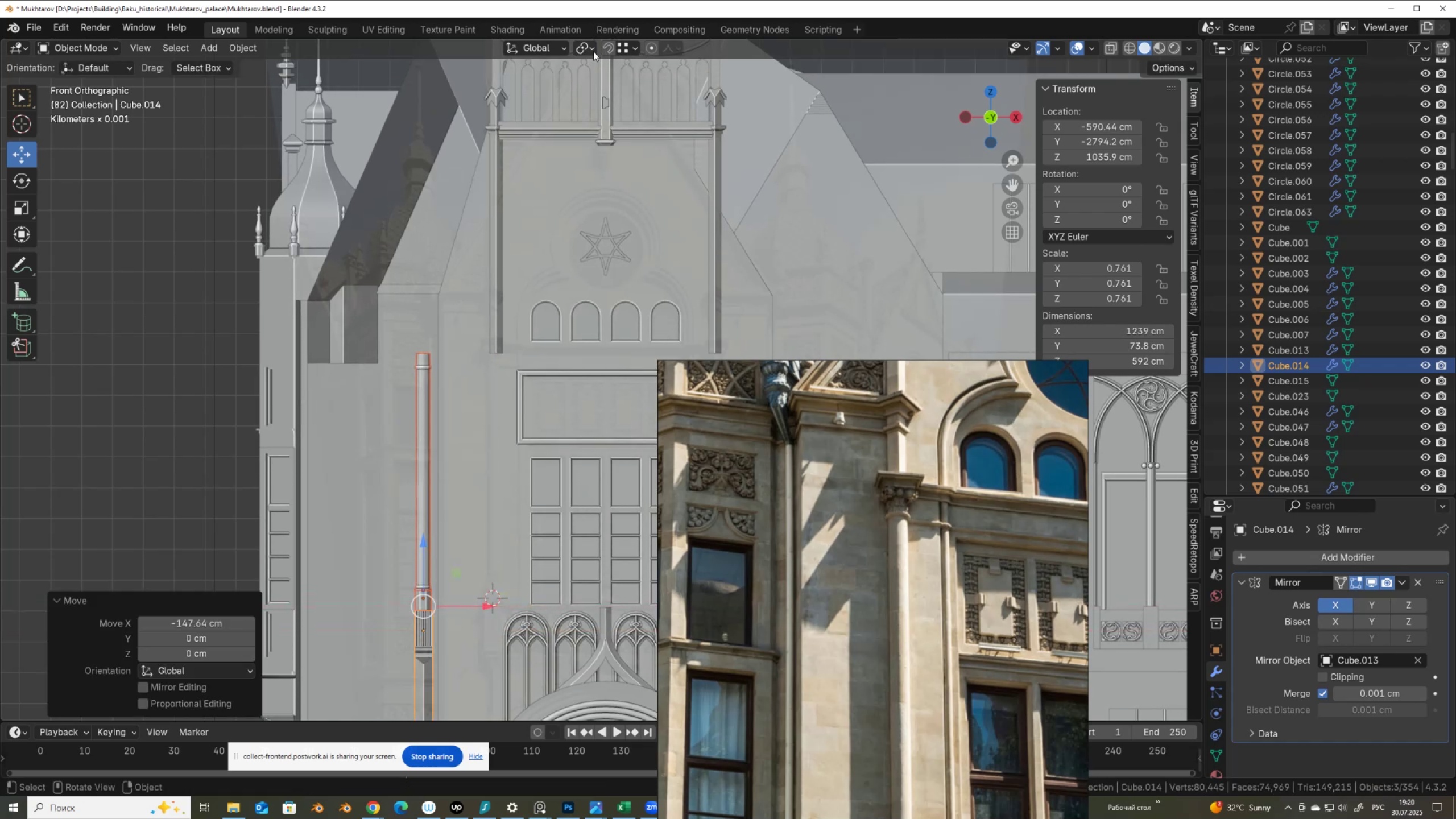 
left_click([590, 48])
 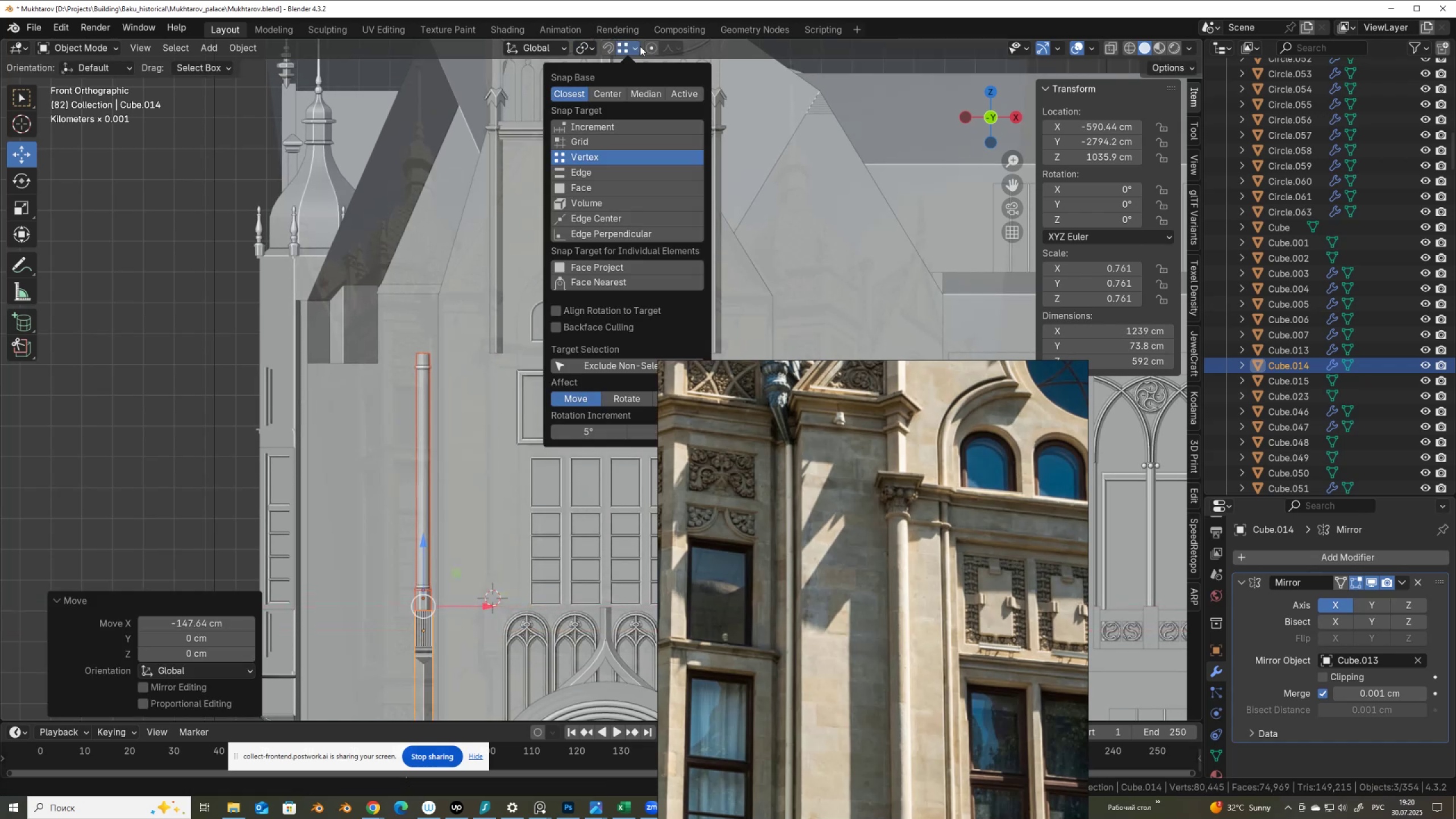 
mouse_move([660, 206])
 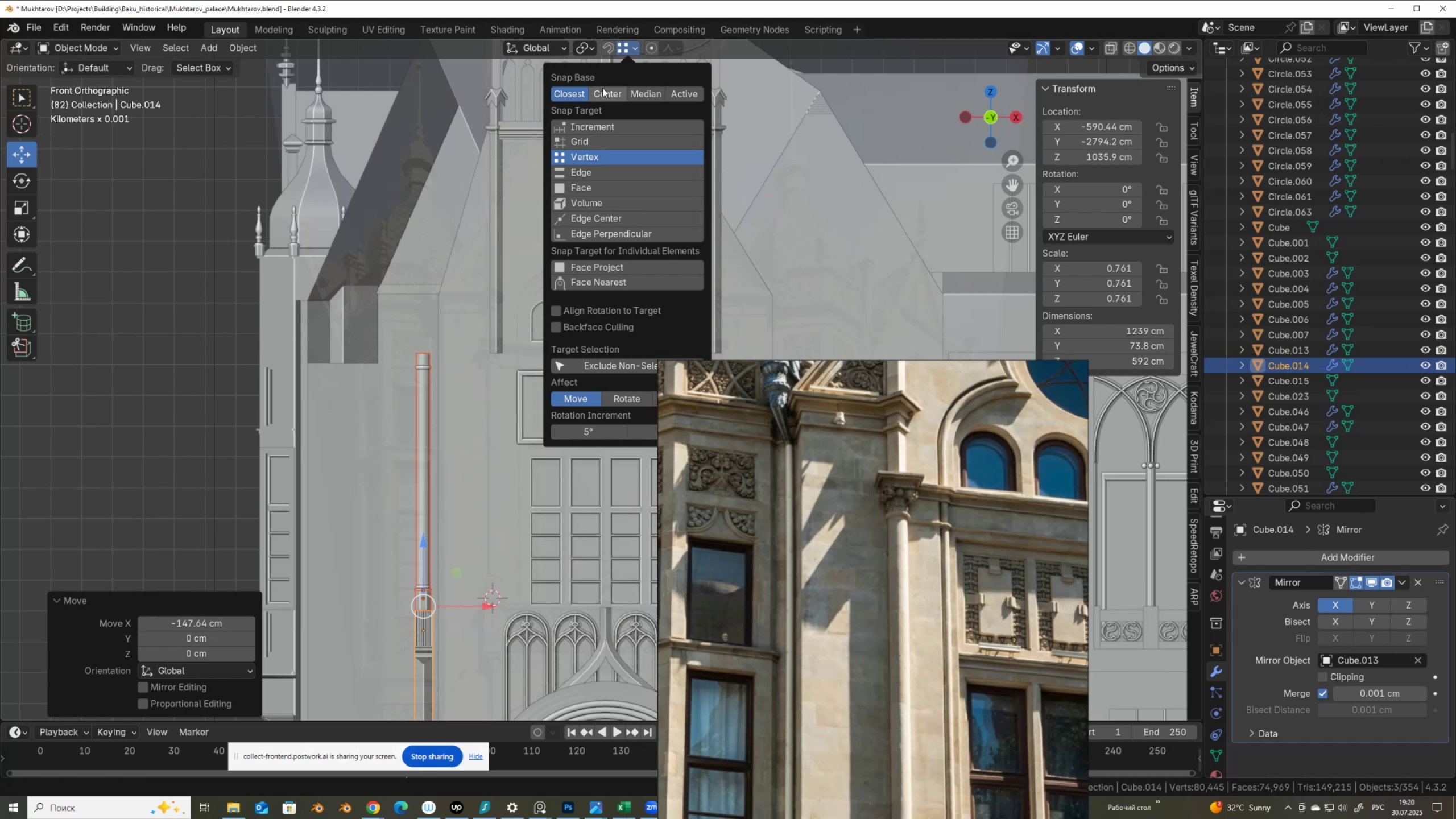 
left_click([606, 90])
 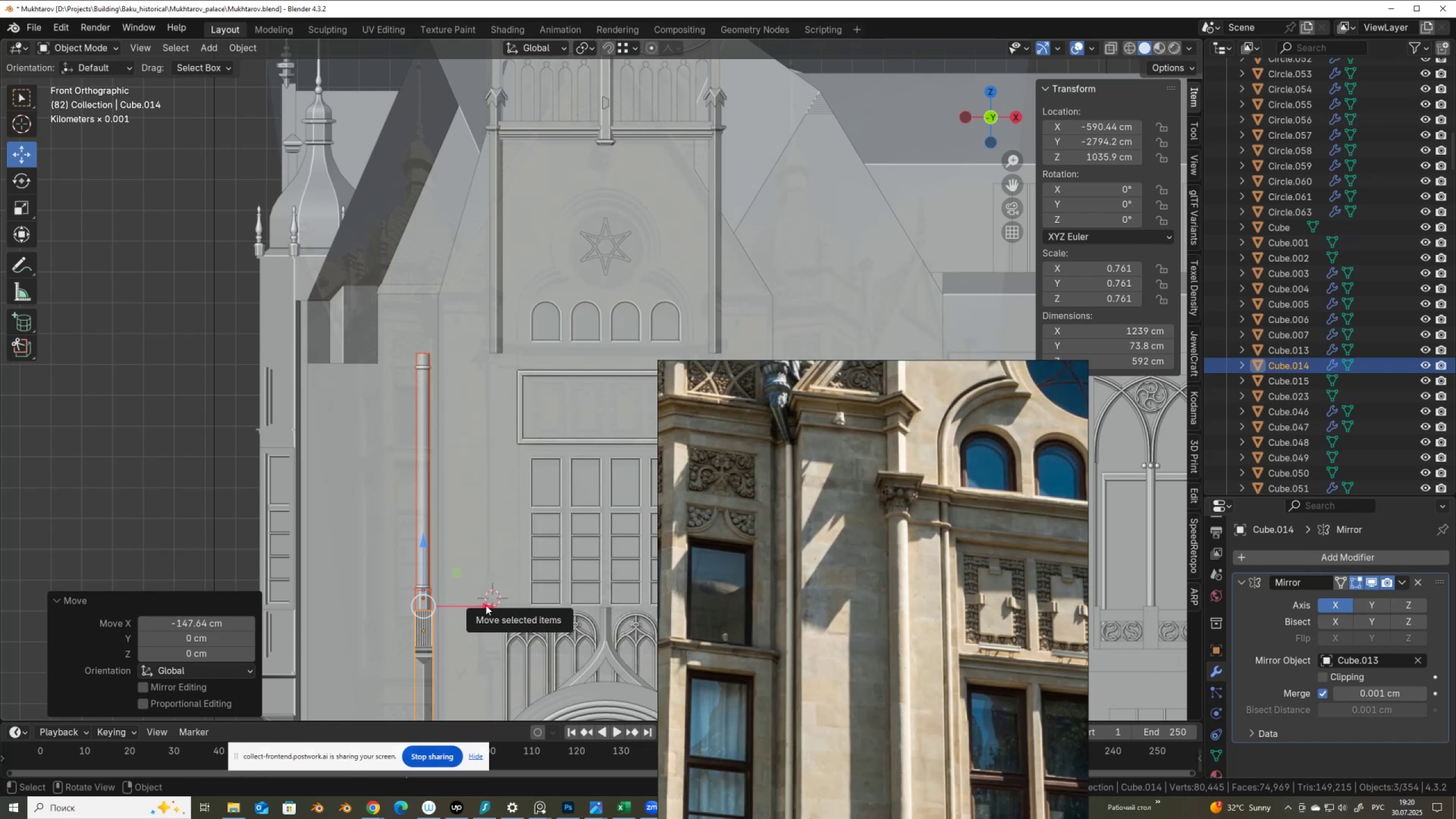 
hold_key(key=ControlLeft, duration=0.69)
 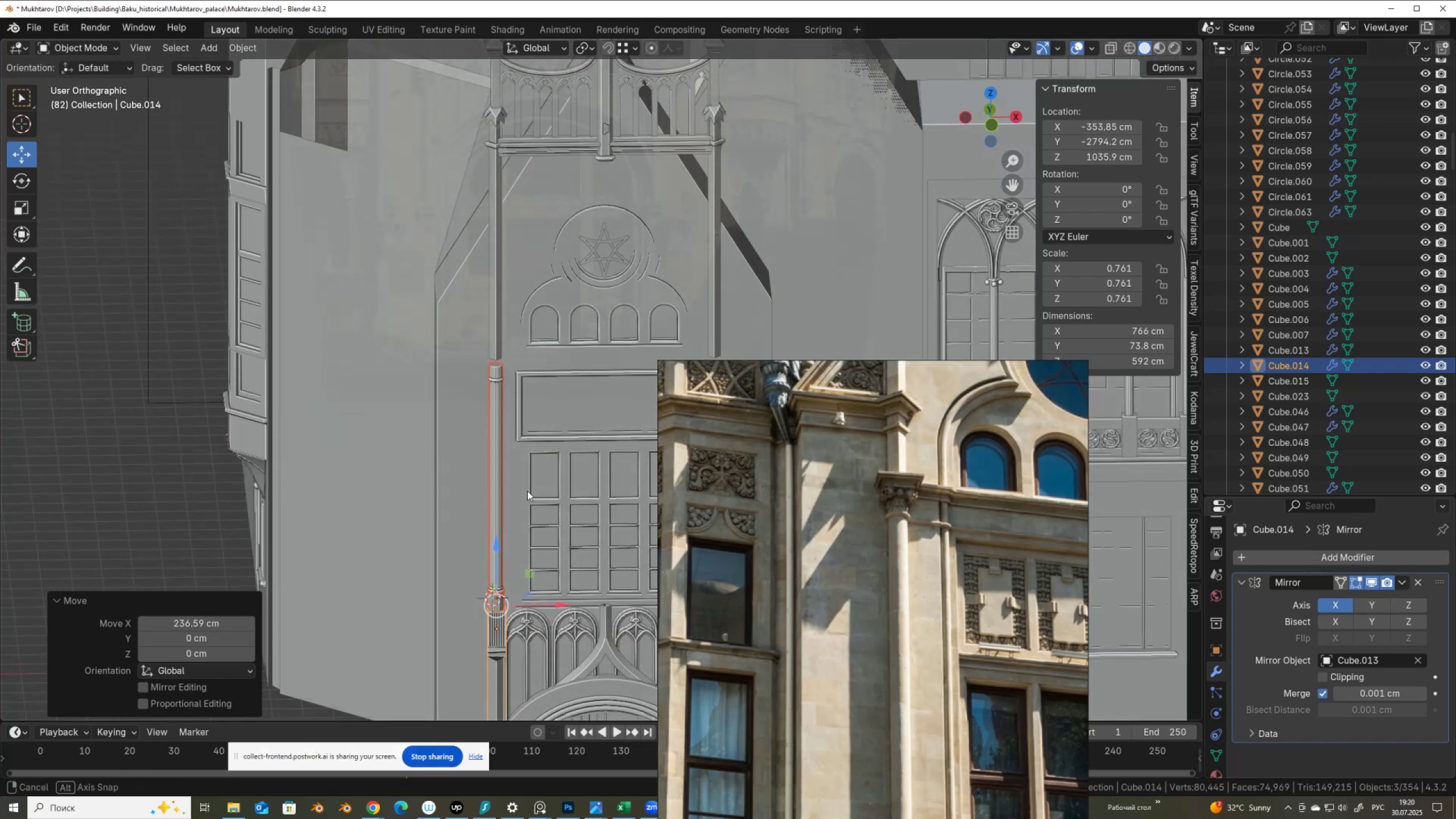 
hold_key(key=ShiftLeft, duration=0.59)
 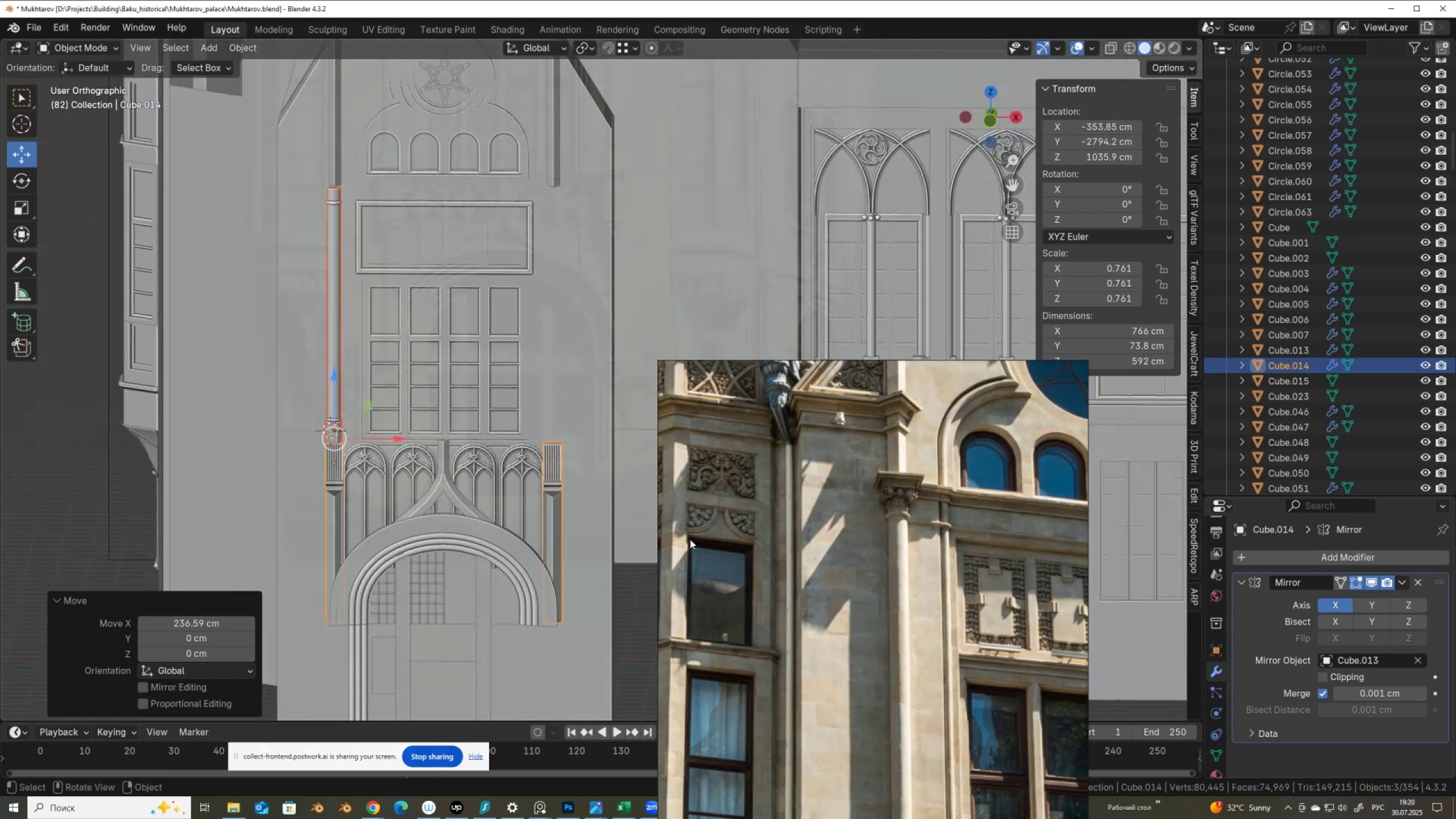 
hold_key(key=ShiftLeft, duration=0.56)
 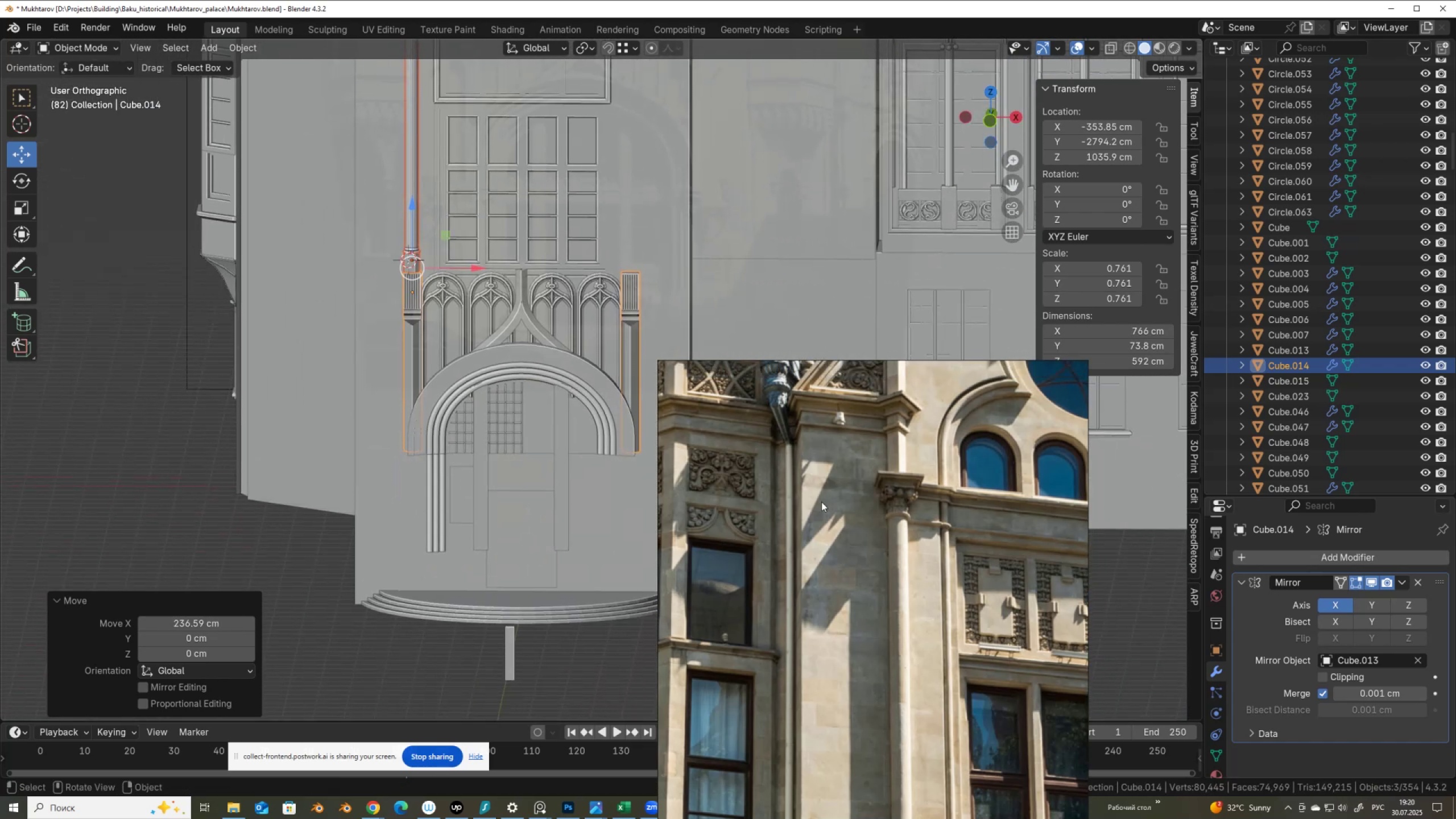 
scroll: coordinate [916, 651], scroll_direction: down, amount: 2.0
 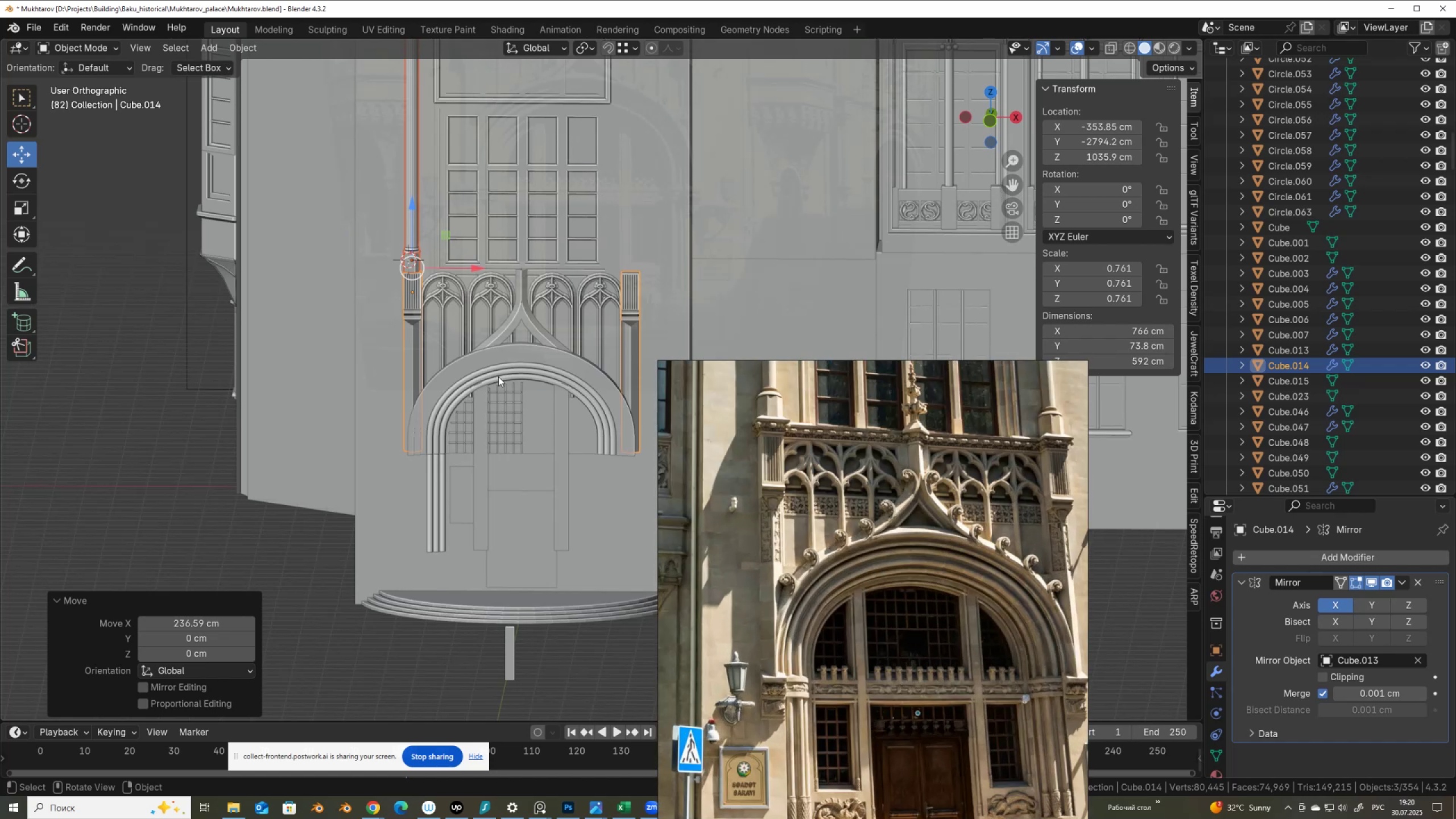 
hold_key(key=ShiftLeft, duration=0.43)
 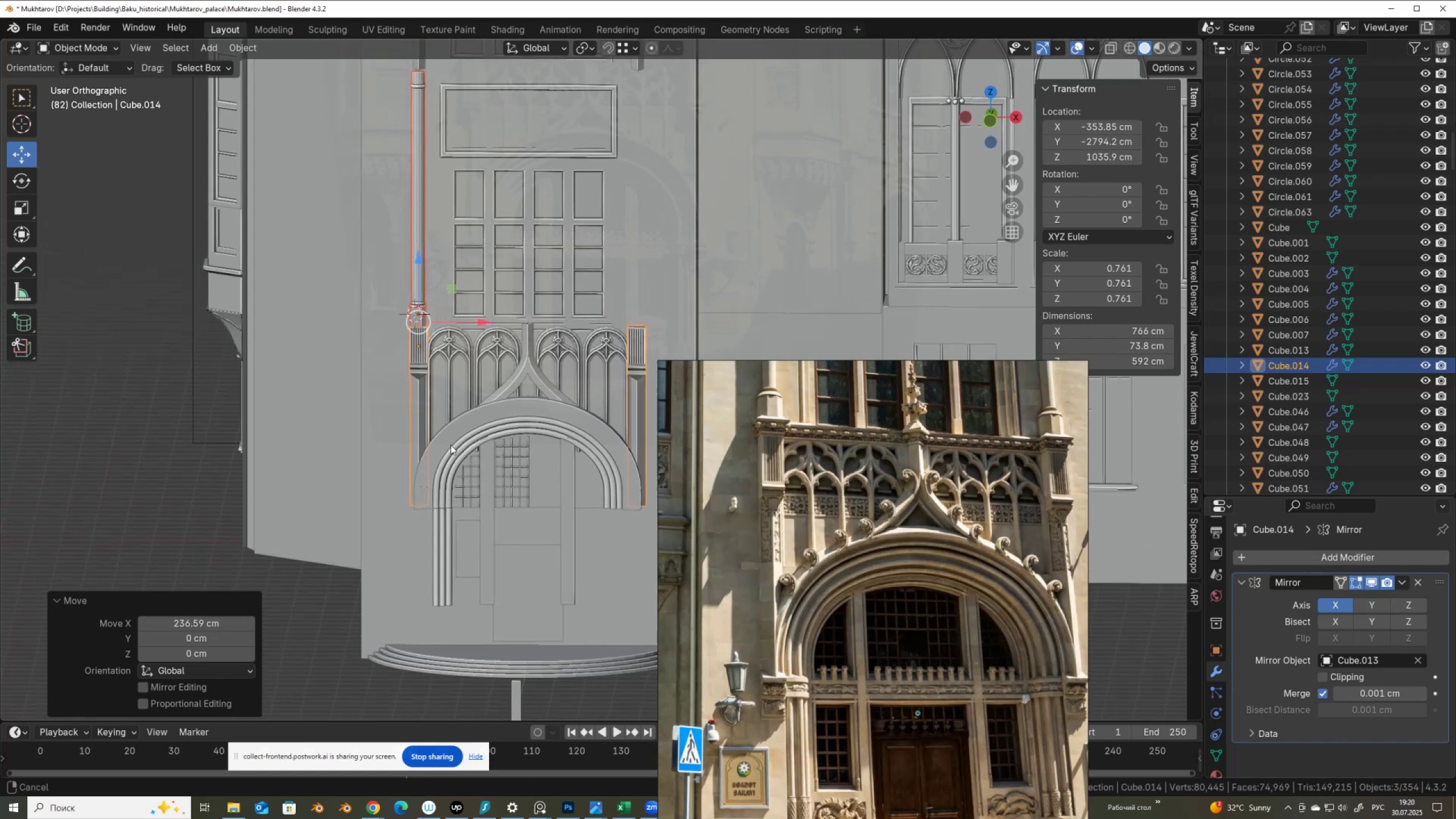 
scroll: coordinate [478, 334], scroll_direction: up, amount: 5.0
 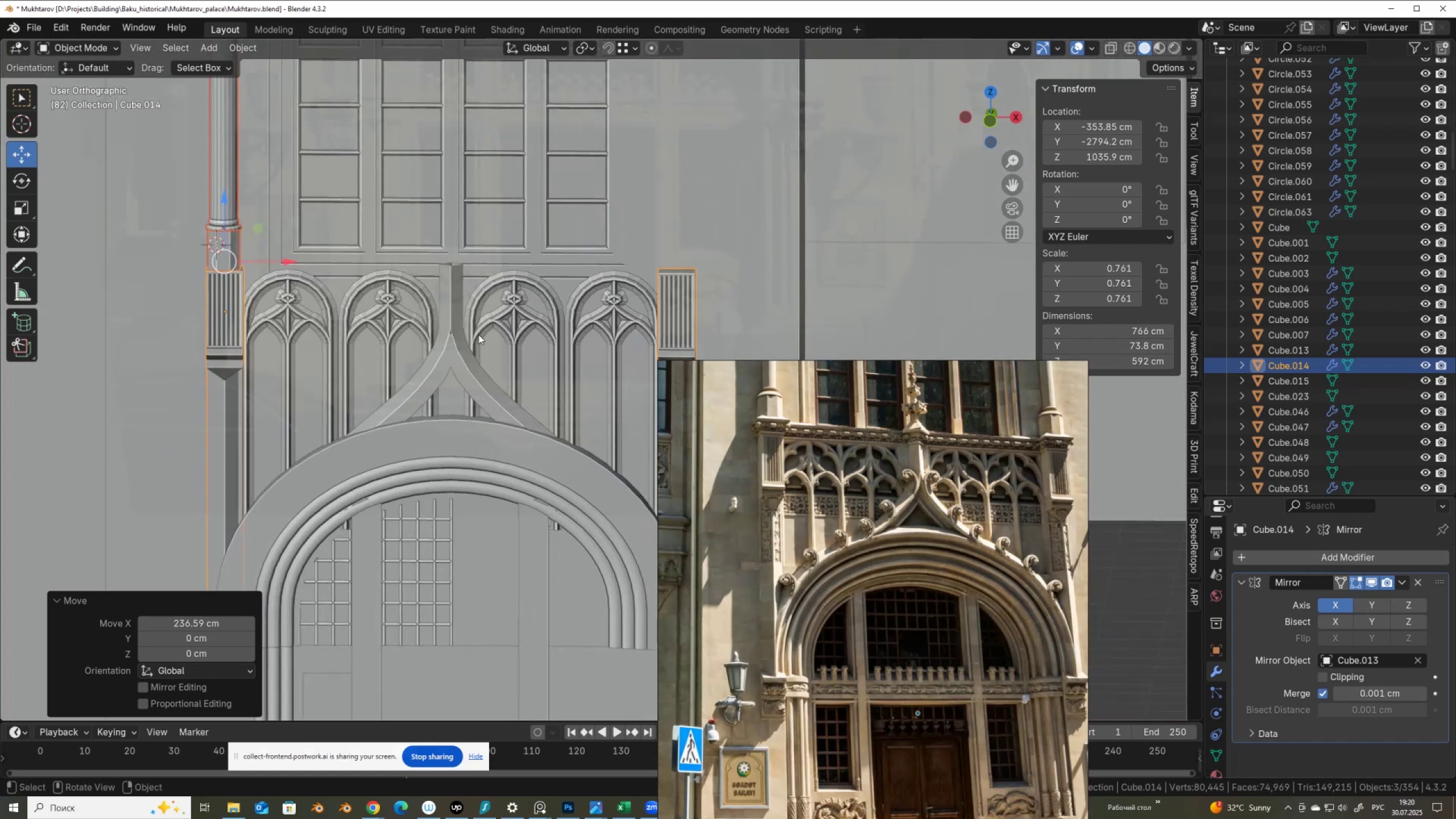 
hold_key(key=ShiftLeft, duration=0.54)
 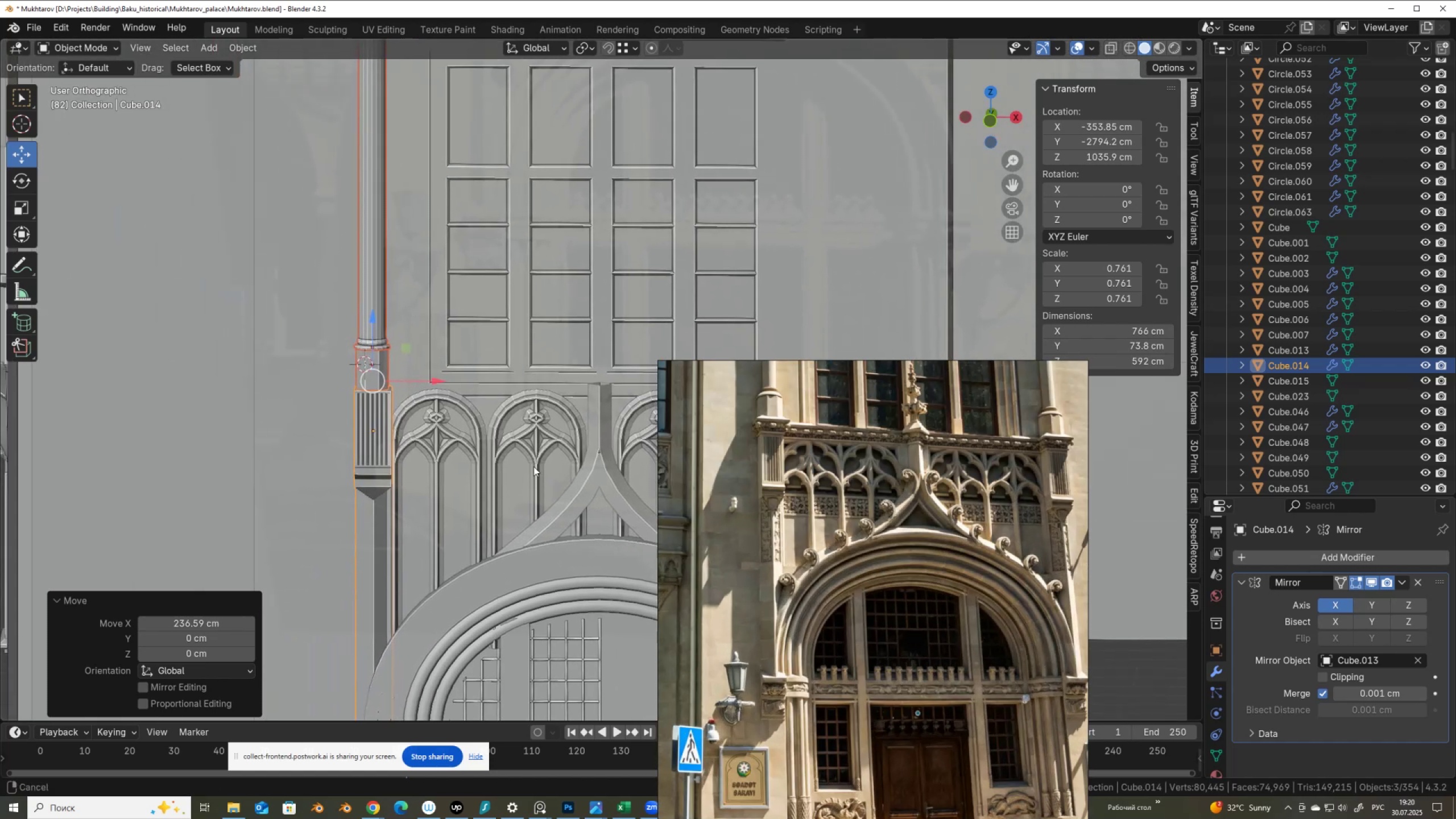 
scroll: coordinate [531, 445], scroll_direction: up, amount: 2.0
 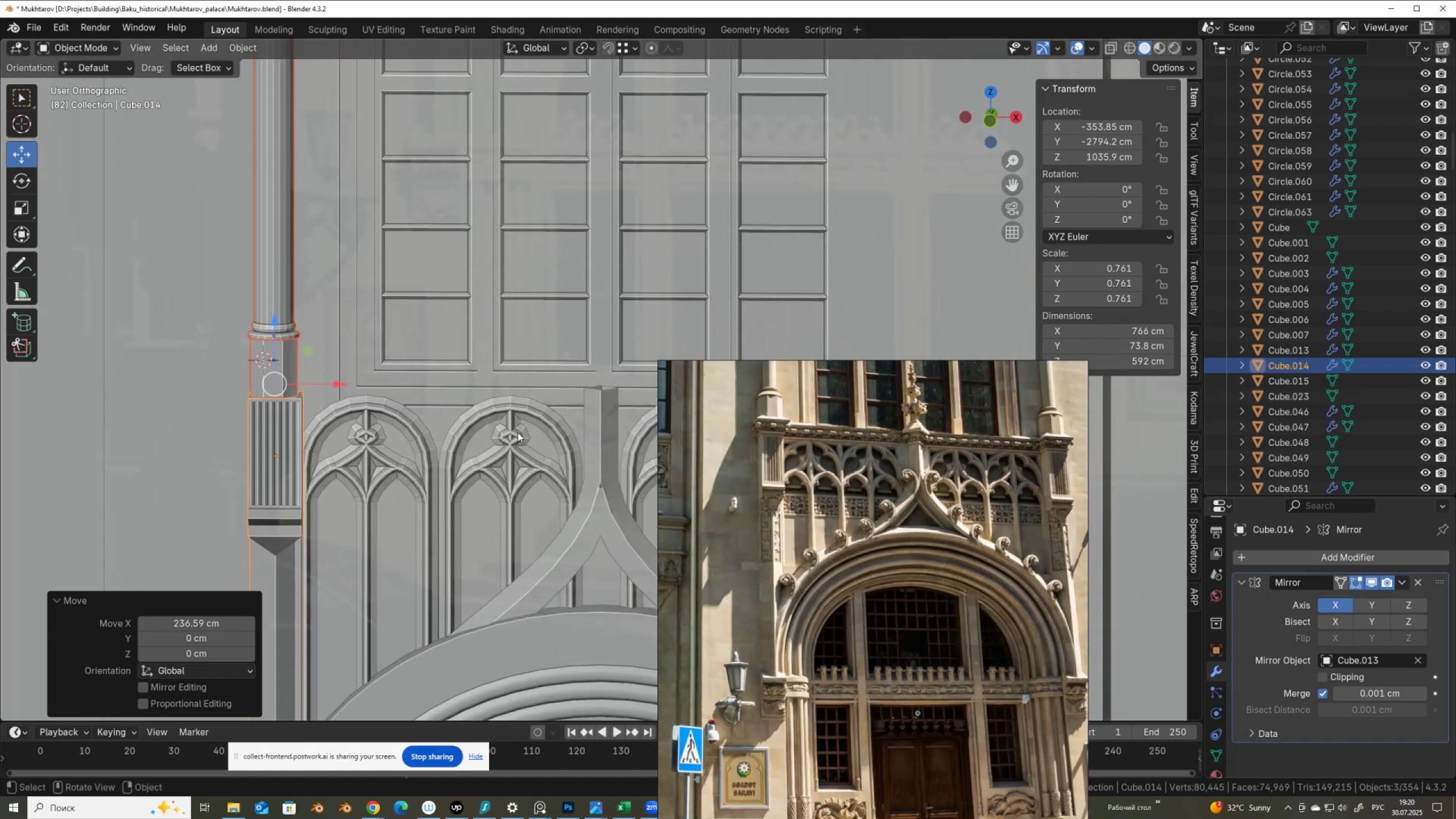 
left_click([519, 431])
 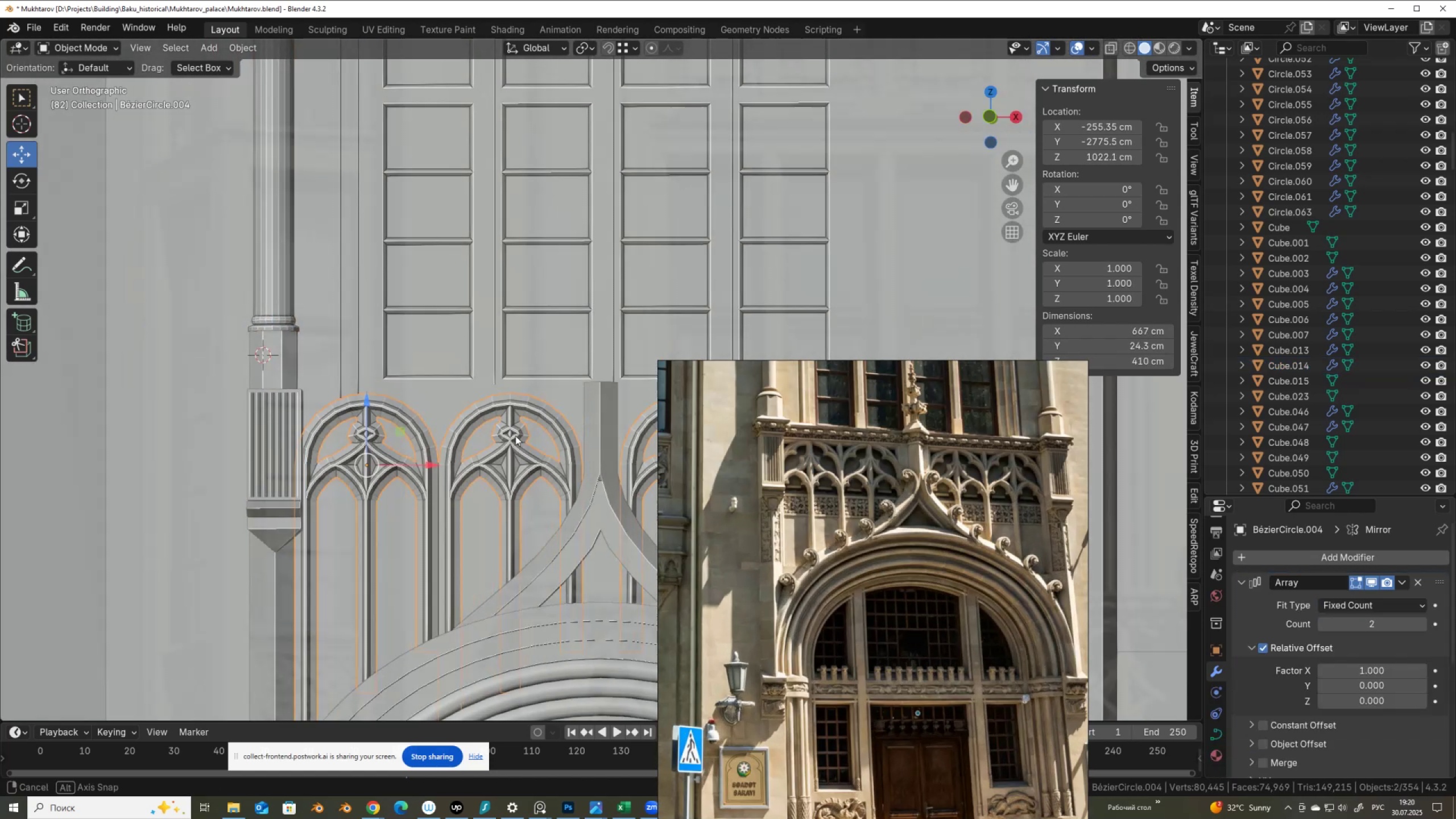 
hold_key(key=AltLeft, duration=0.4)
 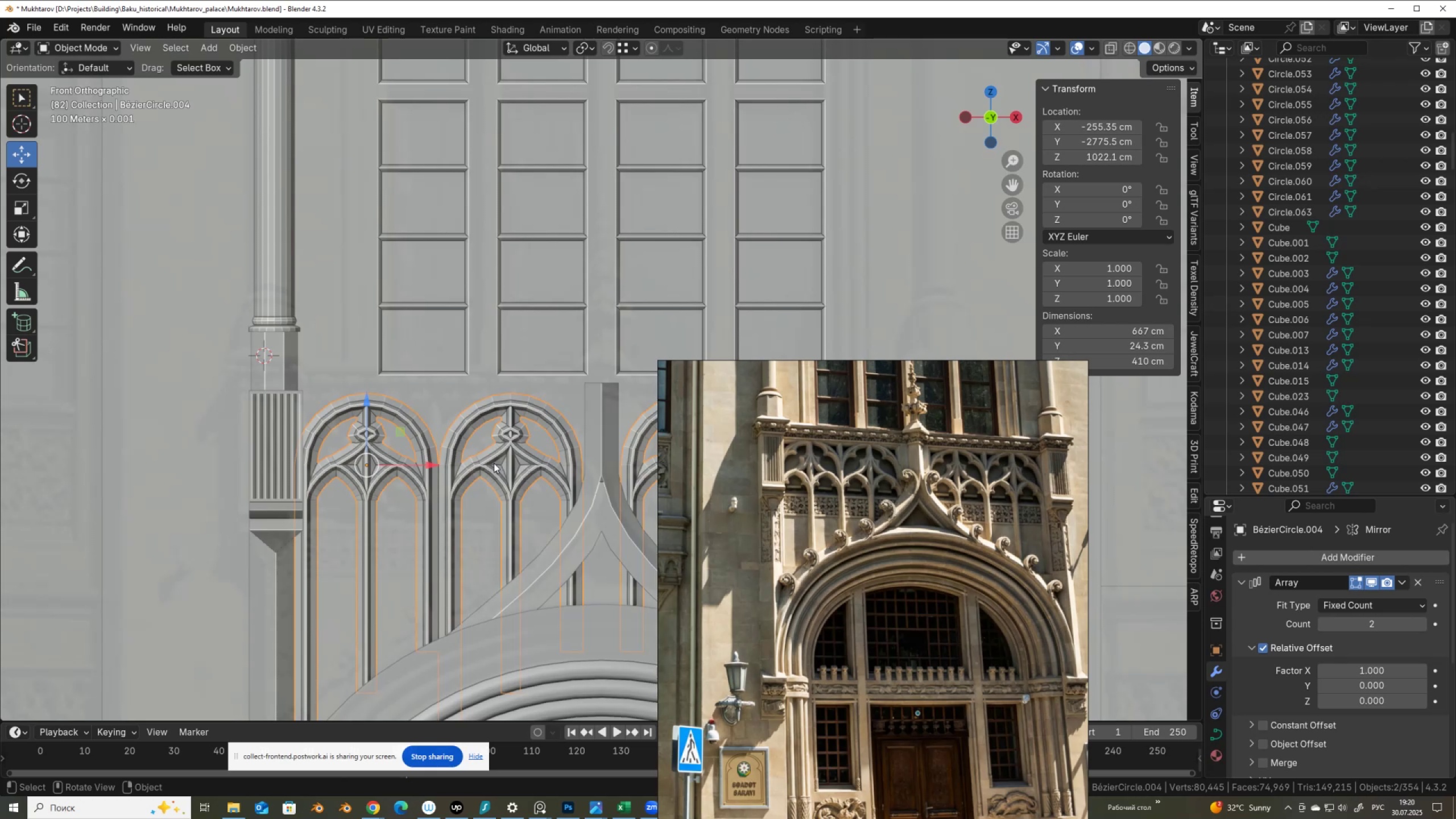 
key(S)
 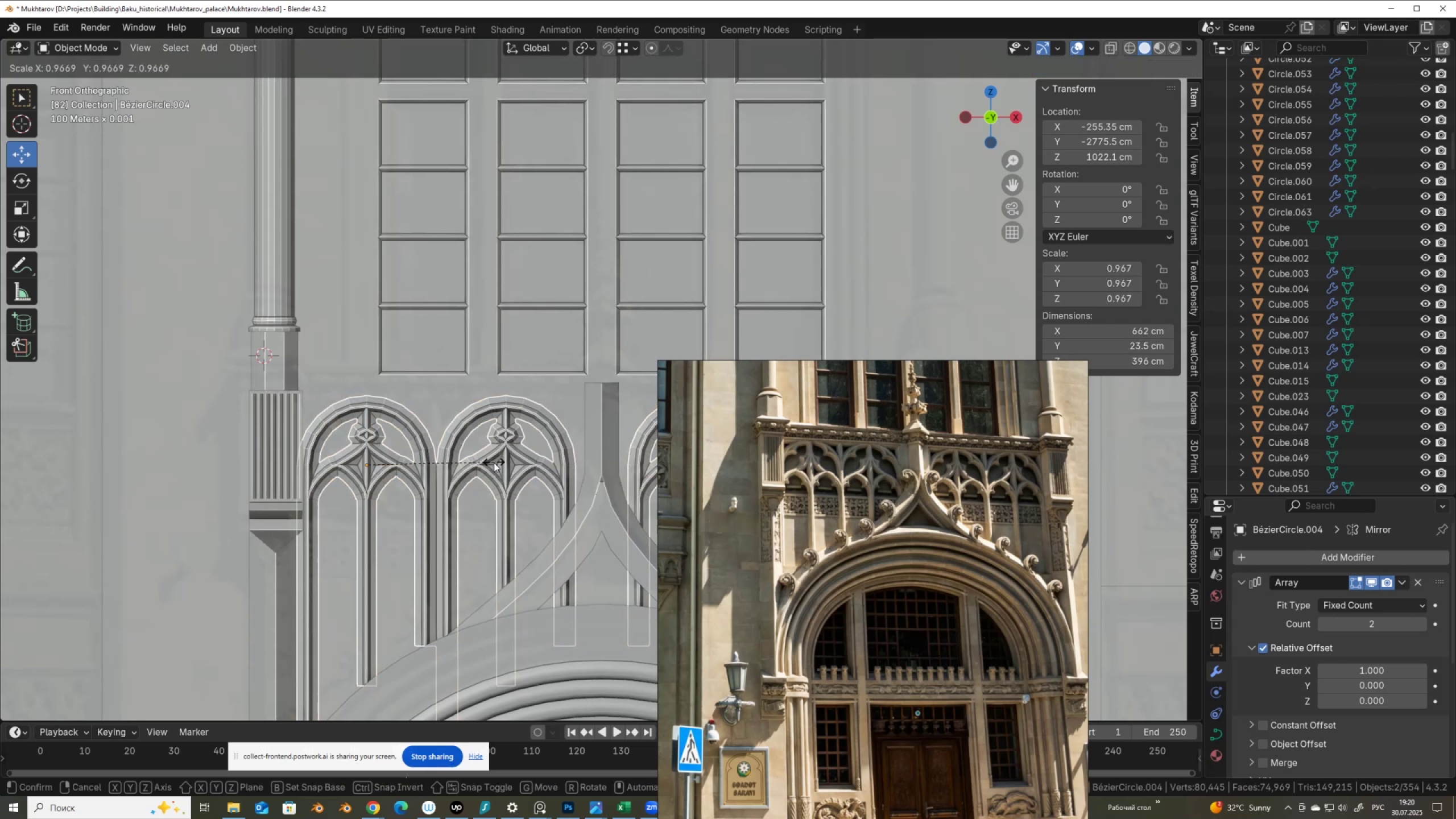 
left_click([493, 463])
 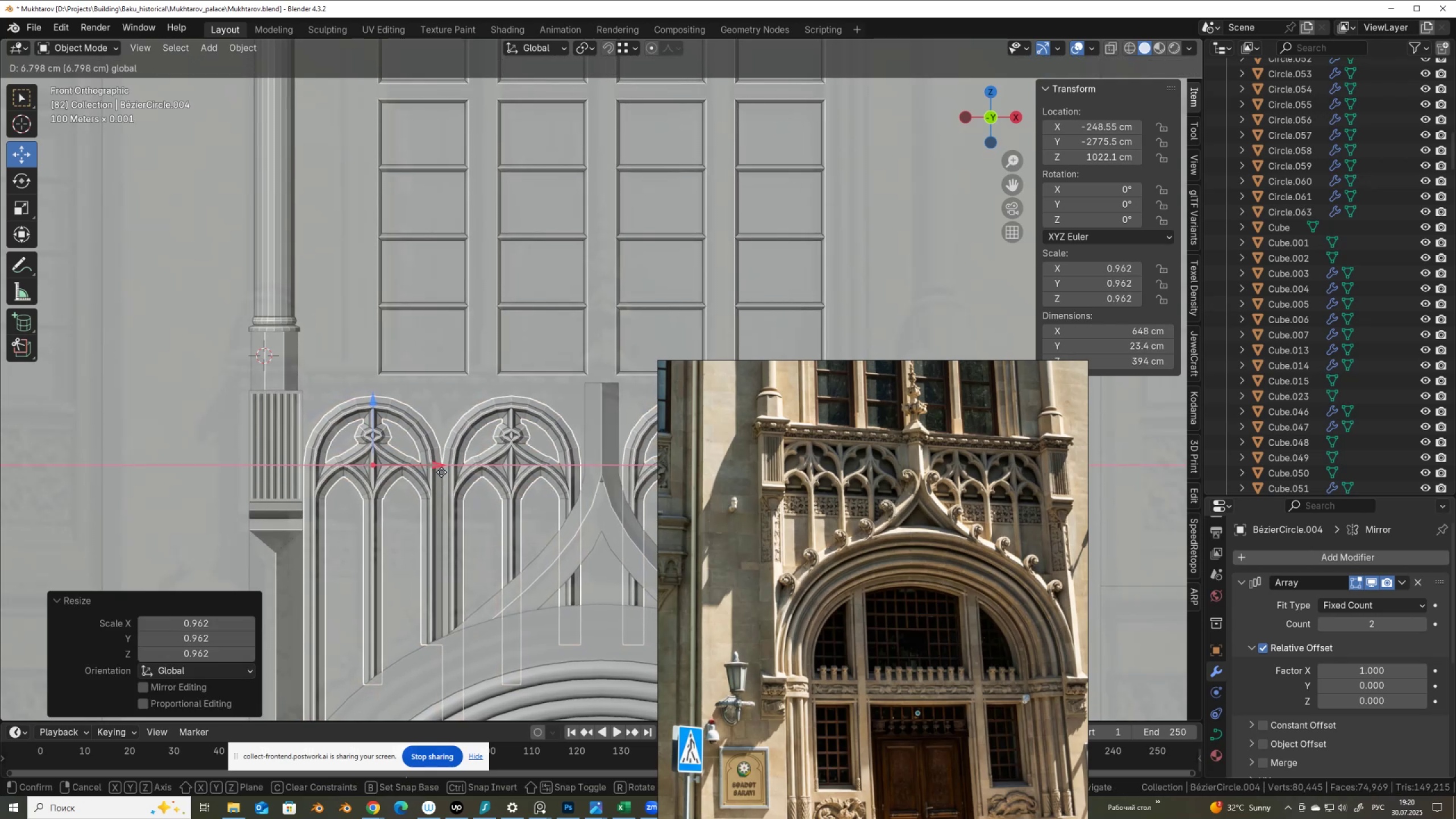 
scroll: coordinate [456, 440], scroll_direction: down, amount: 2.0
 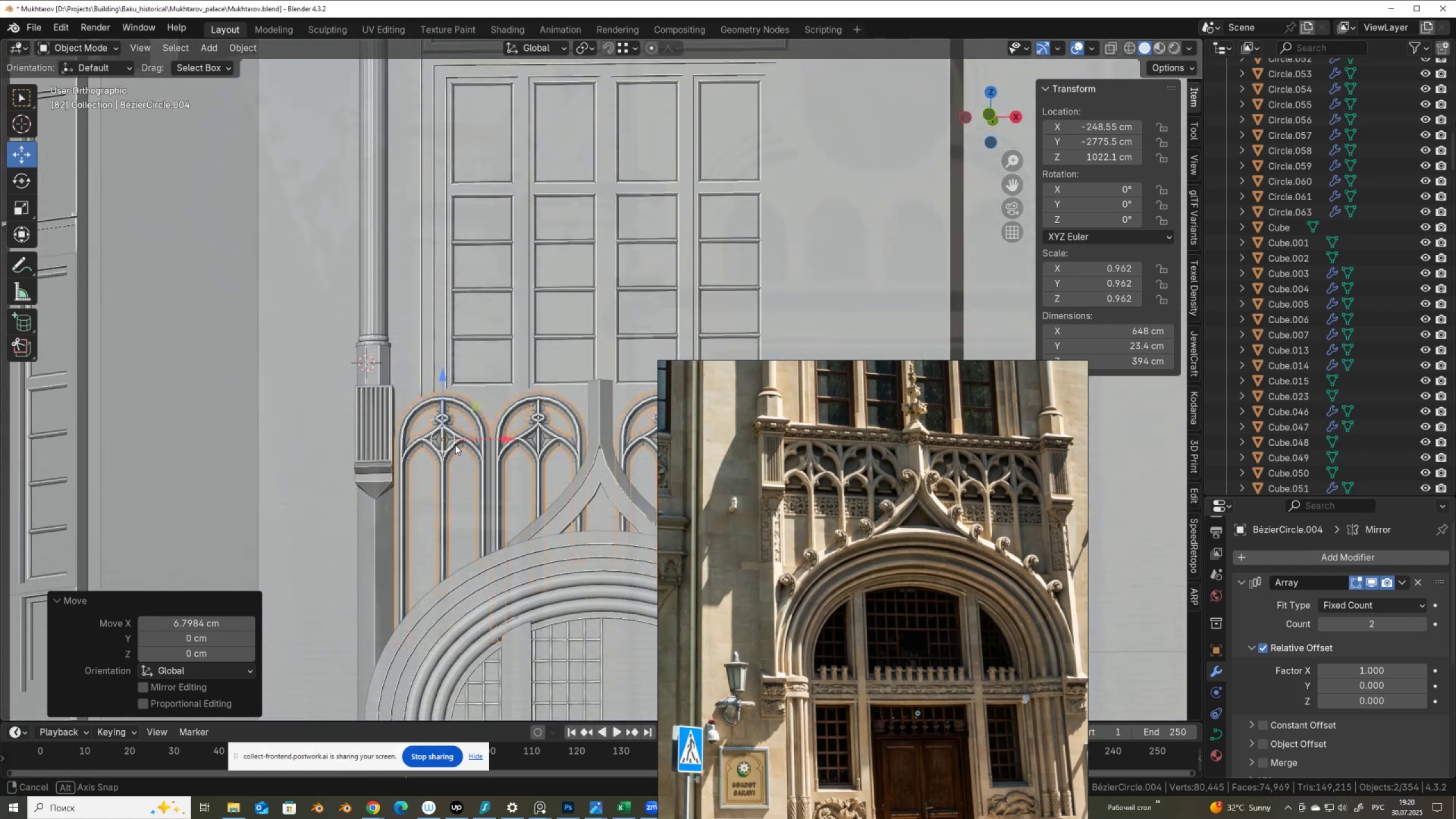 
hold_key(key=AltLeft, duration=0.47)
 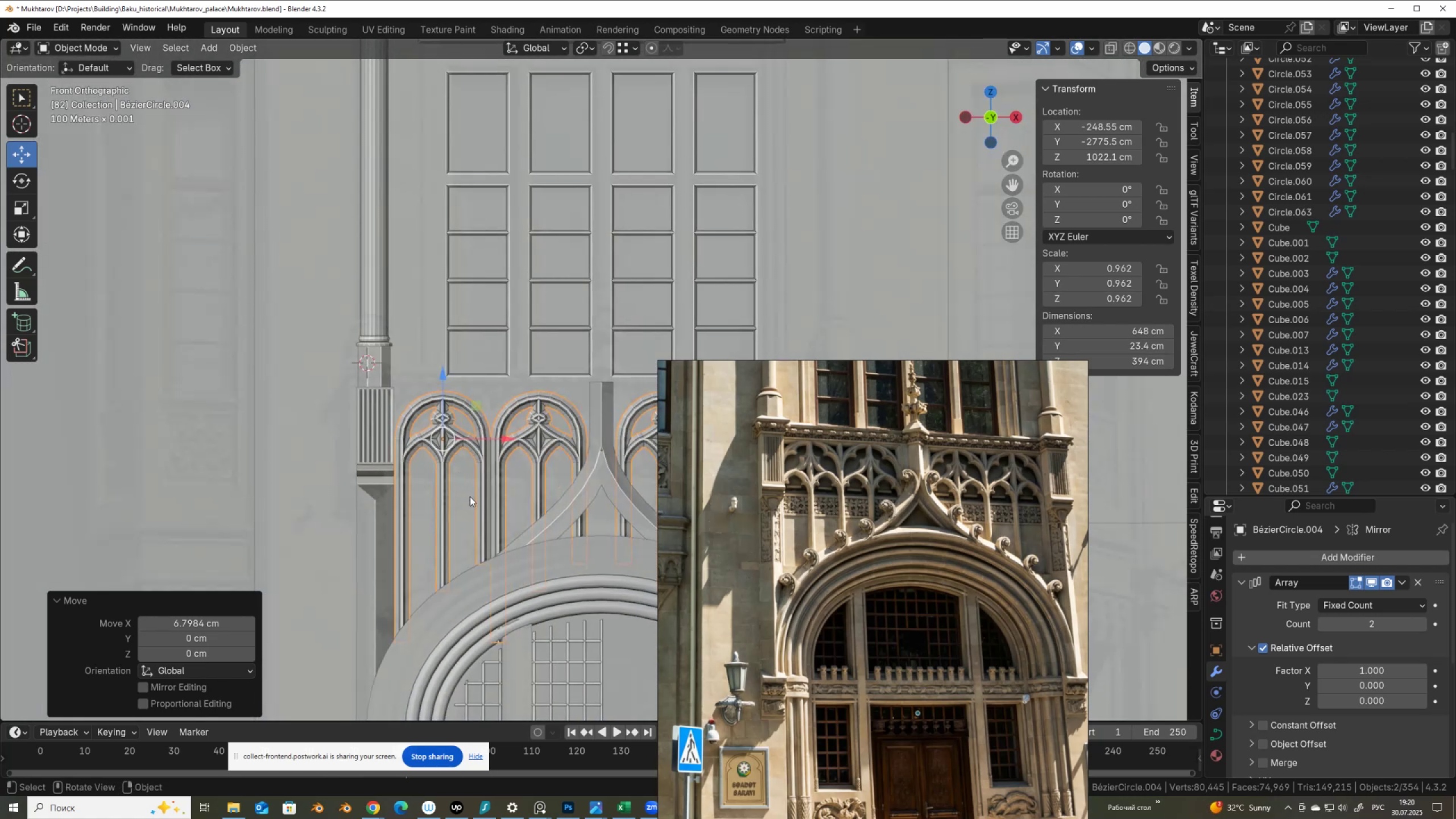 
key(Tab)
 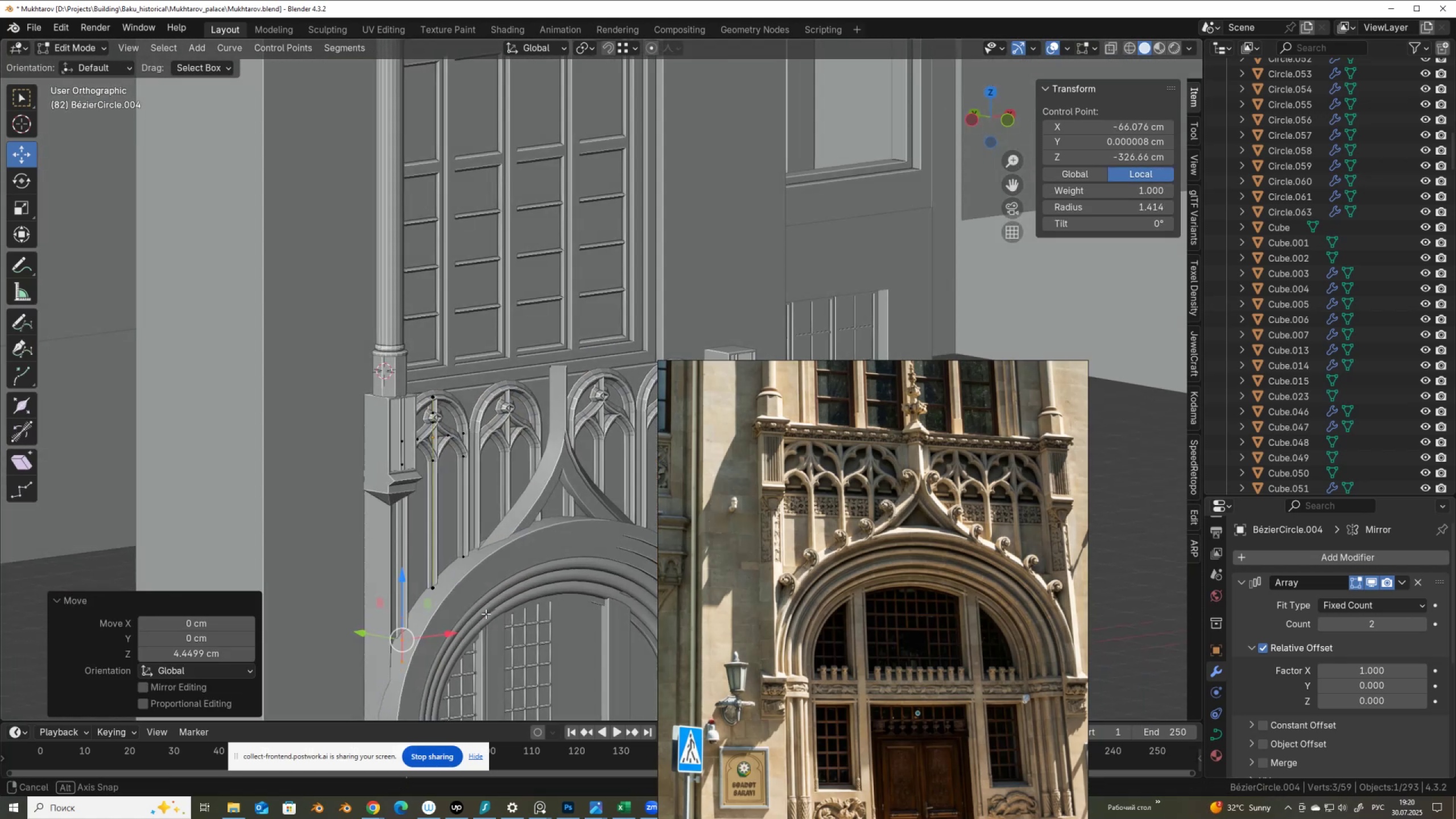 
wait(6.14)
 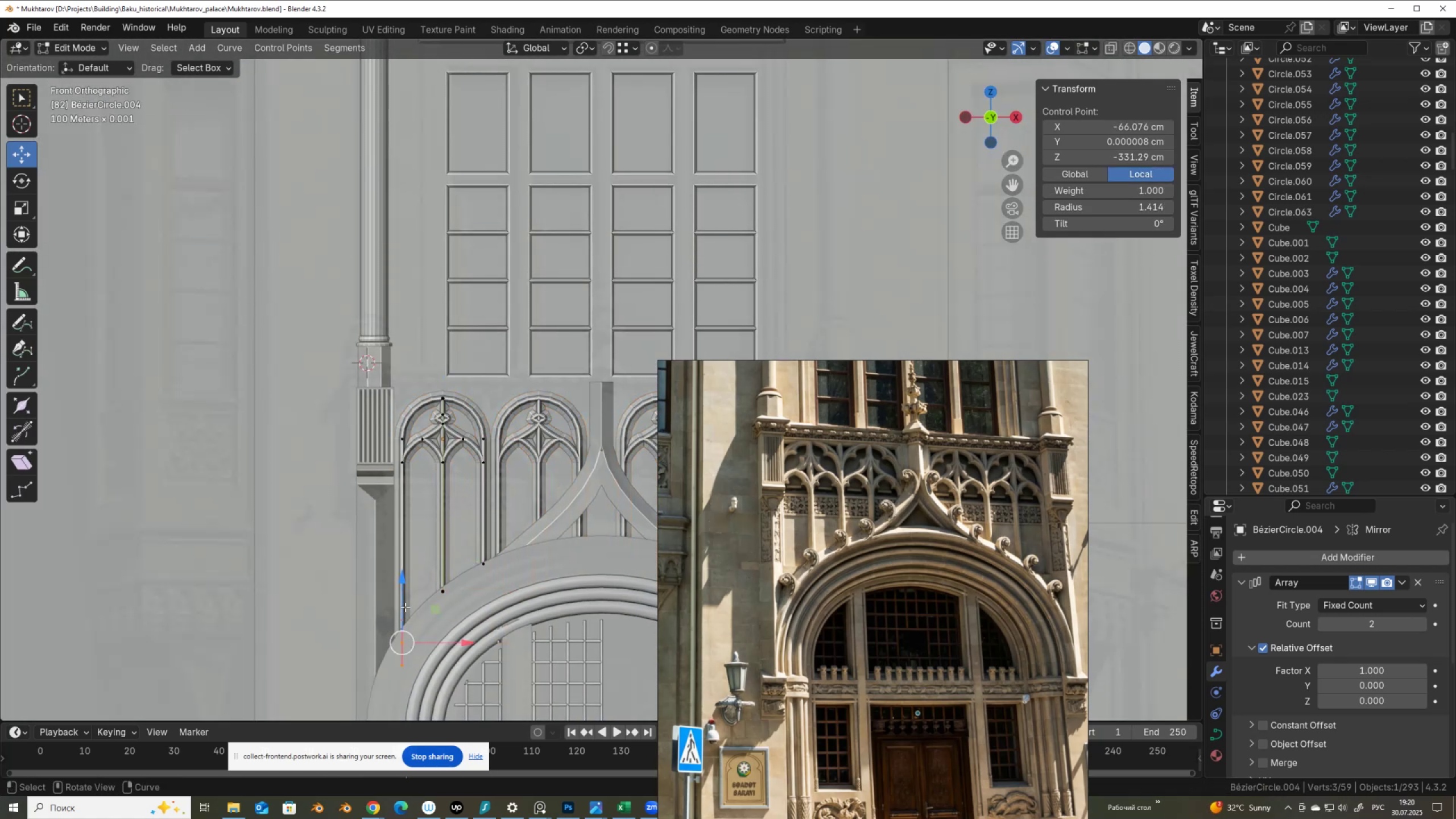 
key(Tab)
 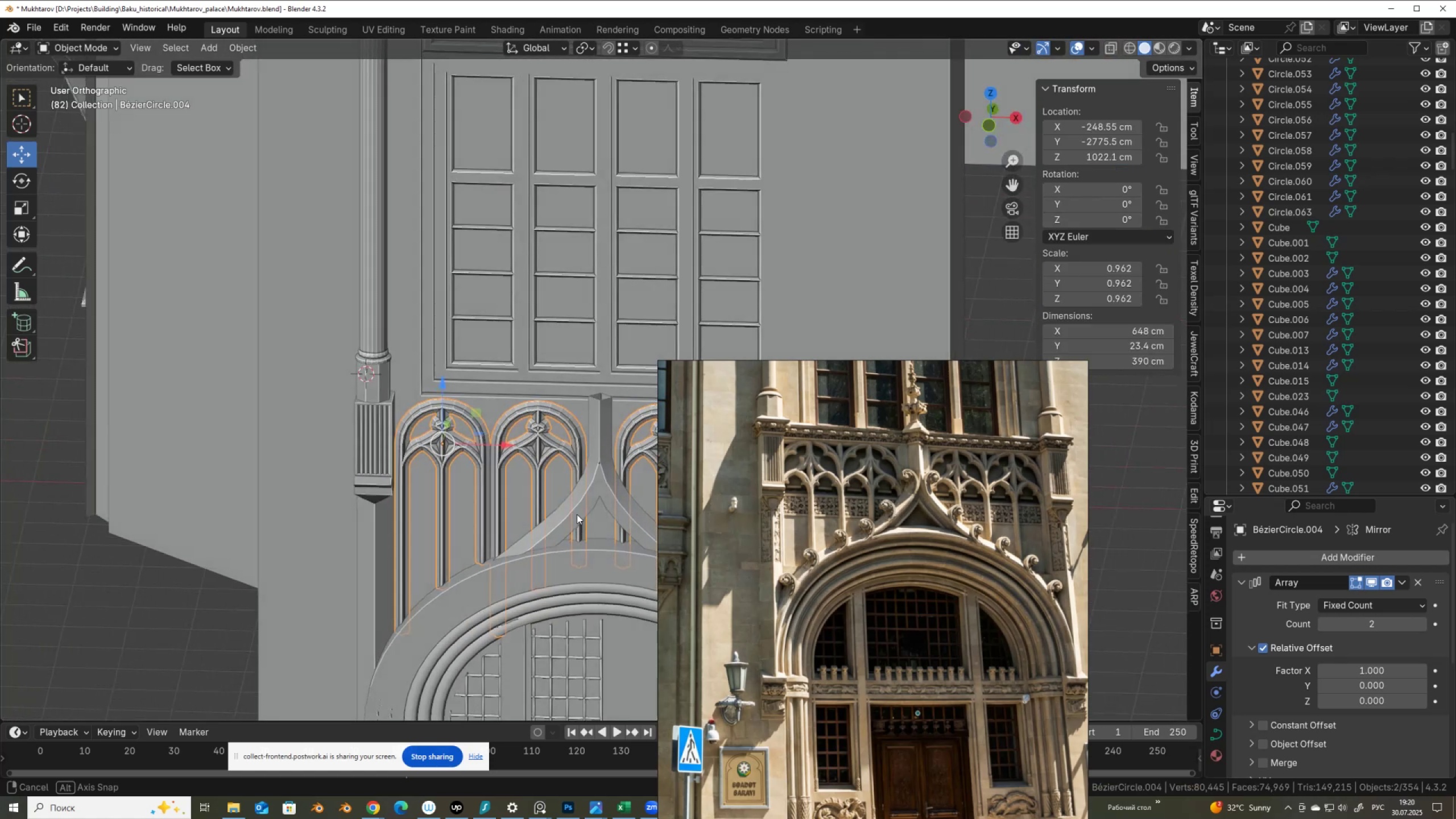 
scroll: coordinate [592, 484], scroll_direction: down, amount: 5.0
 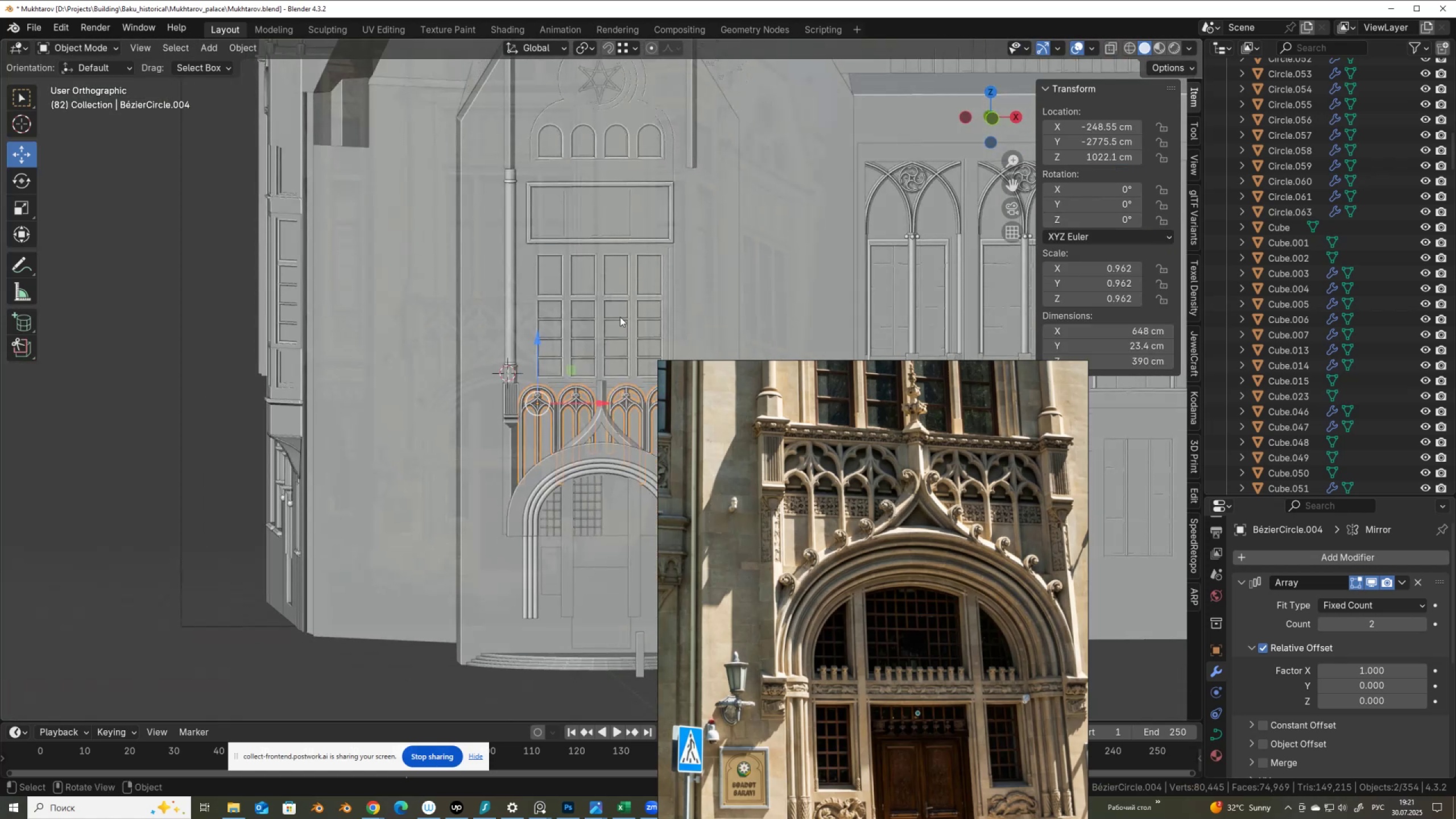 
hold_key(key=ShiftLeft, duration=0.45)
 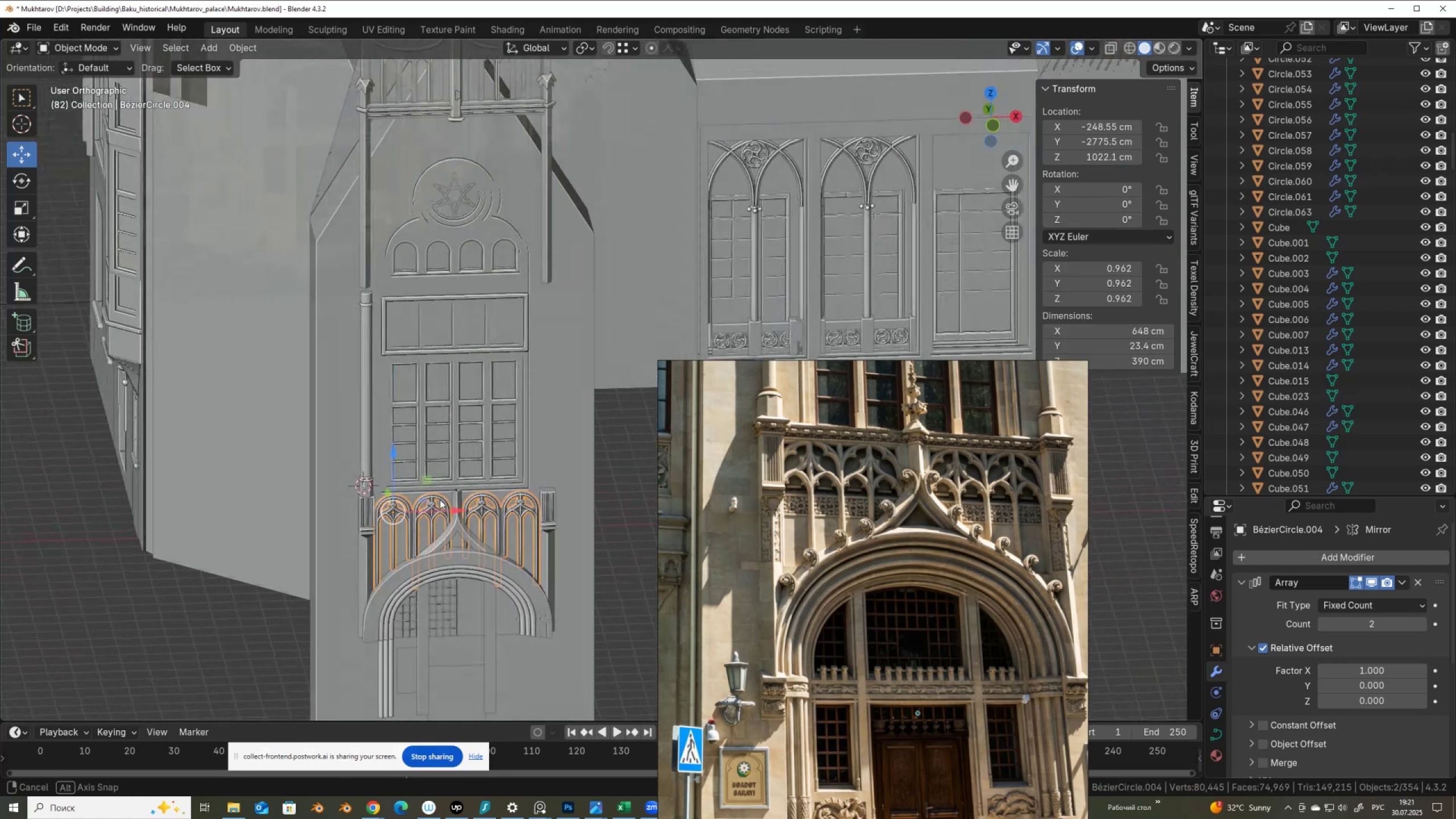 
key(Alt+AltLeft)
 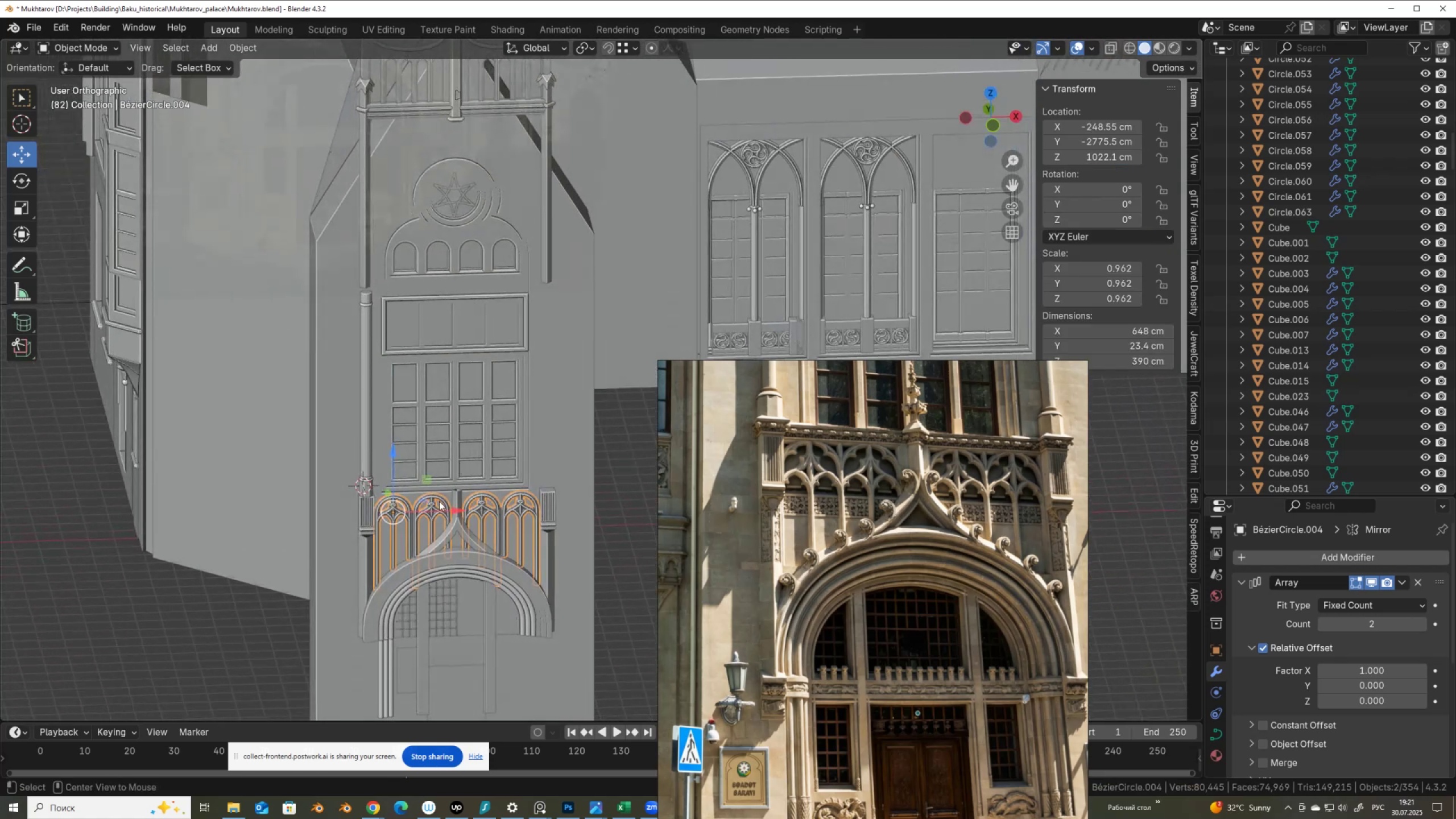 
key(Alt+Z)
 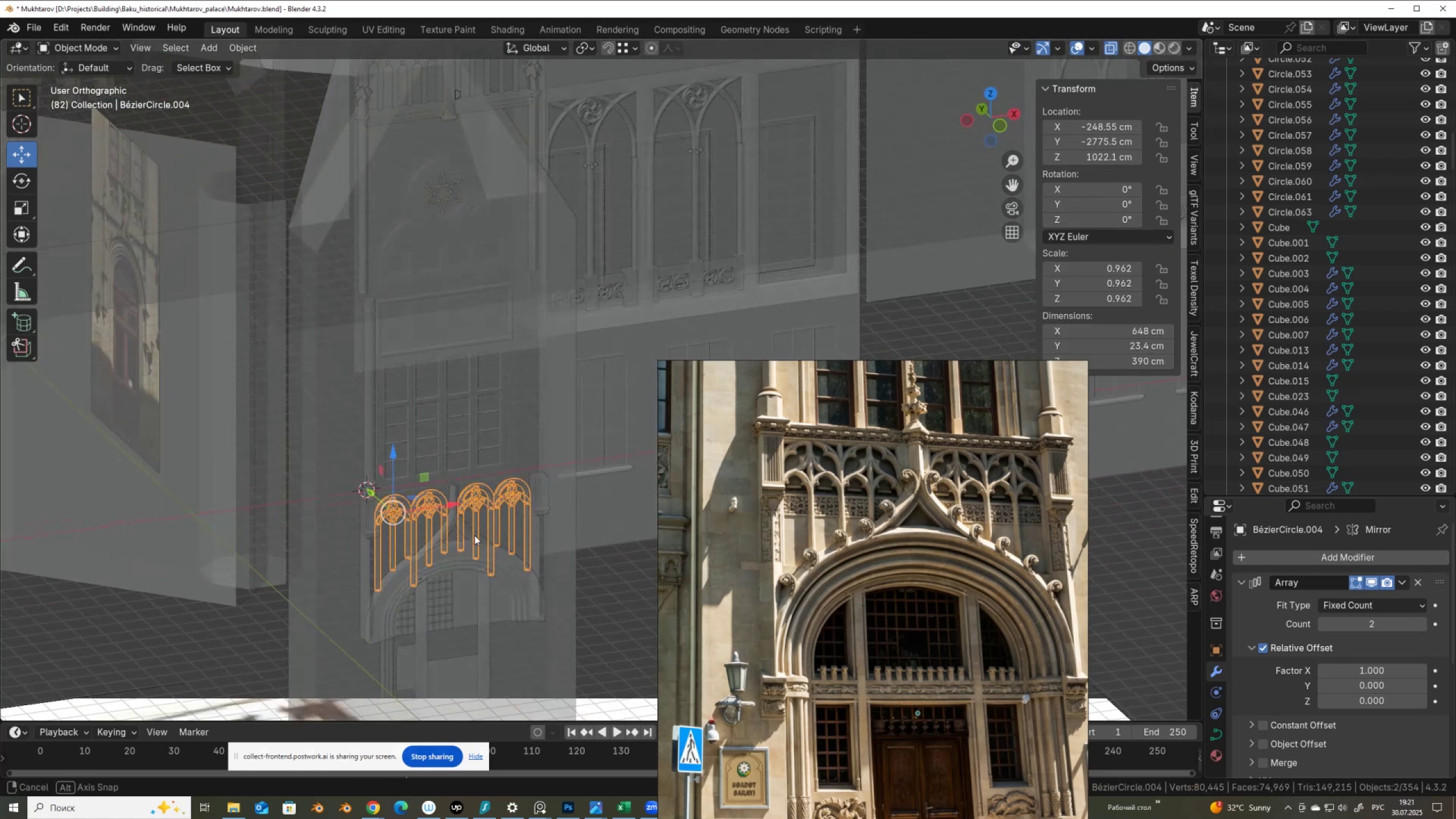 
key(Alt+Z)
 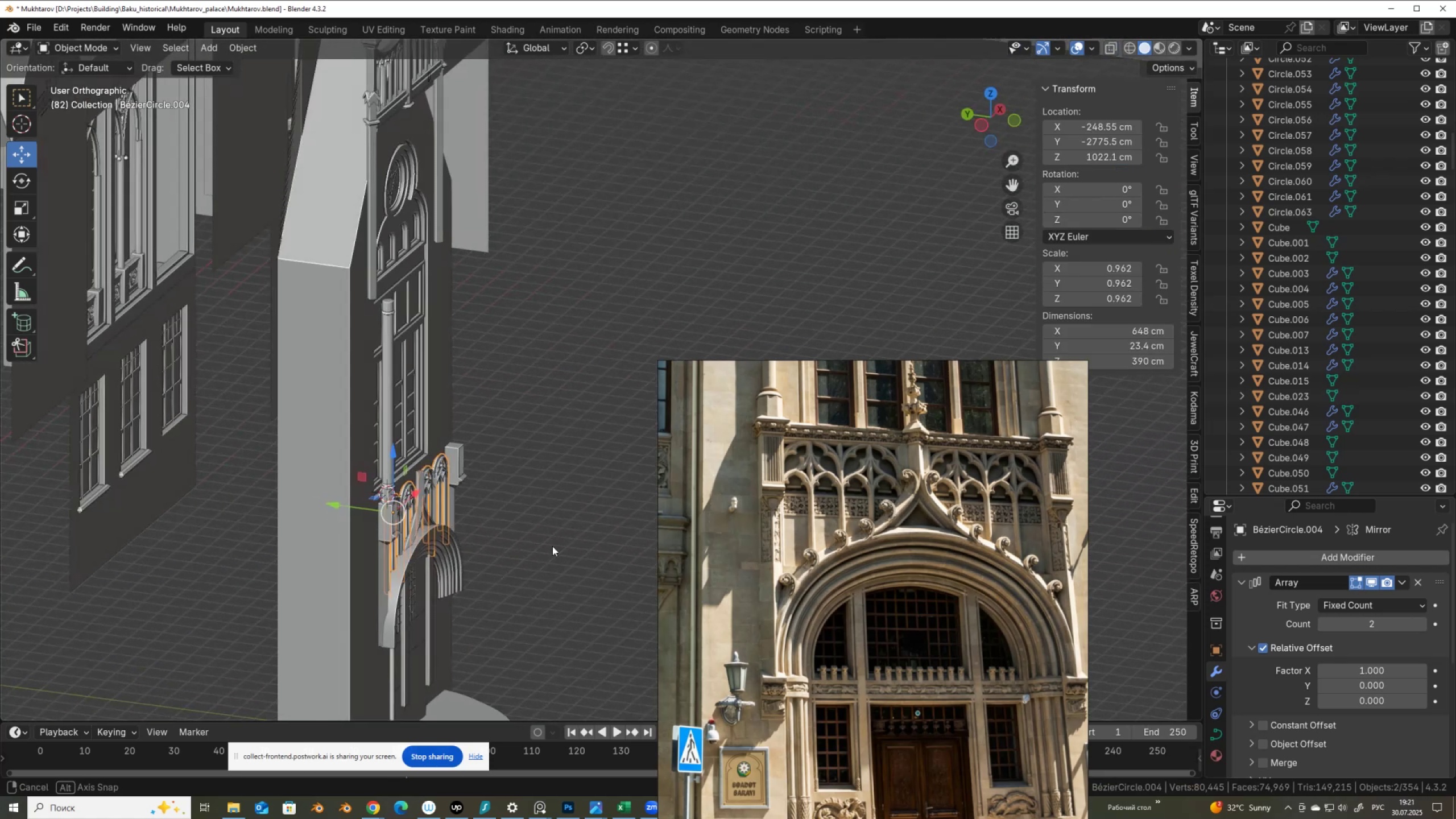 
scroll: coordinate [553, 546], scroll_direction: up, amount: 2.0
 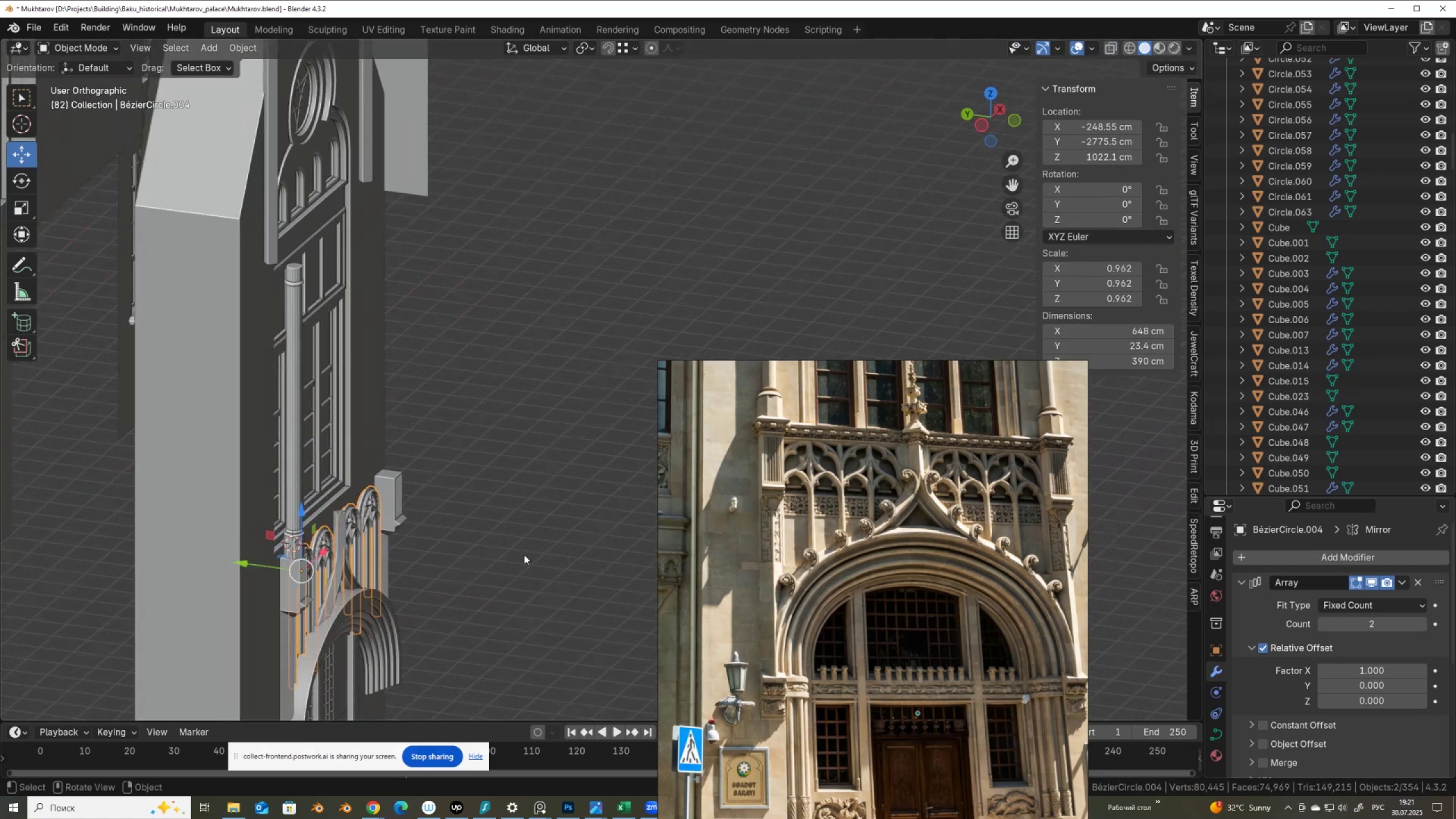 
hold_key(key=ShiftLeft, duration=0.41)
 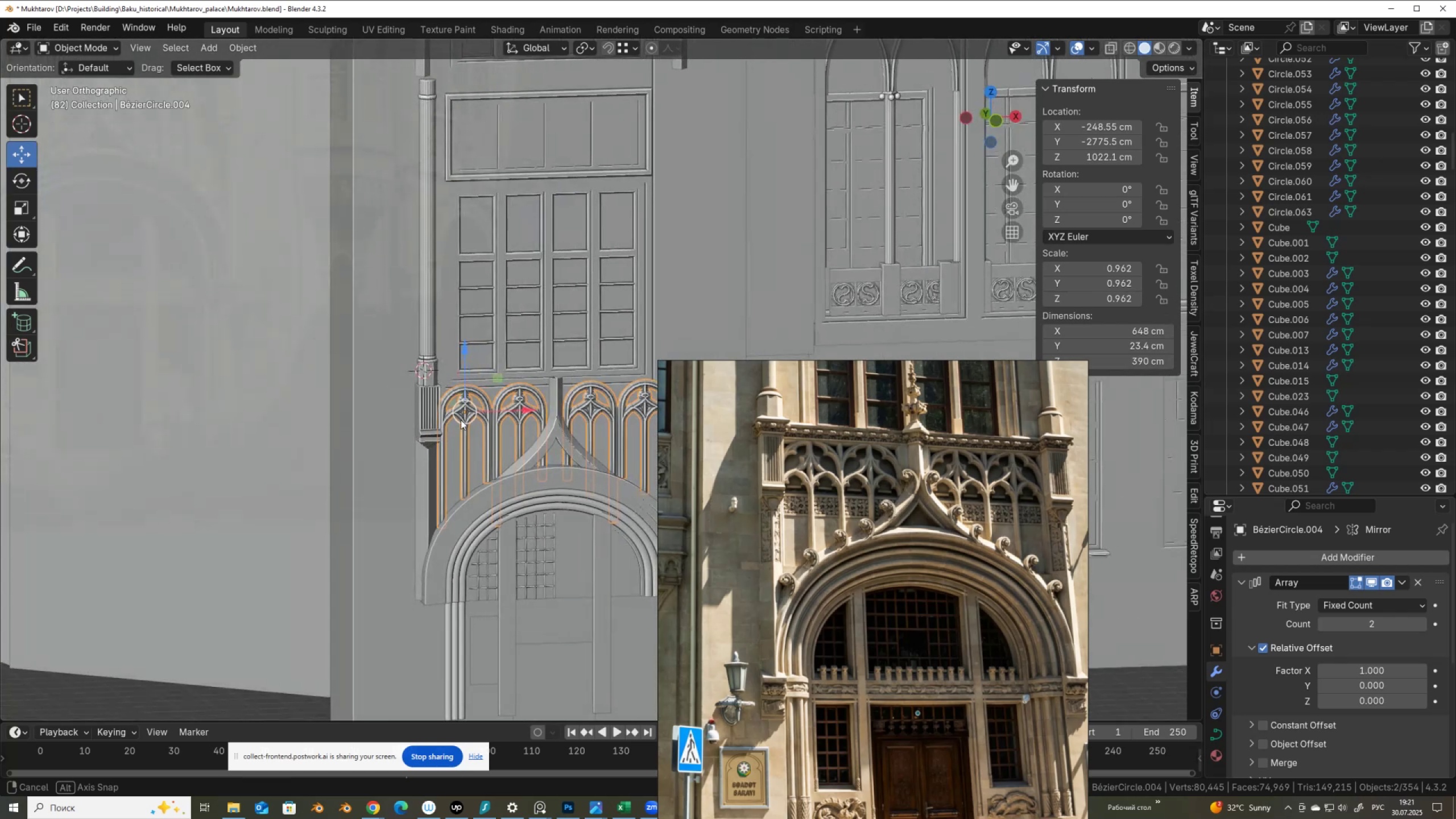 
wait(9.43)
 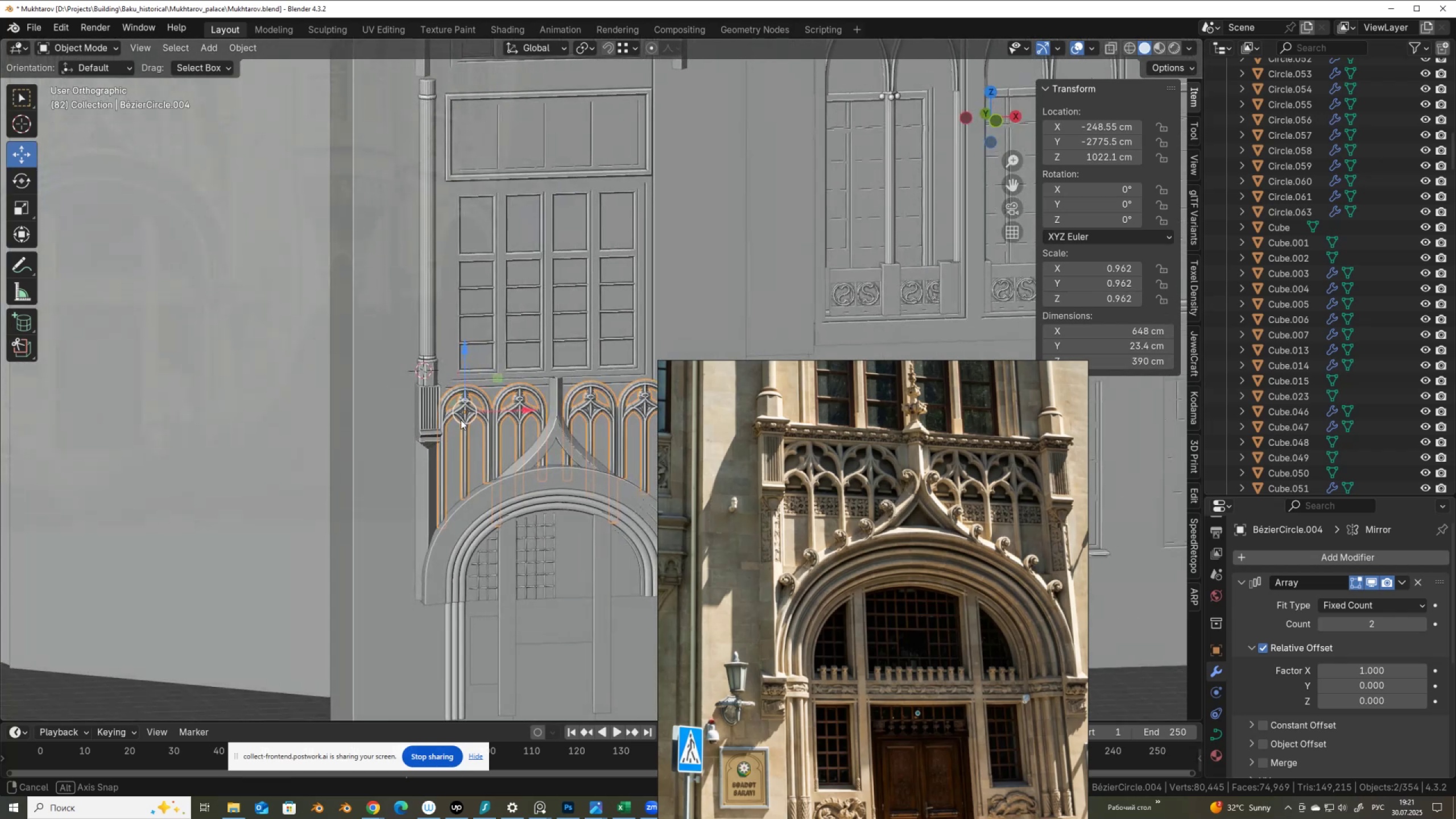 
scroll: coordinate [469, 432], scroll_direction: down, amount: 2.0
 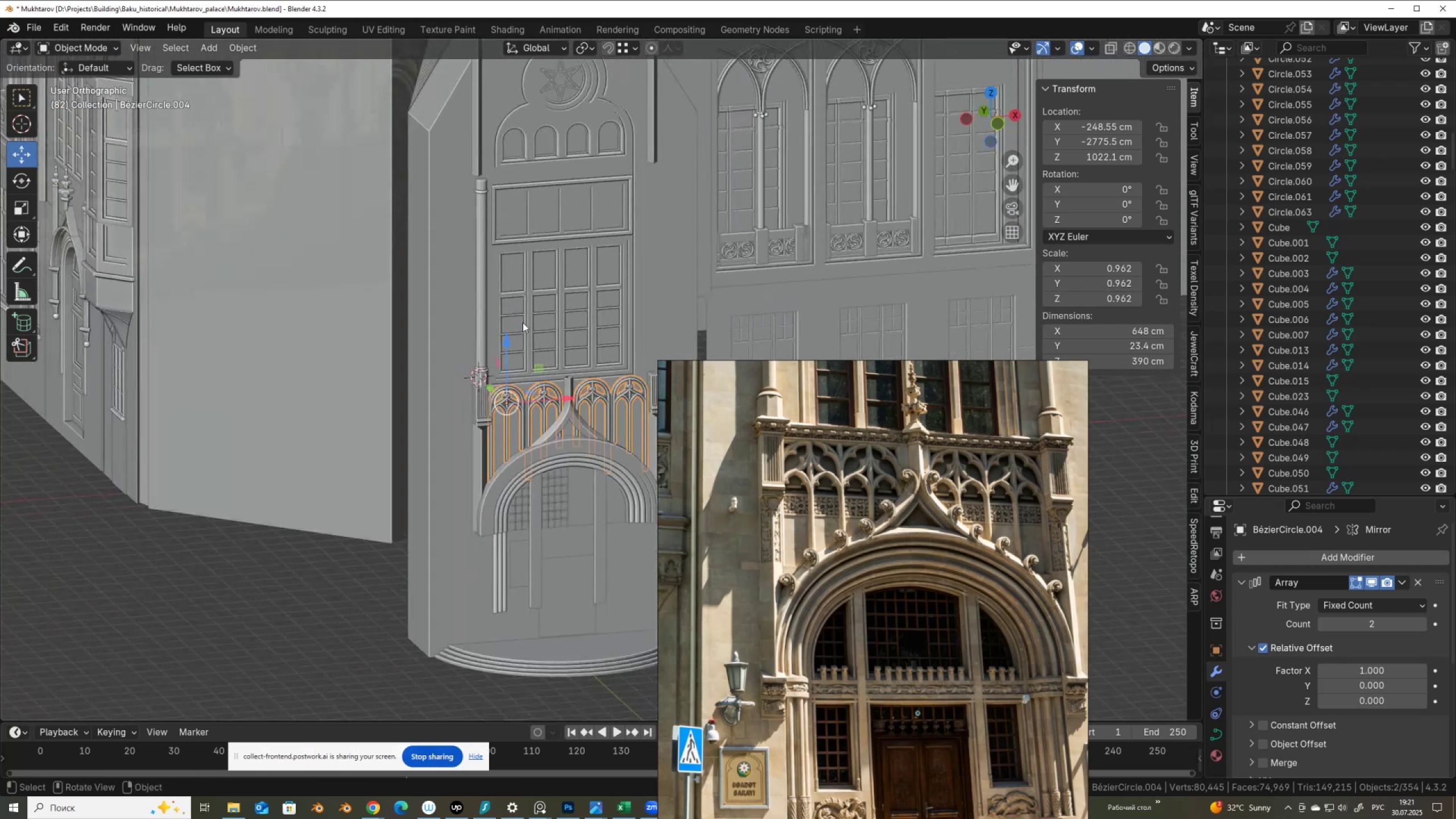 
hold_key(key=ShiftLeft, duration=0.63)
 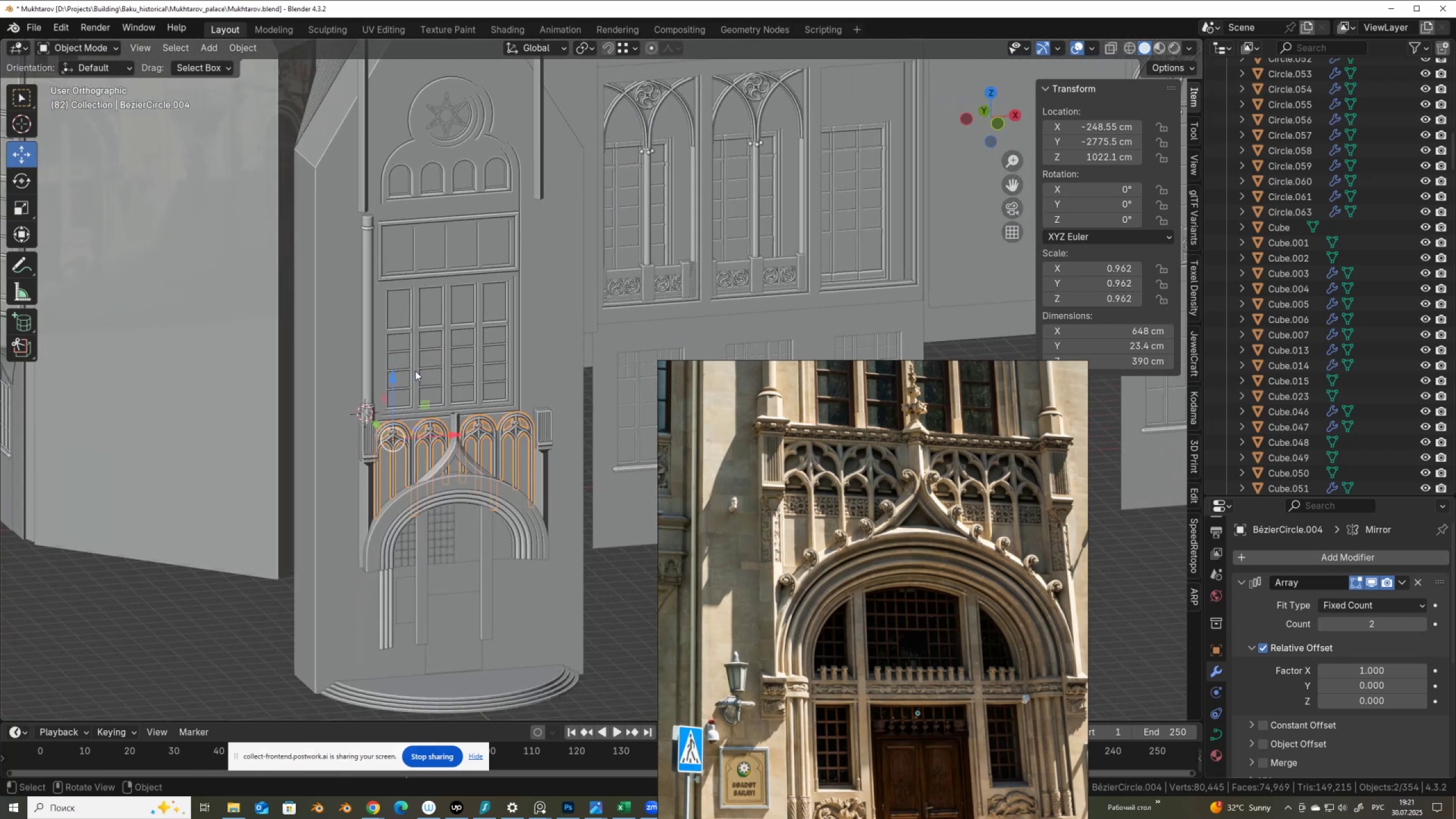 
key(Control+S)
 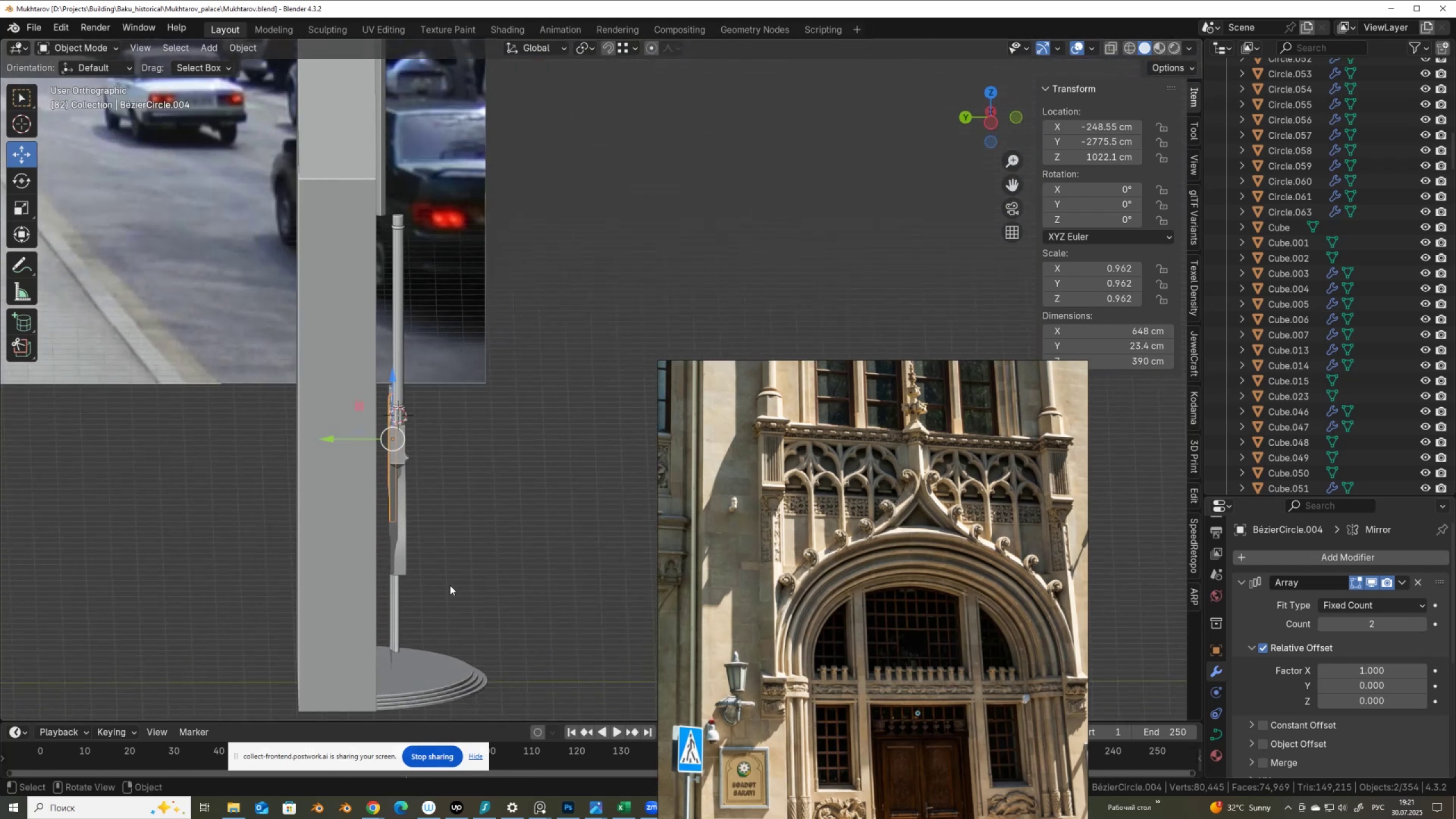 
wait(10.68)
 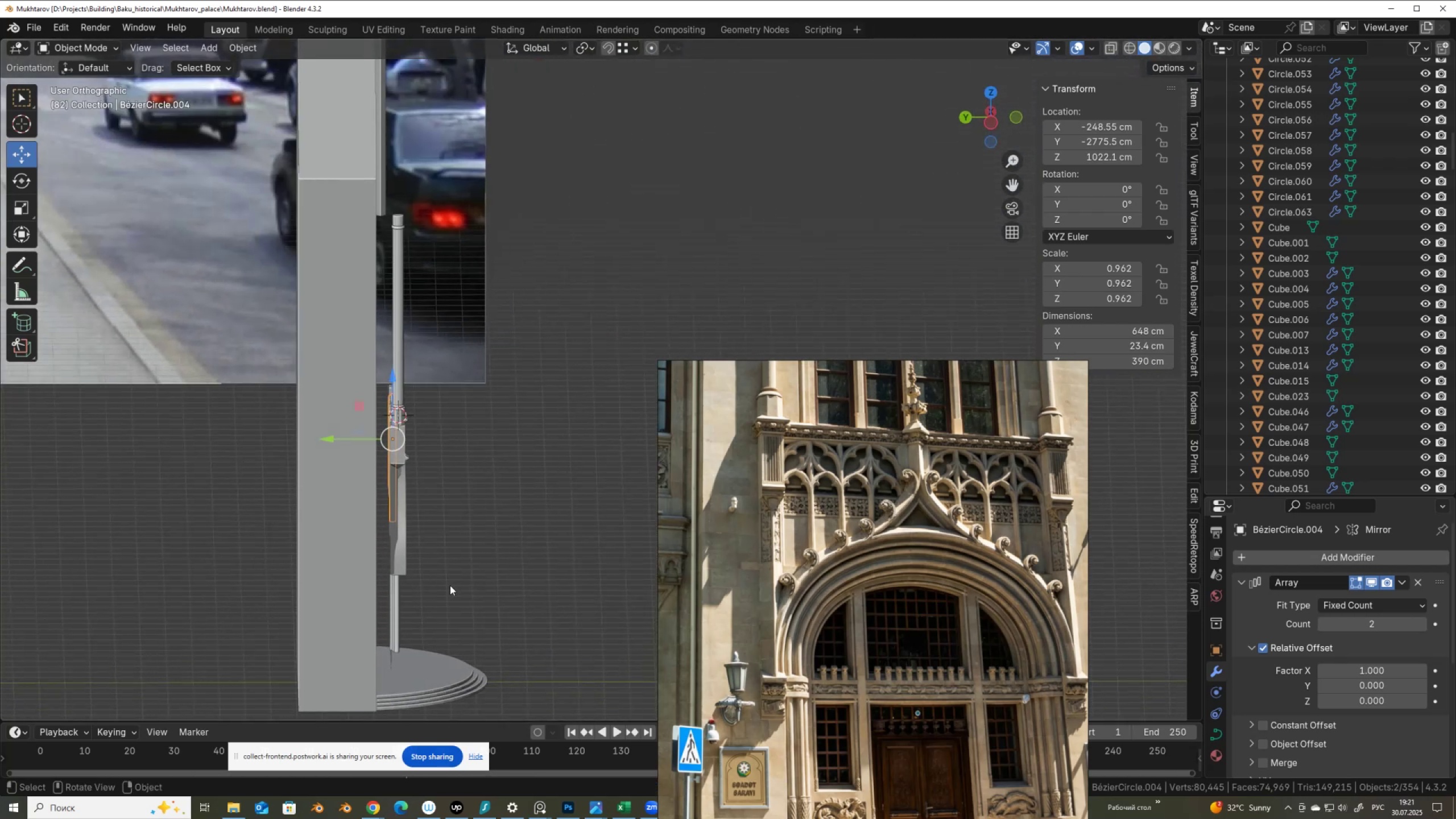 
hold_key(key=AltLeft, duration=0.45)
 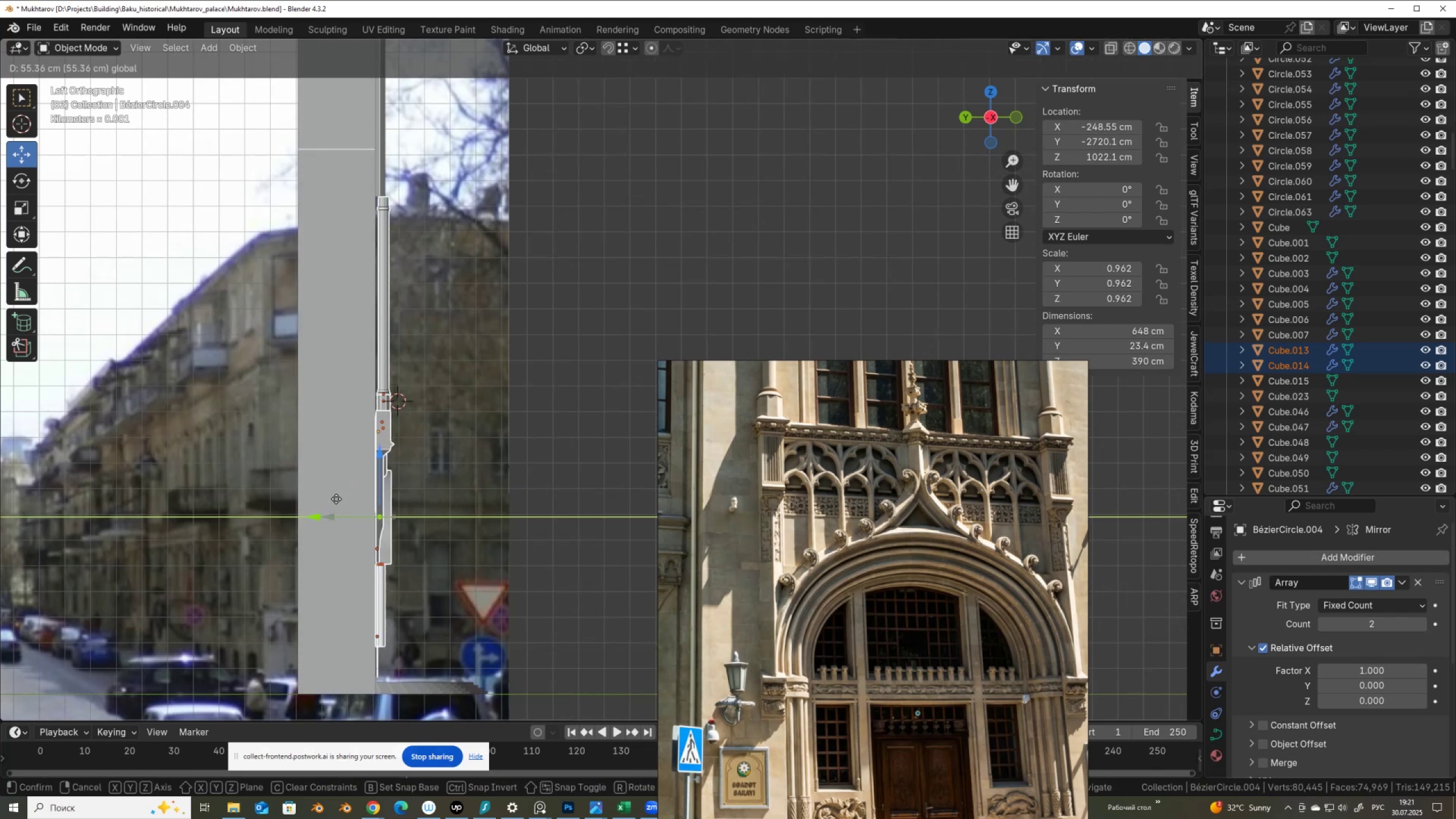 
wait(5.06)
 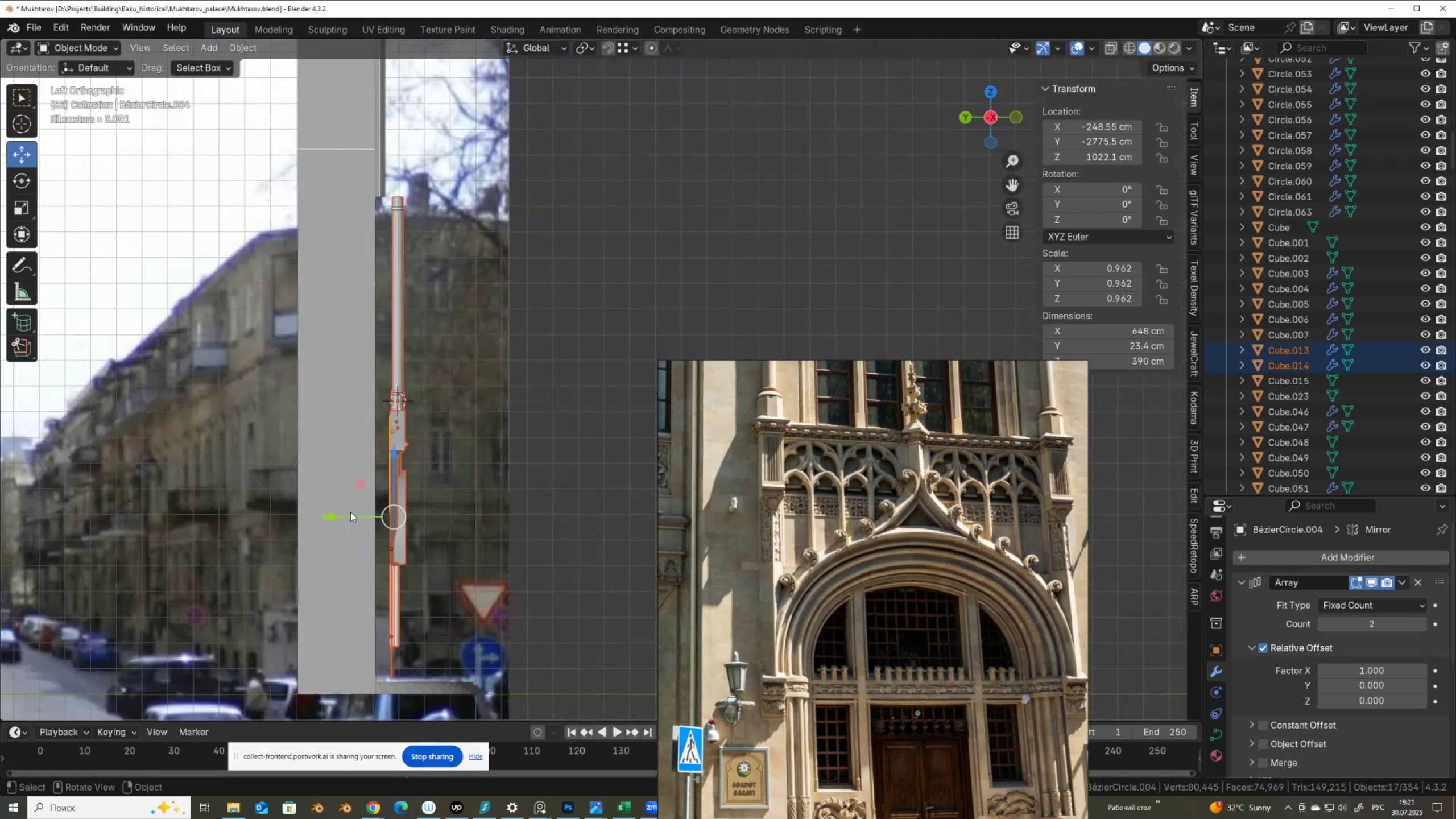 
hold_key(key=ControlLeft, duration=1.5)
 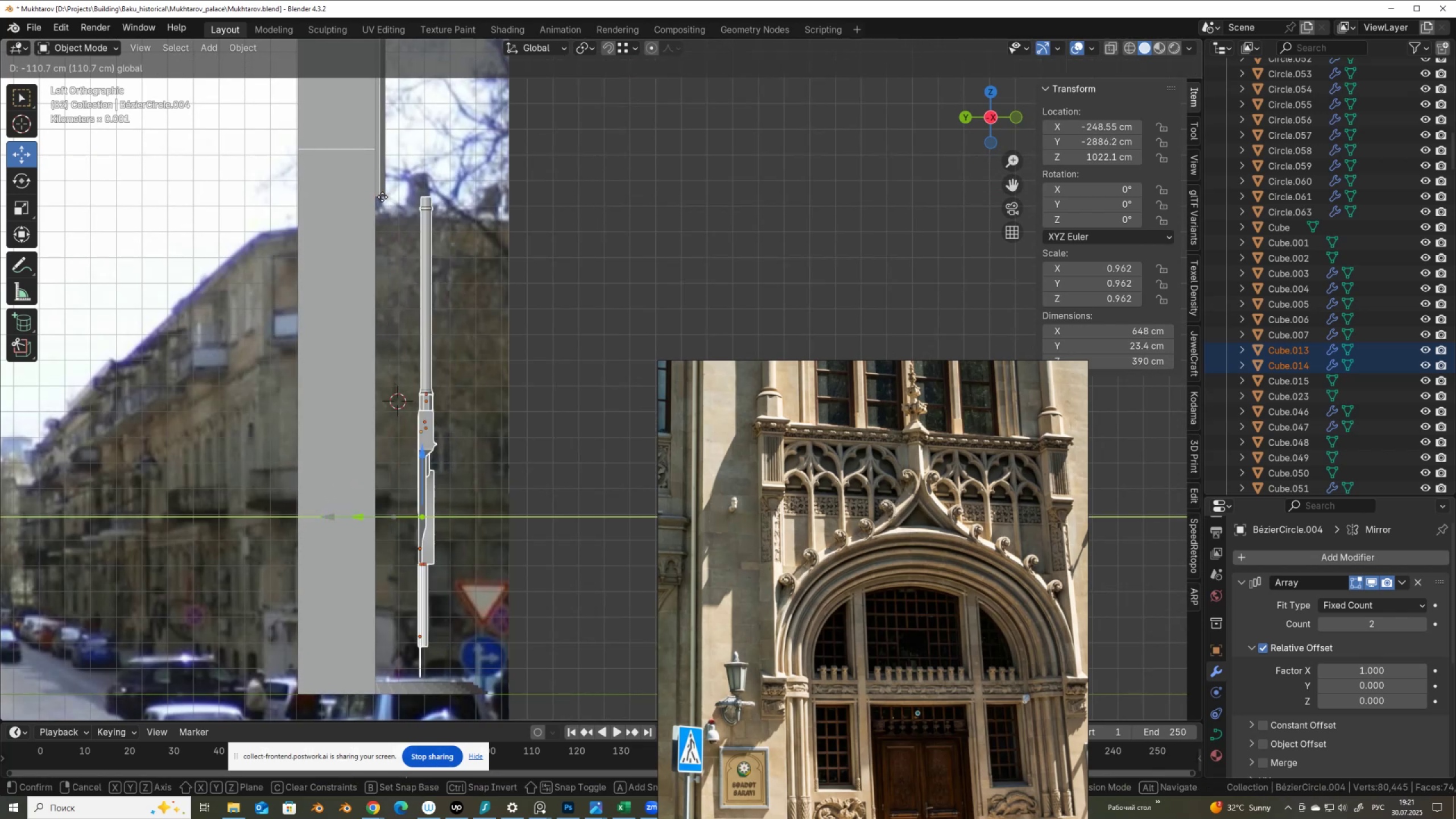 
hold_key(key=ControlLeft, duration=0.38)
 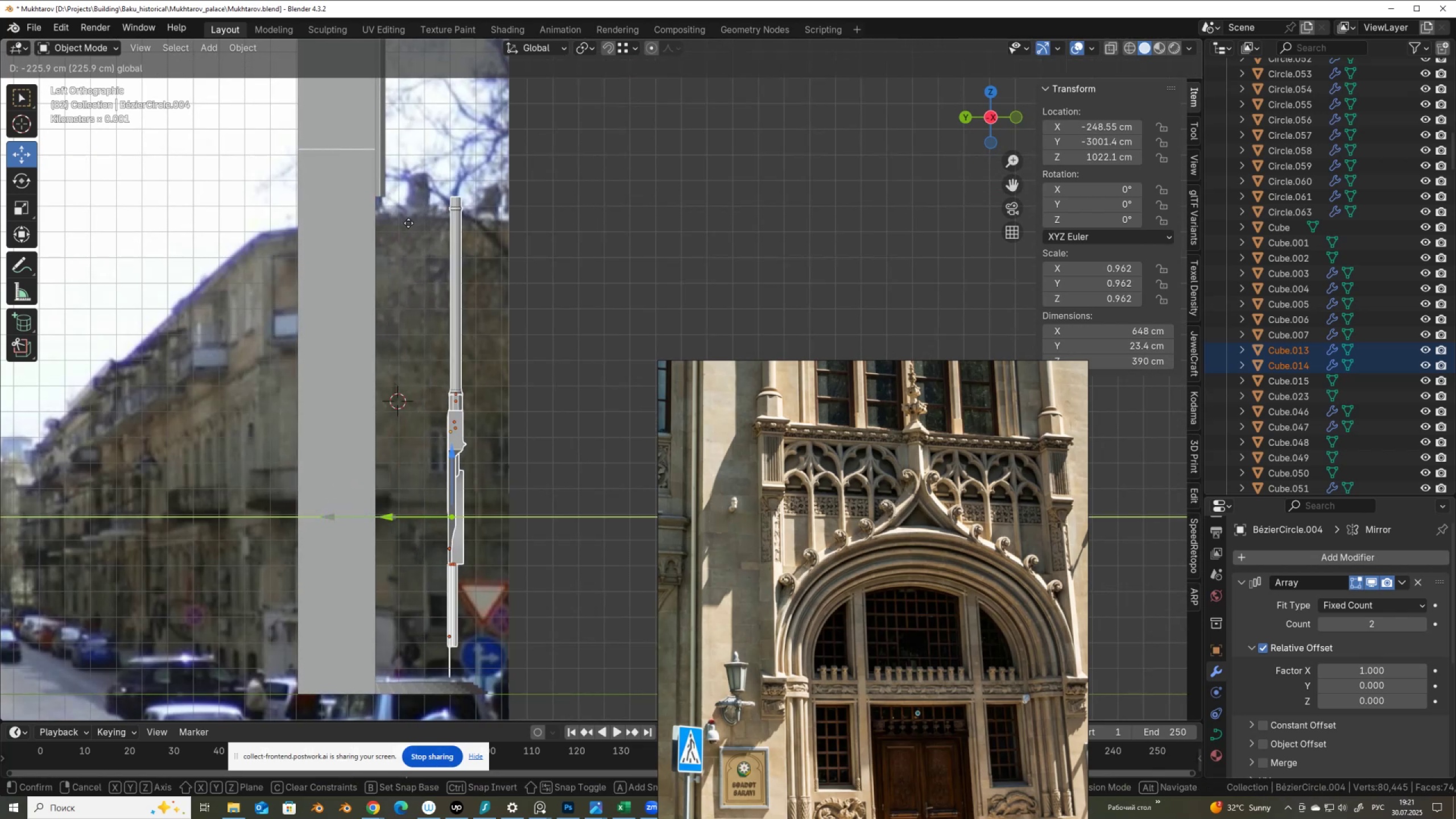 
hold_key(key=ShiftLeft, duration=1.38)
 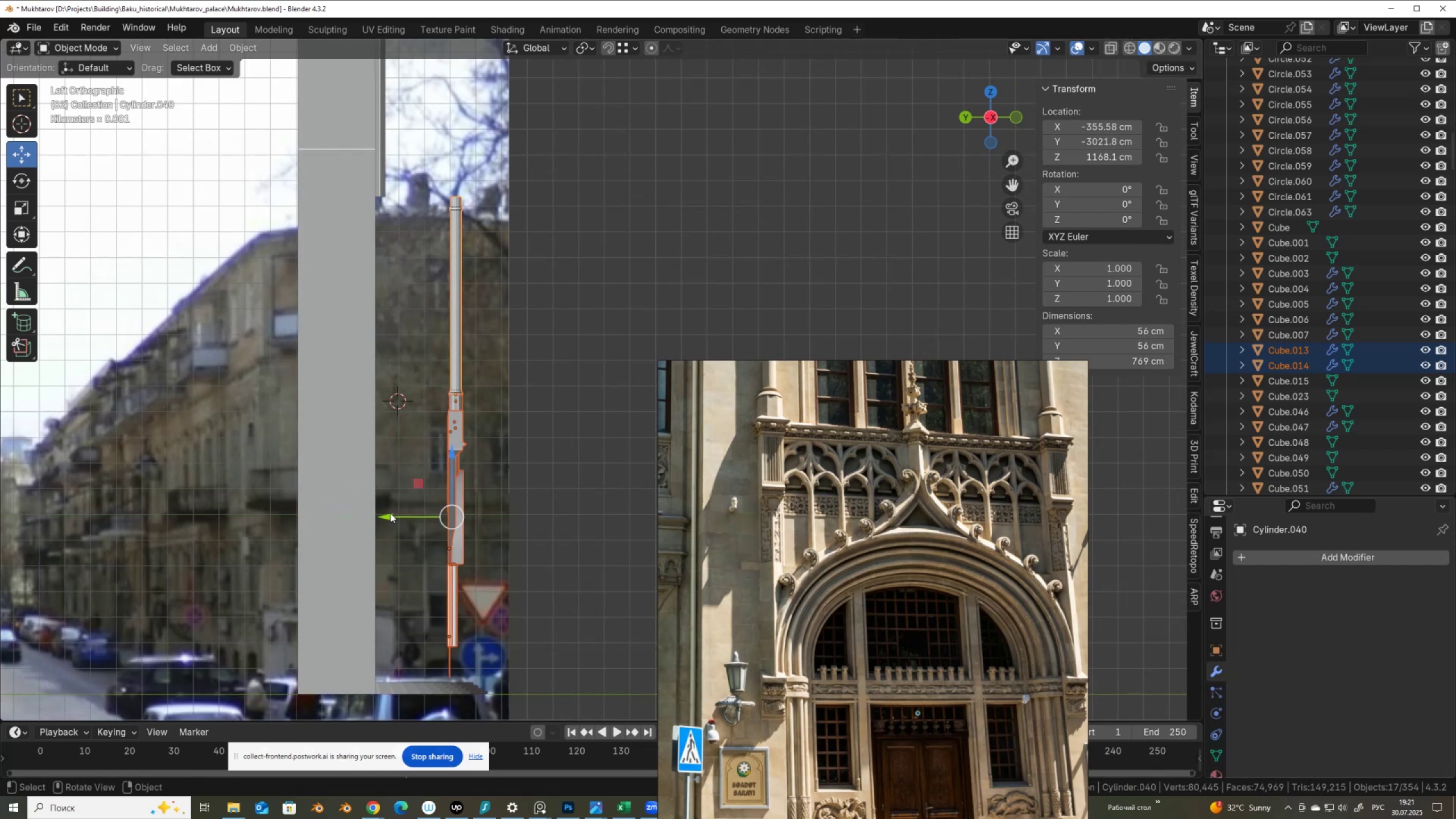 
hold_key(key=ControlLeft, duration=1.53)
 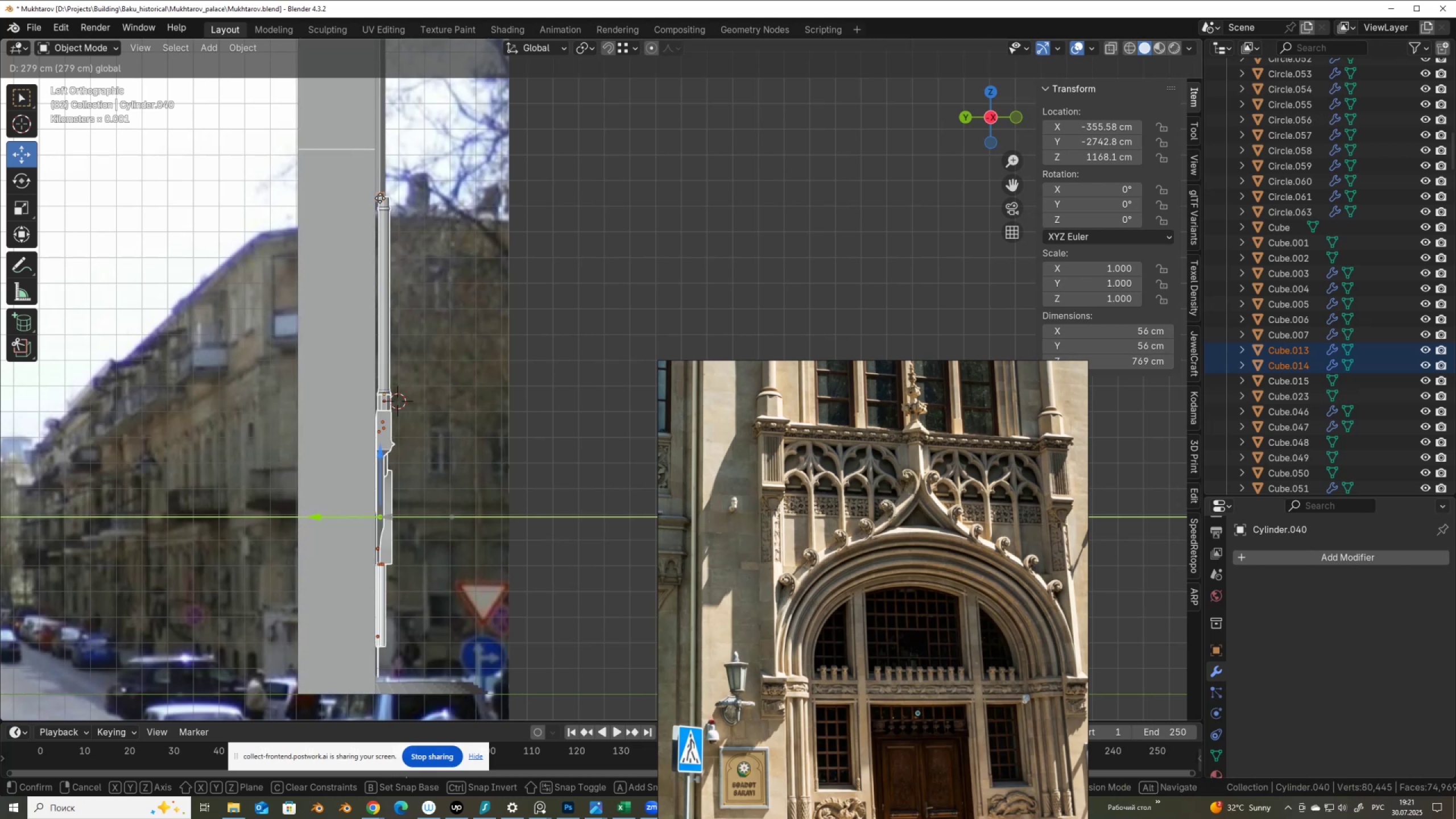 
hold_key(key=ControlLeft, duration=1.11)
 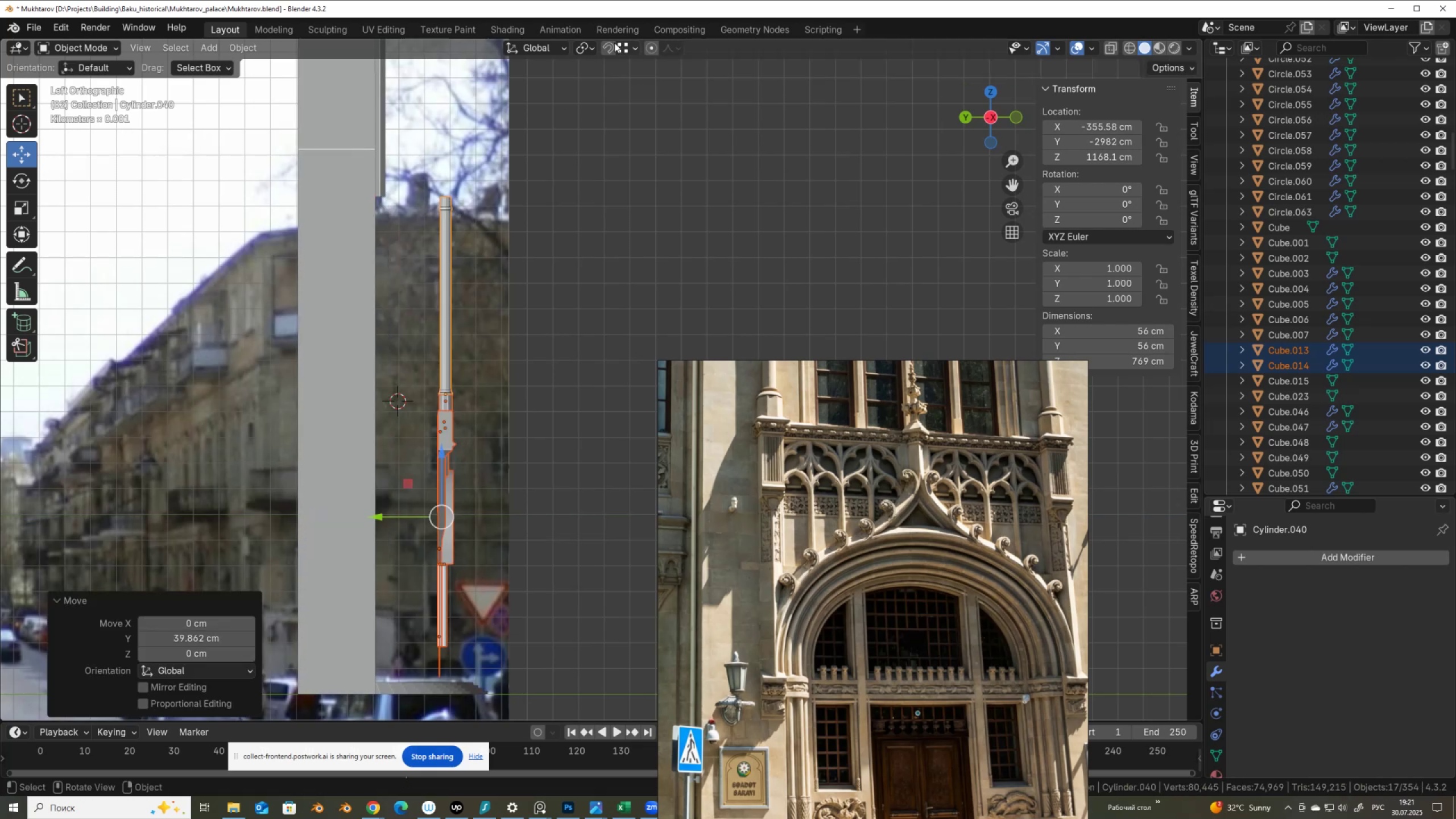 
left_click([586, 47])
 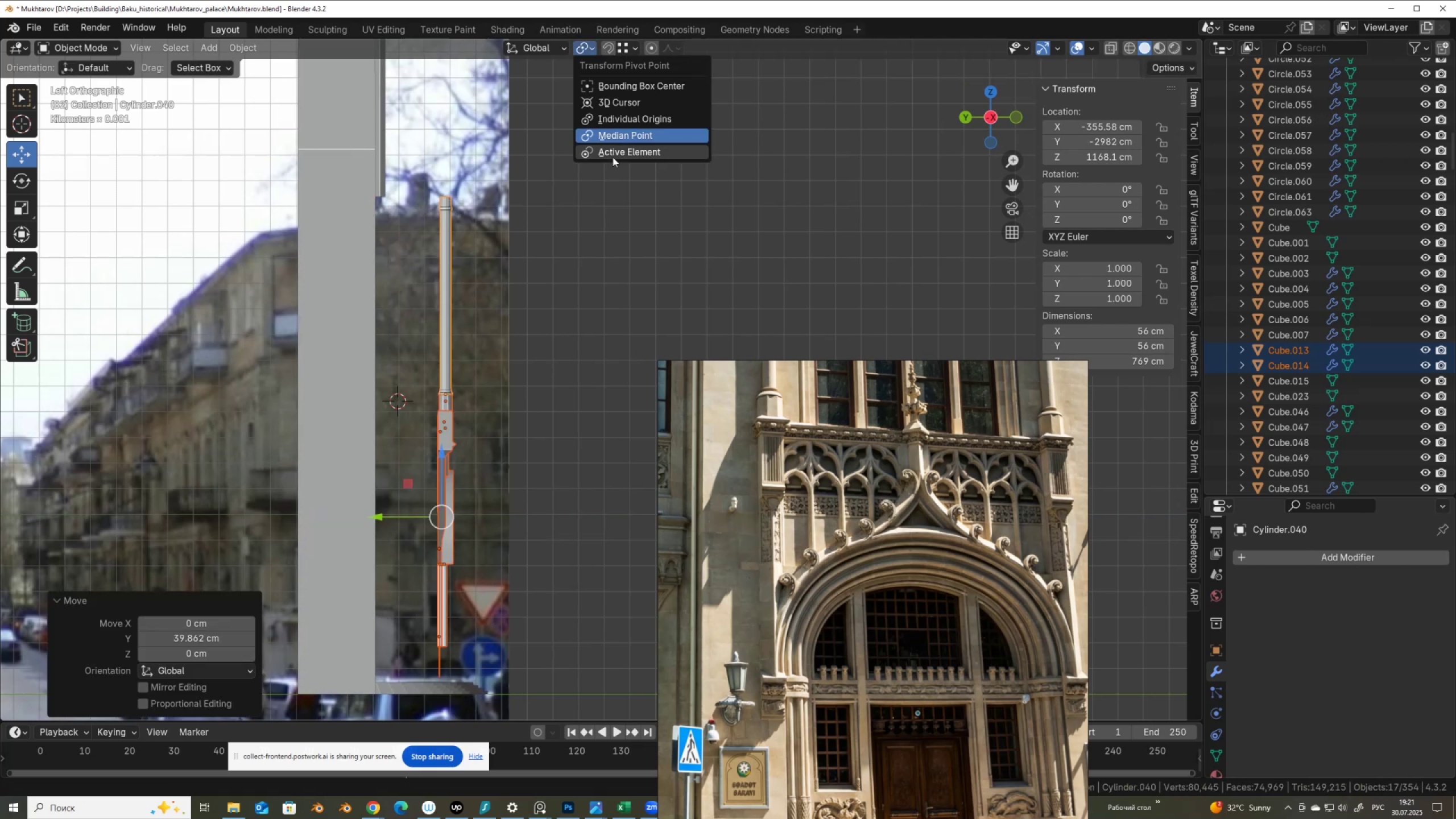 
left_click([615, 150])
 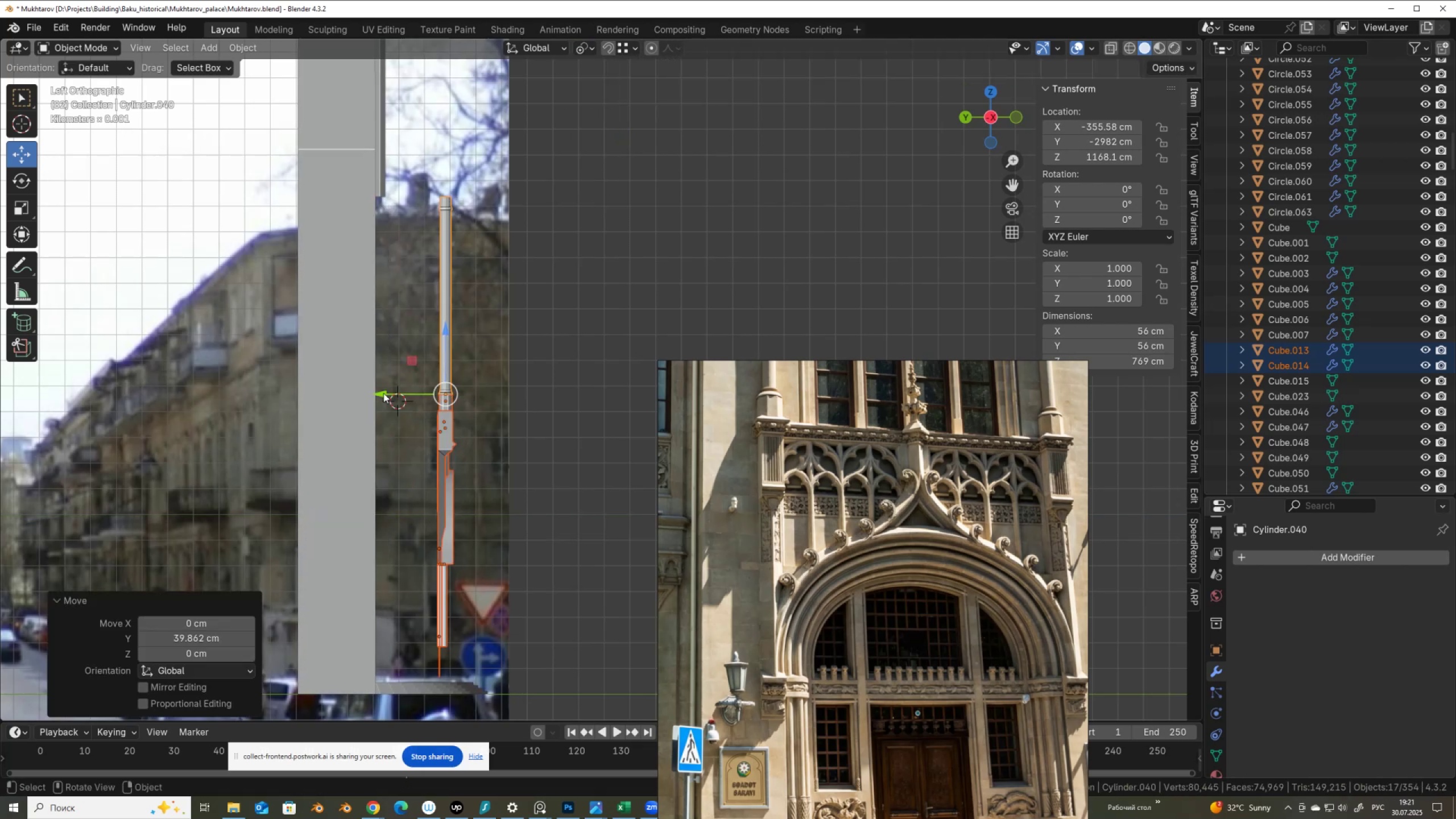 
hold_key(key=ControlLeft, duration=0.79)
 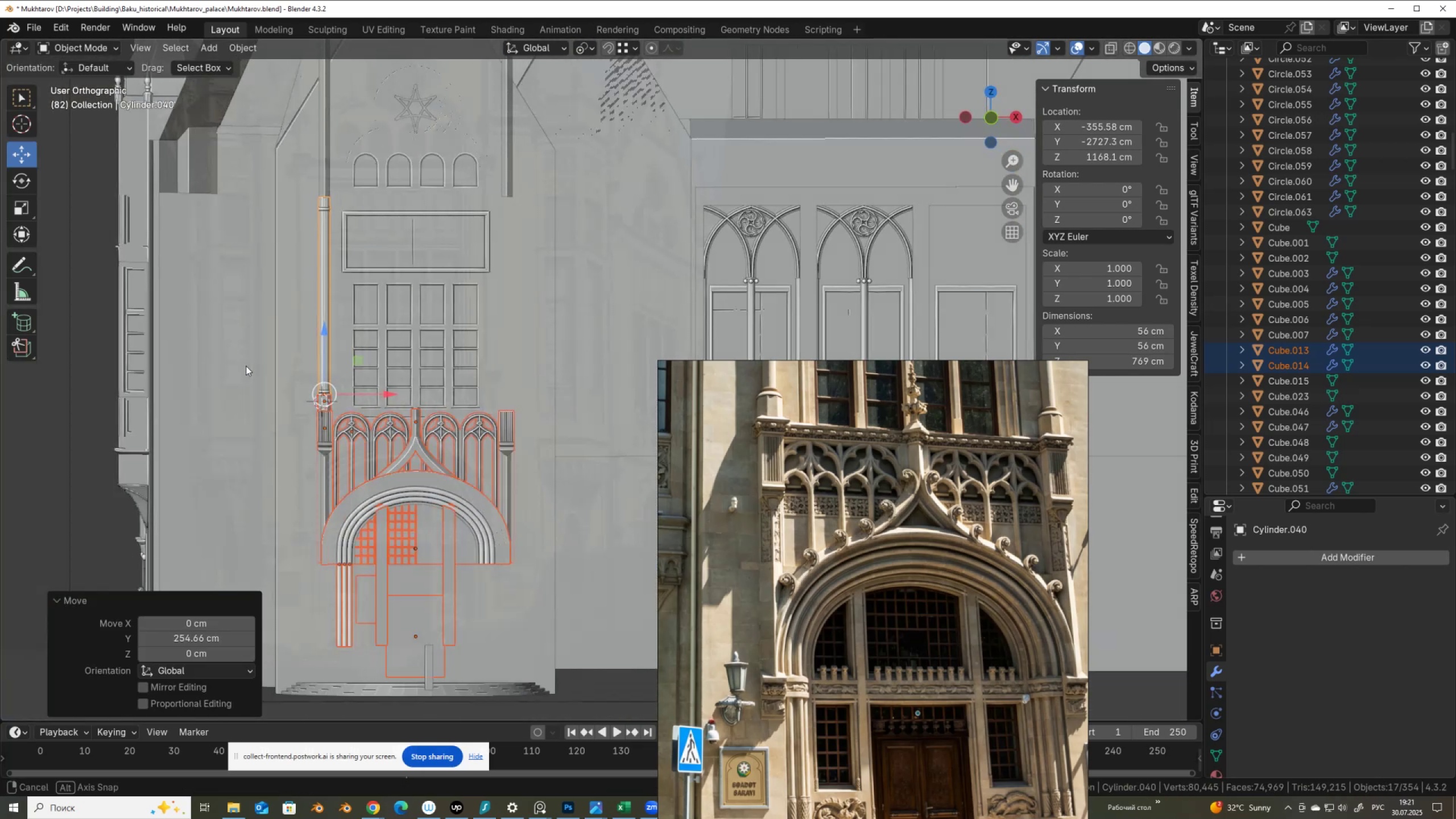 
hold_key(key=ShiftLeft, duration=0.42)
 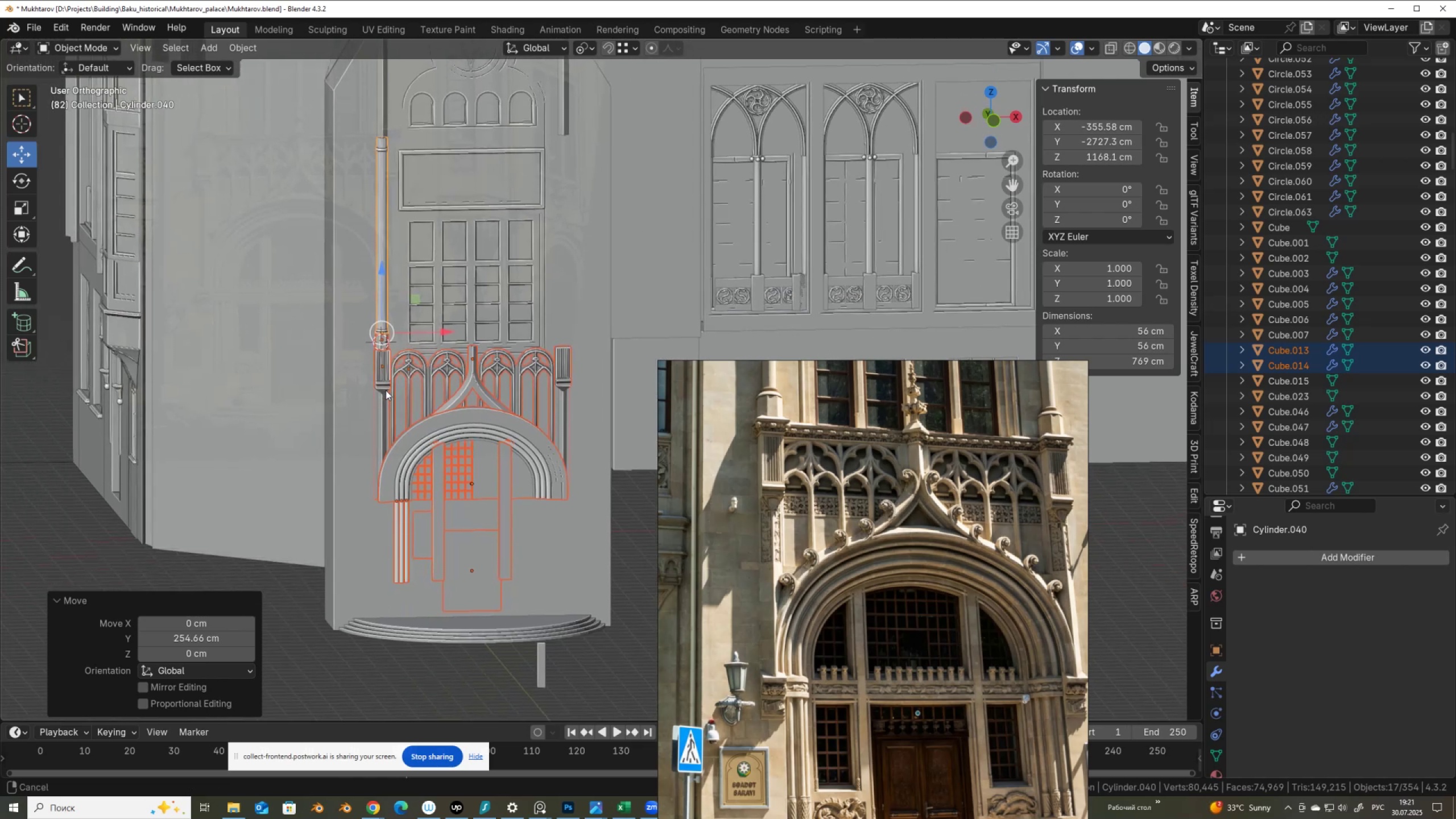 
scroll: coordinate [409, 446], scroll_direction: up, amount: 3.0
 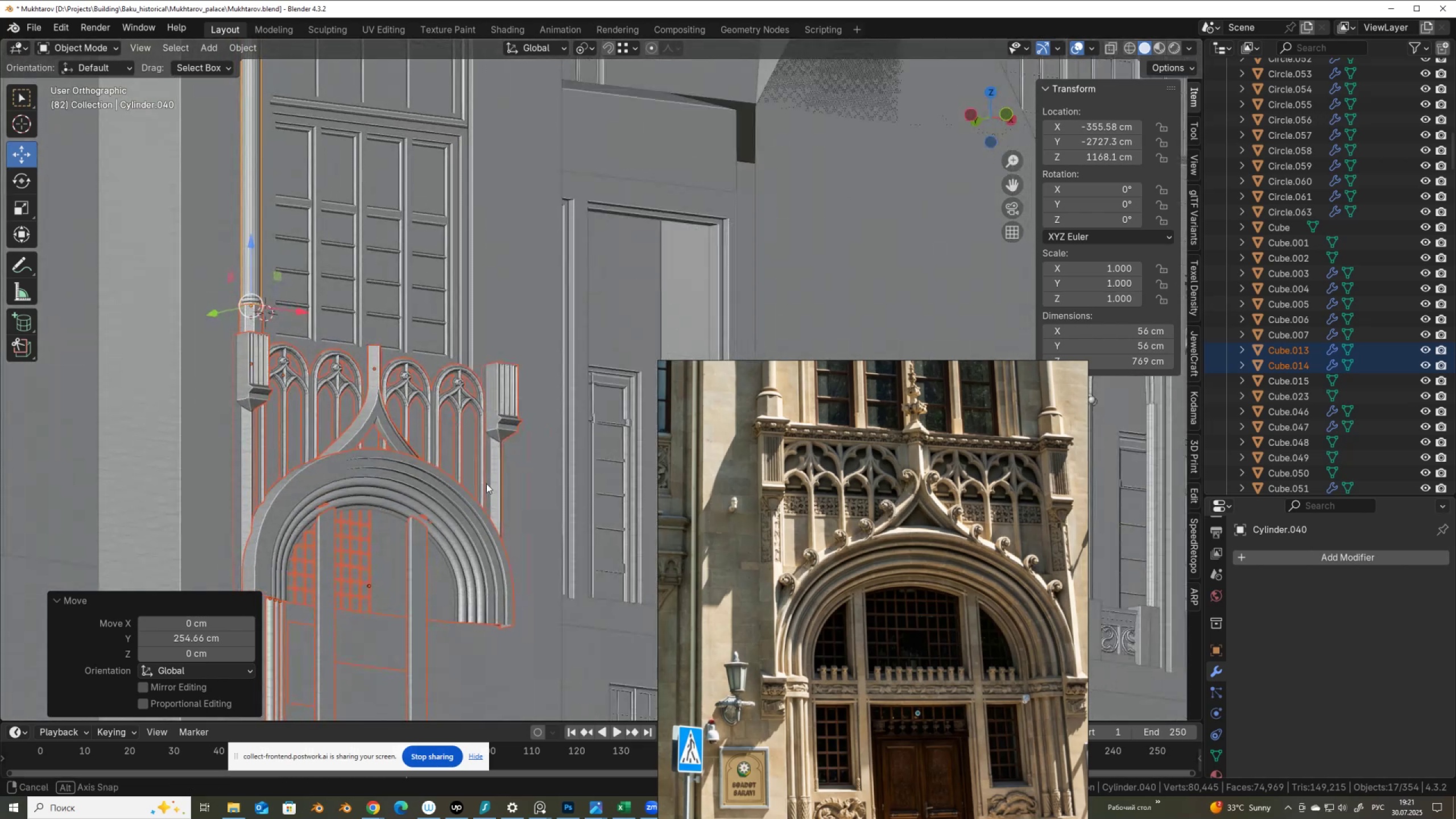 
hold_key(key=ShiftLeft, duration=0.5)
 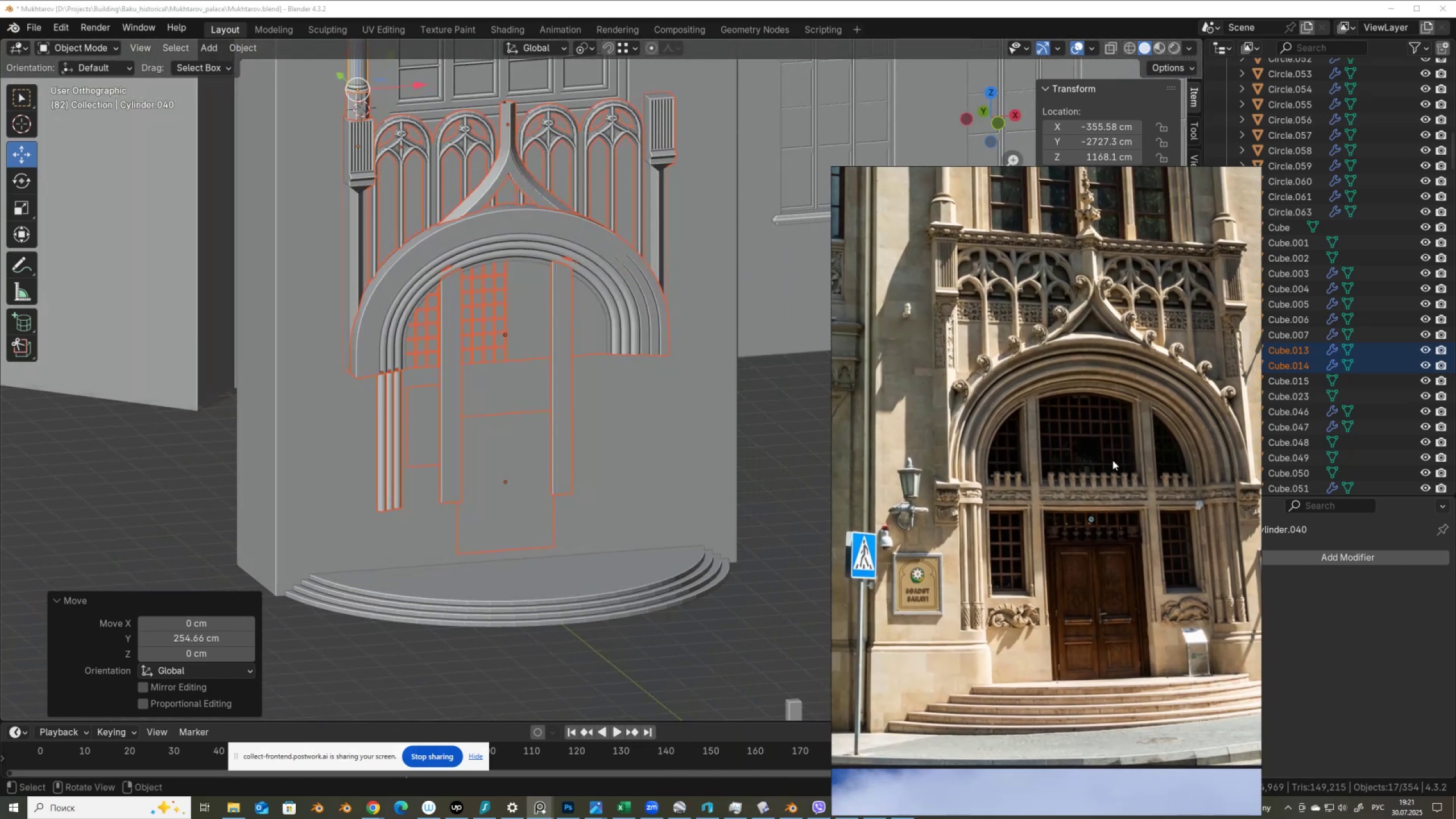 
left_click([680, 489])
 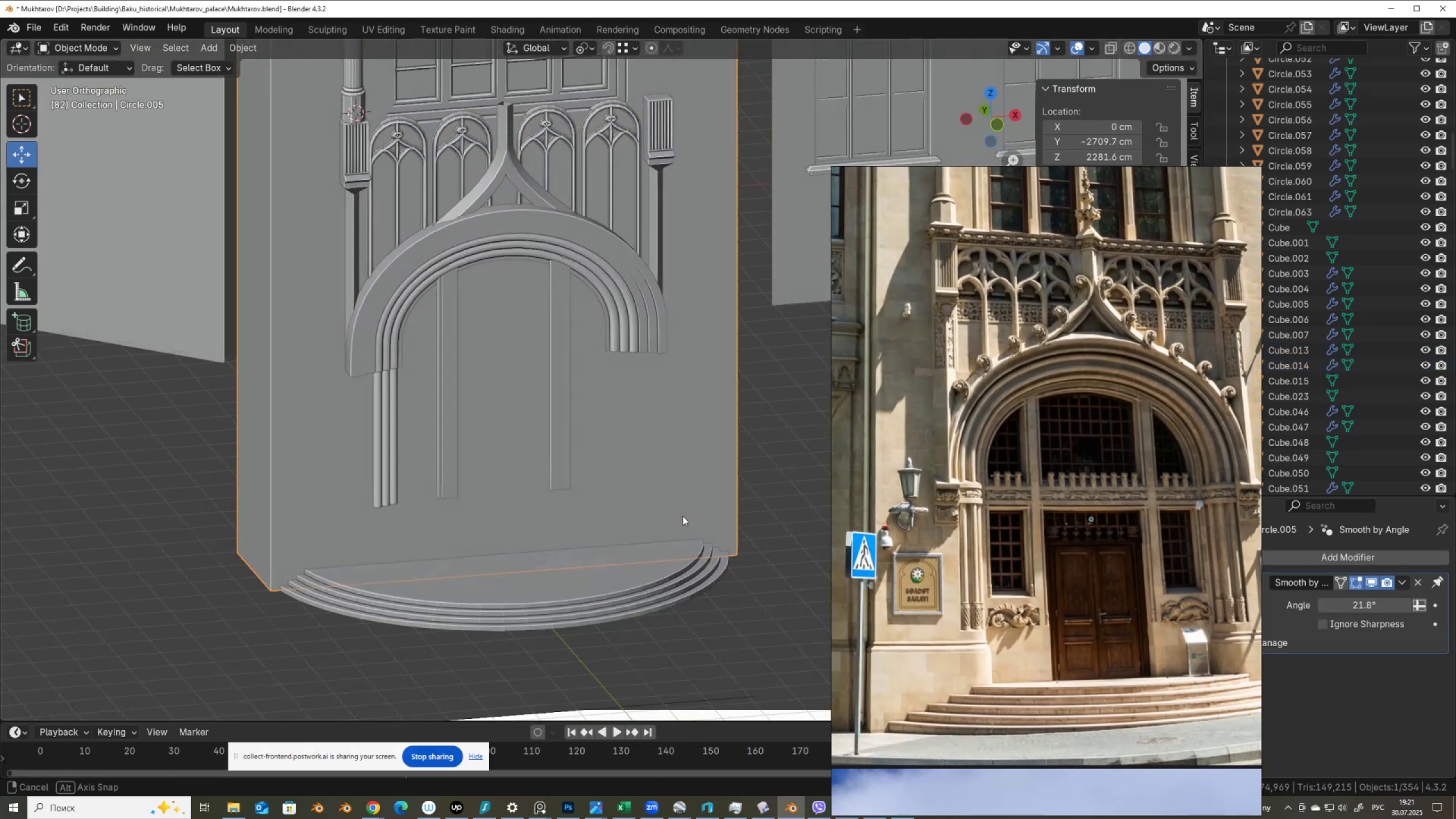 
key(Tab)
 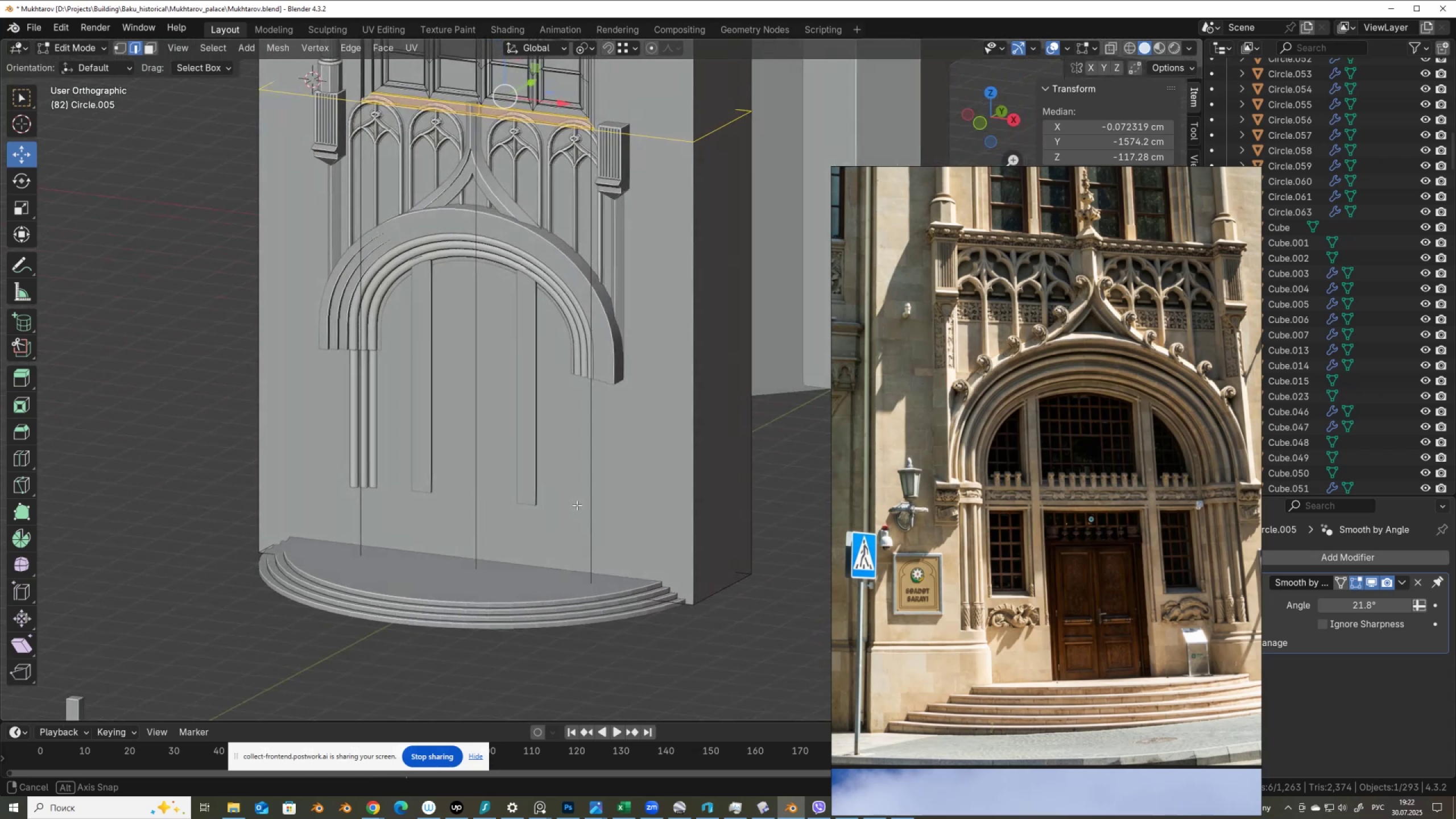 
wait(9.53)
 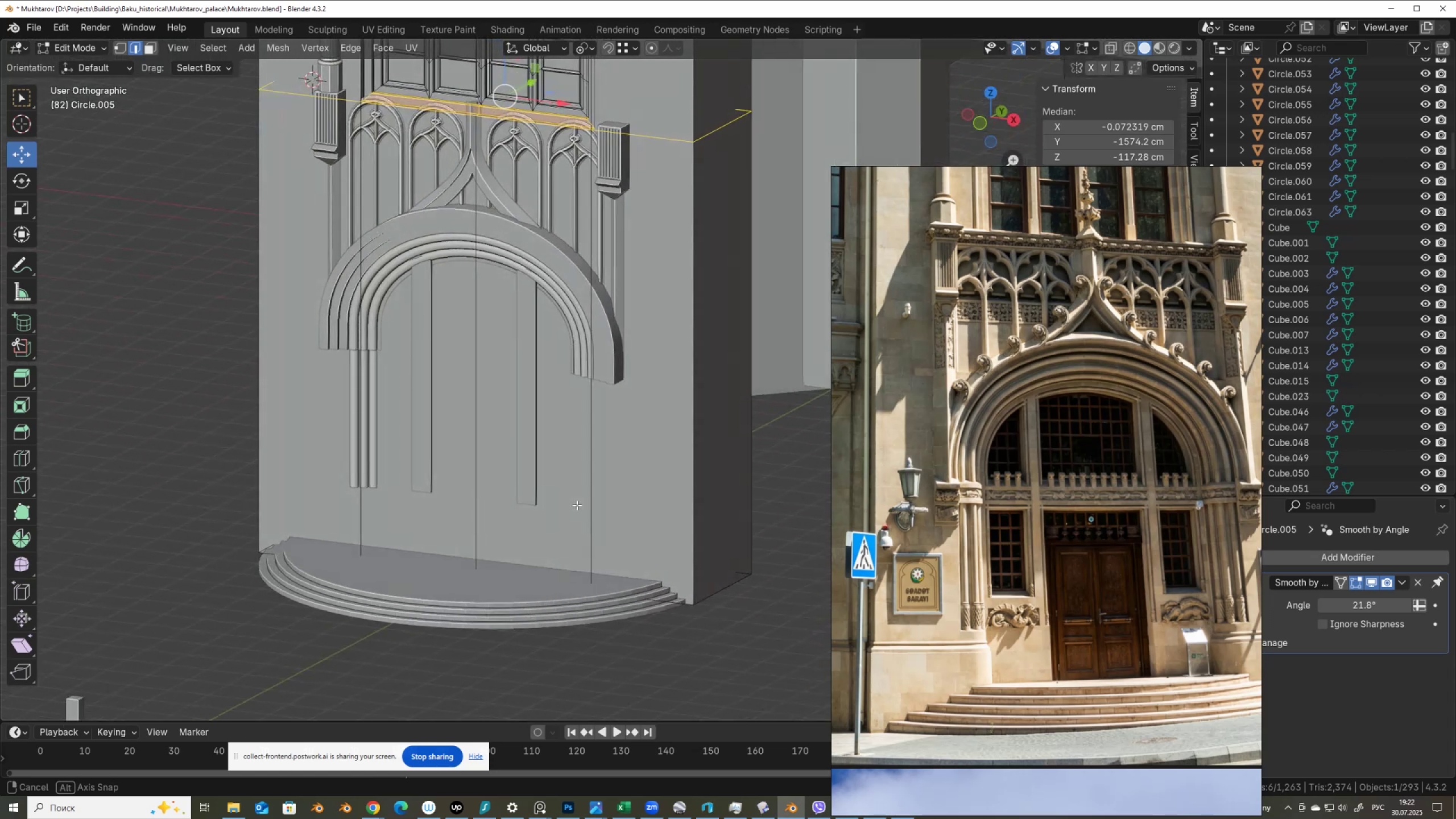 
hold_key(key=AltLeft, duration=0.55)
 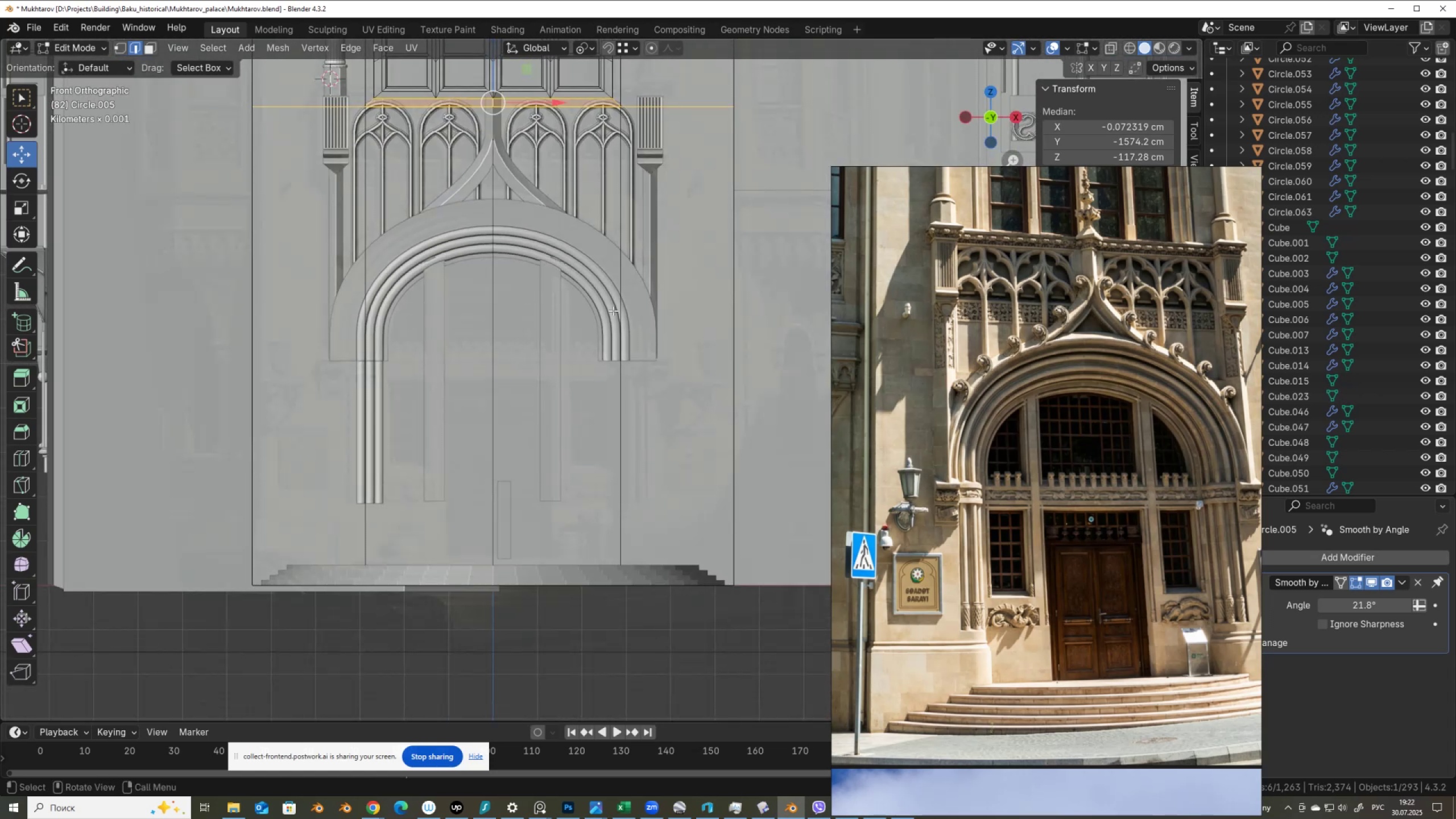 
key(Control+R)
 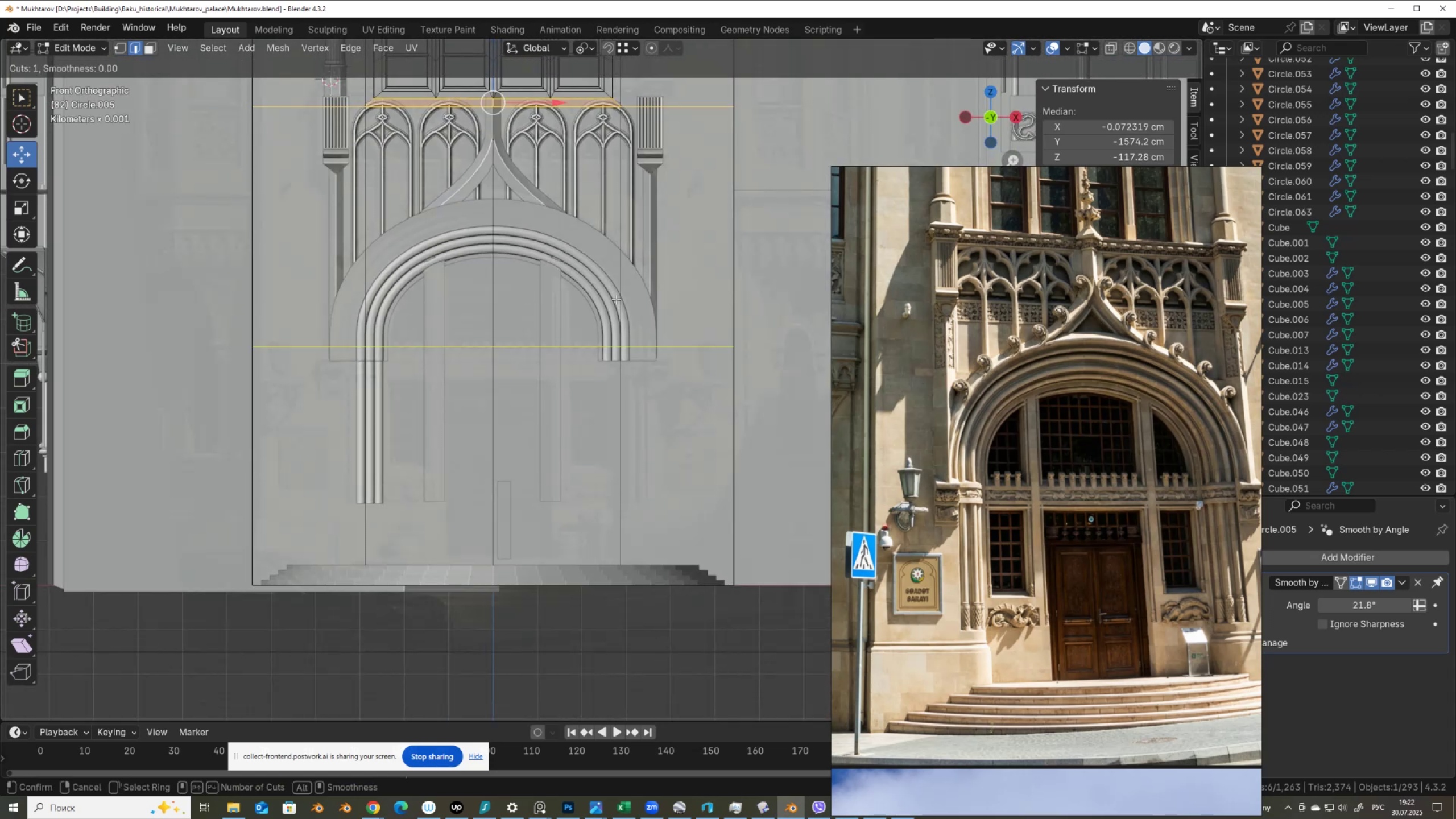 
left_click([616, 299])
 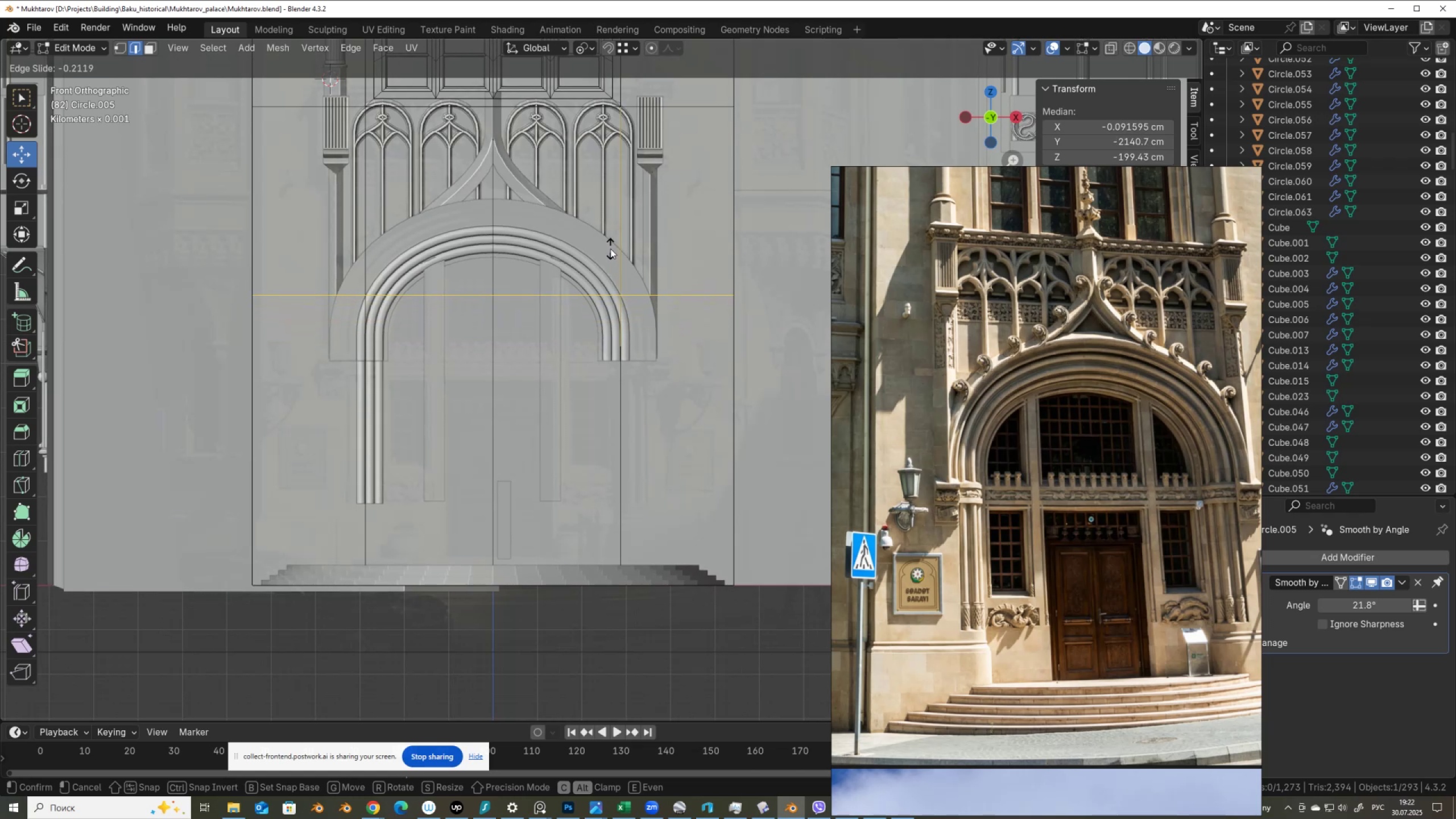 
wait(11.18)
 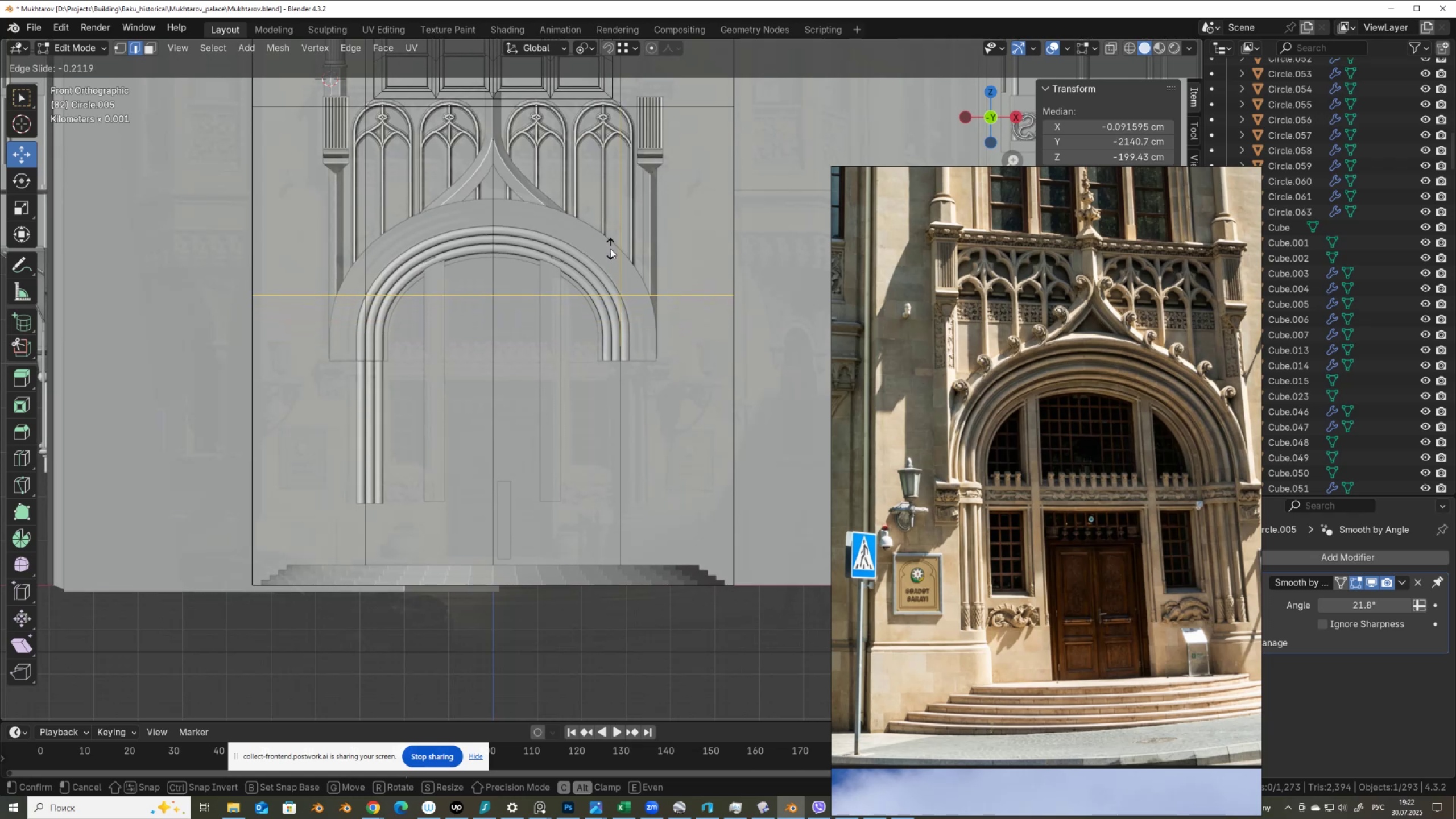 
left_click([623, 206])
 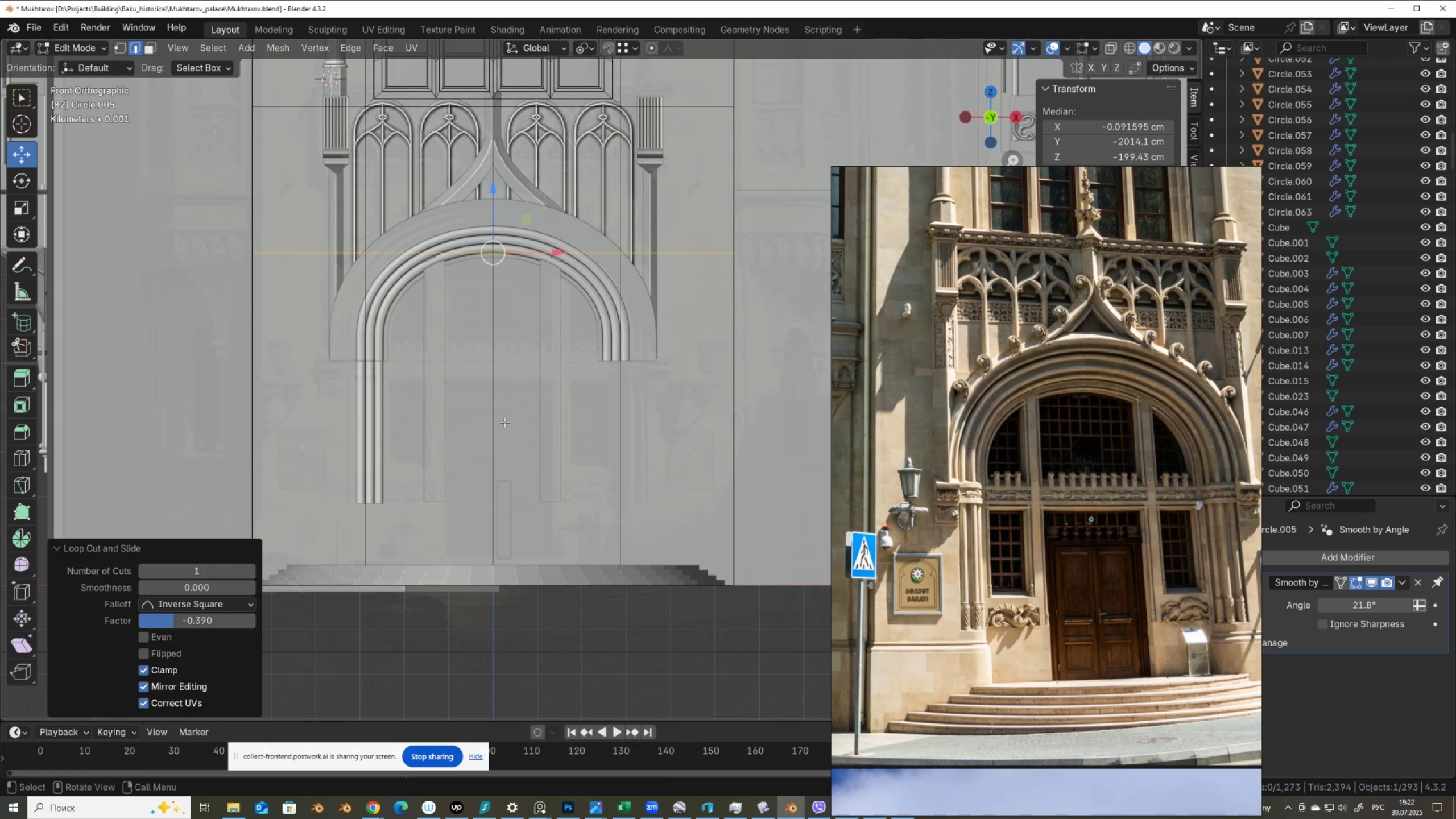 
key(3)
 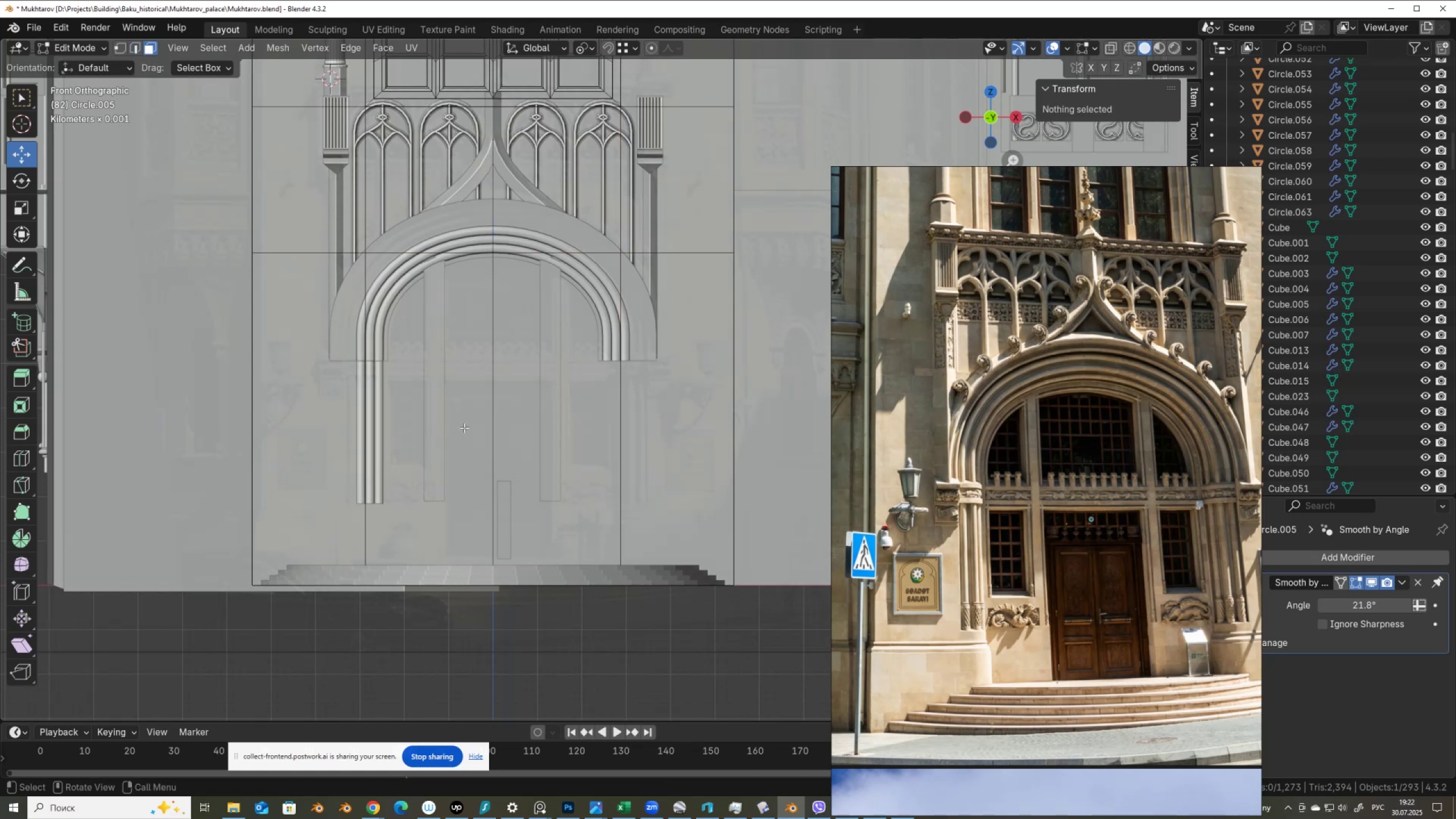 
left_click([464, 428])
 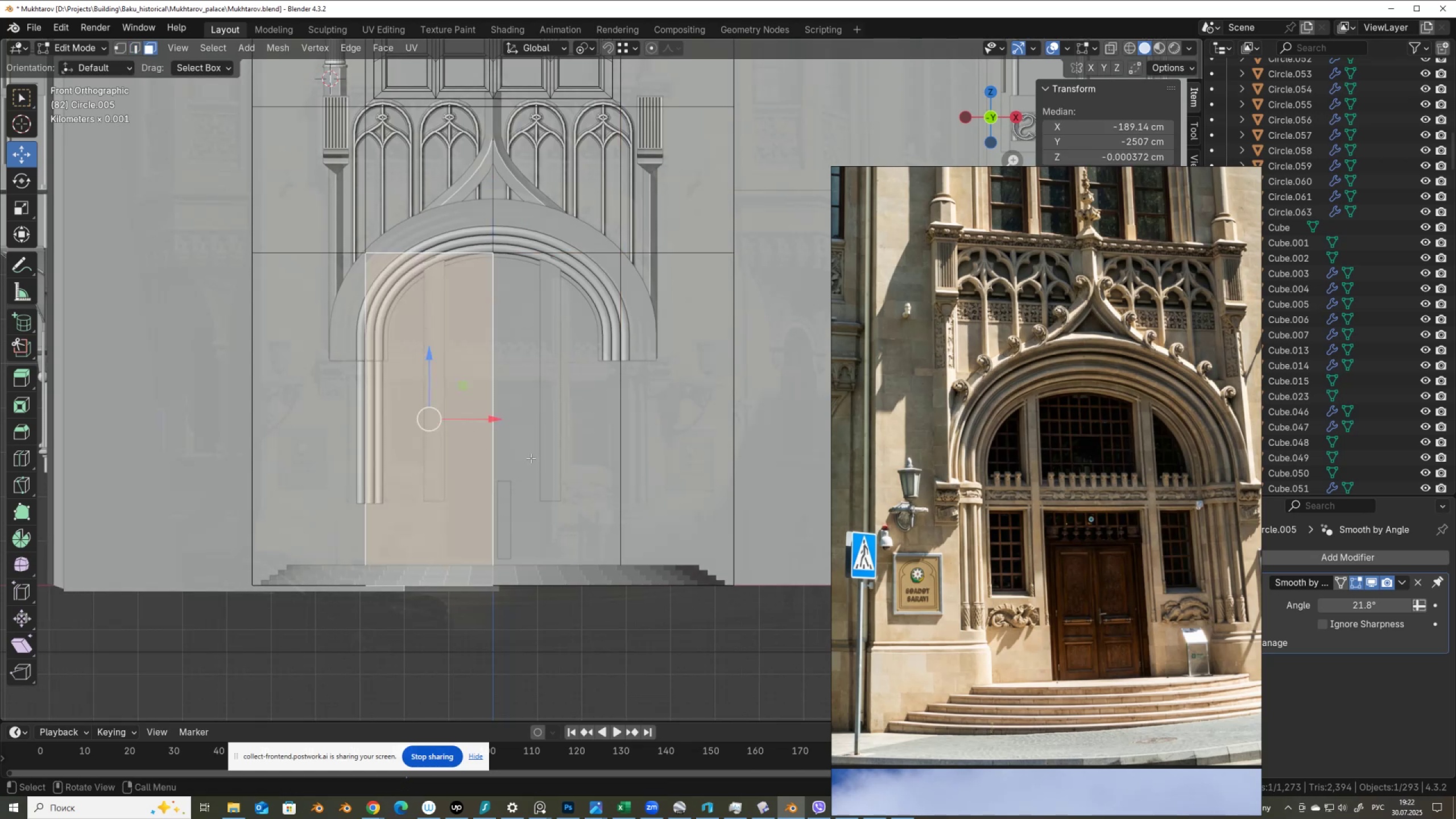 
hold_key(key=ShiftLeft, duration=0.54)
left_click([531, 458])
 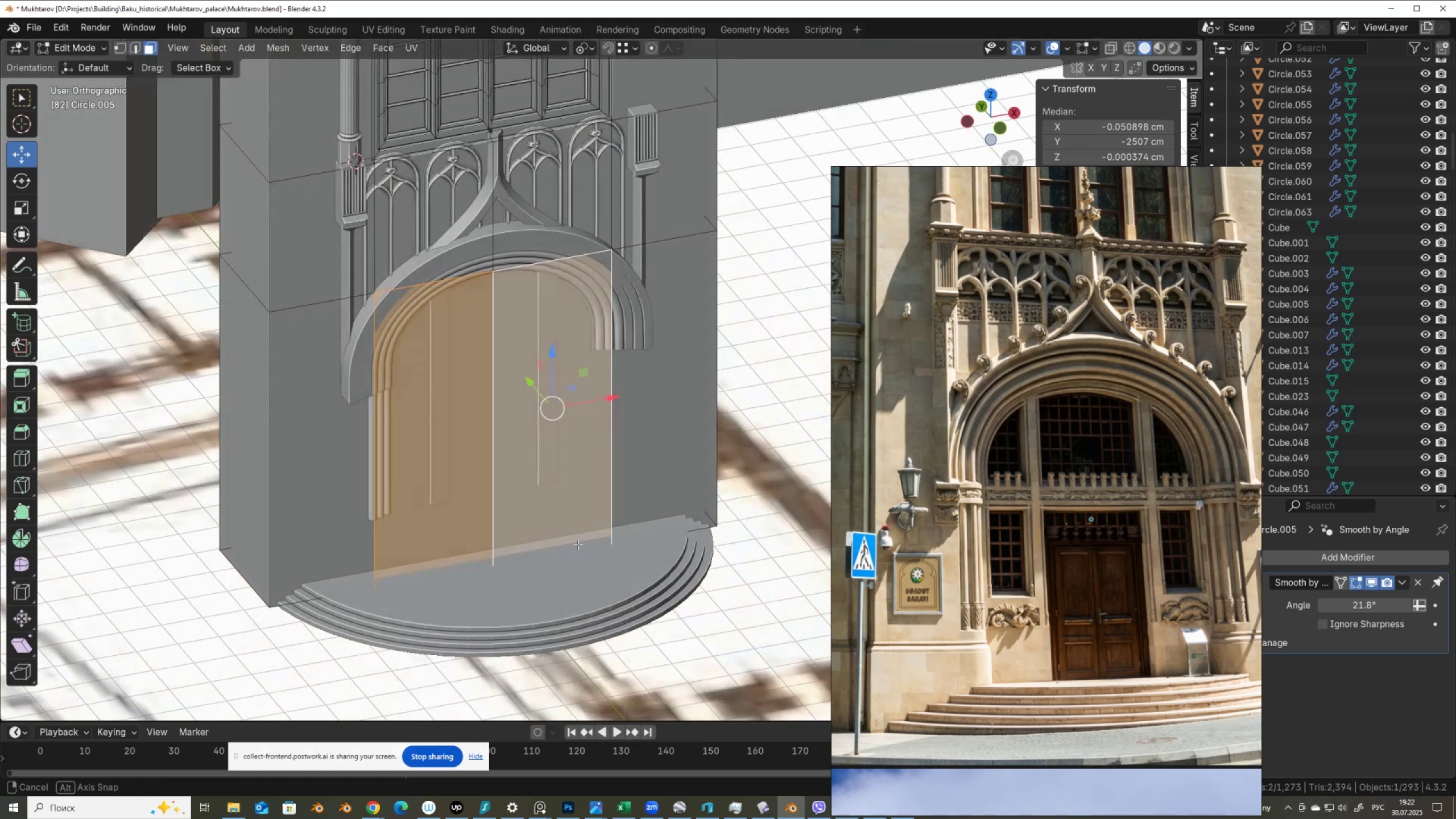 
hold_key(key=AltLeft, duration=0.7)
 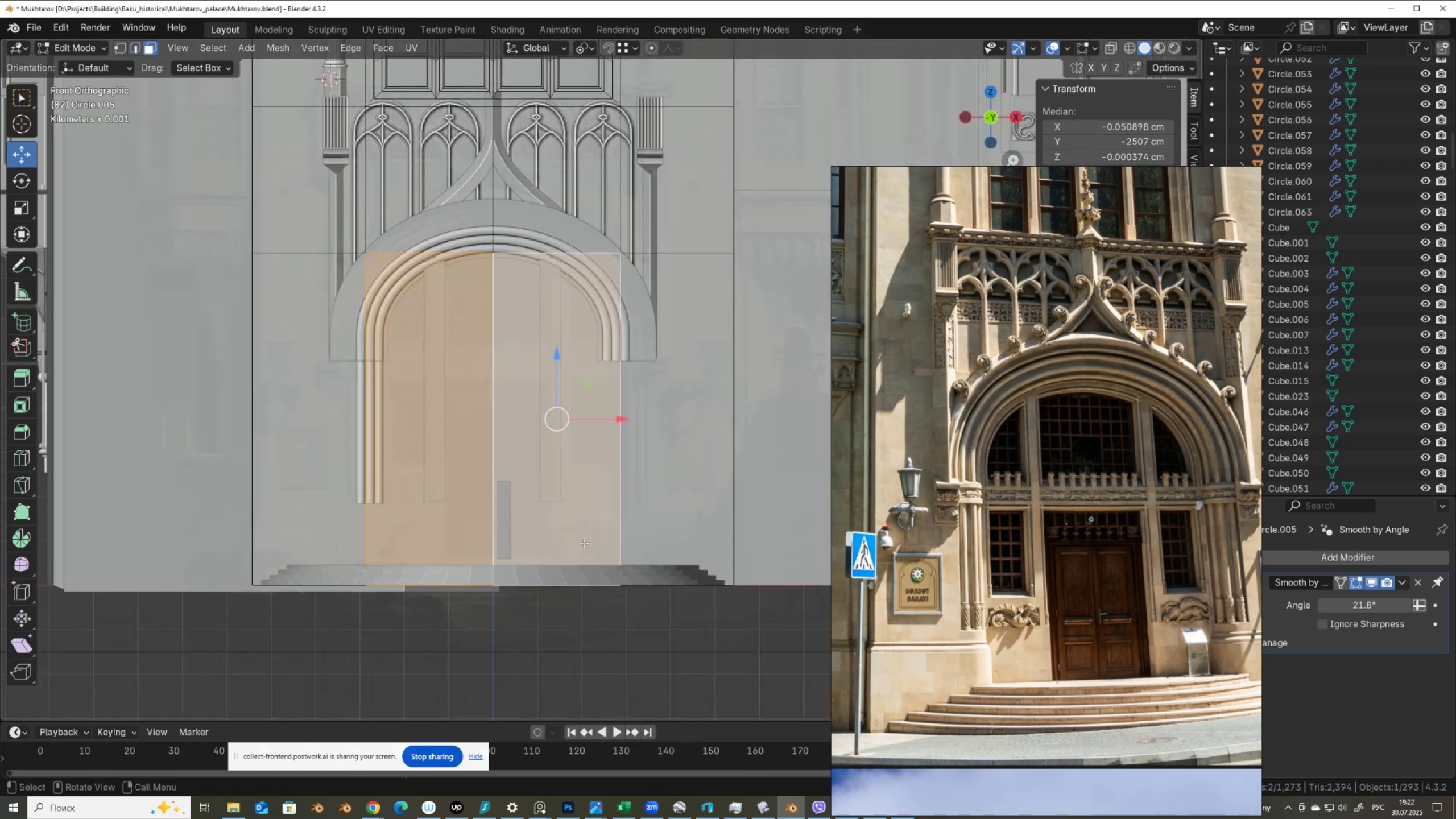 
key(Control+R)
 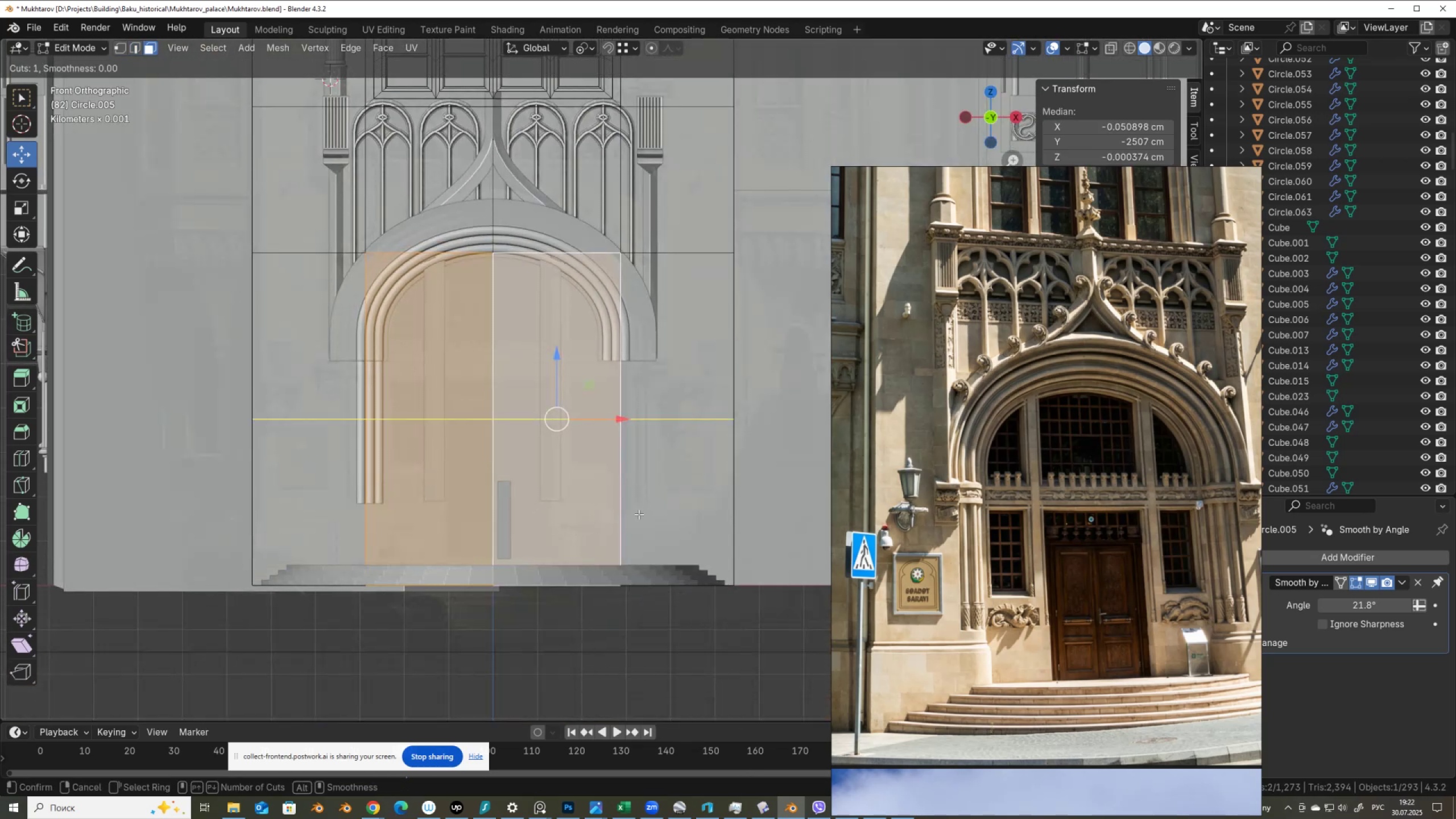 
left_click([631, 518])
 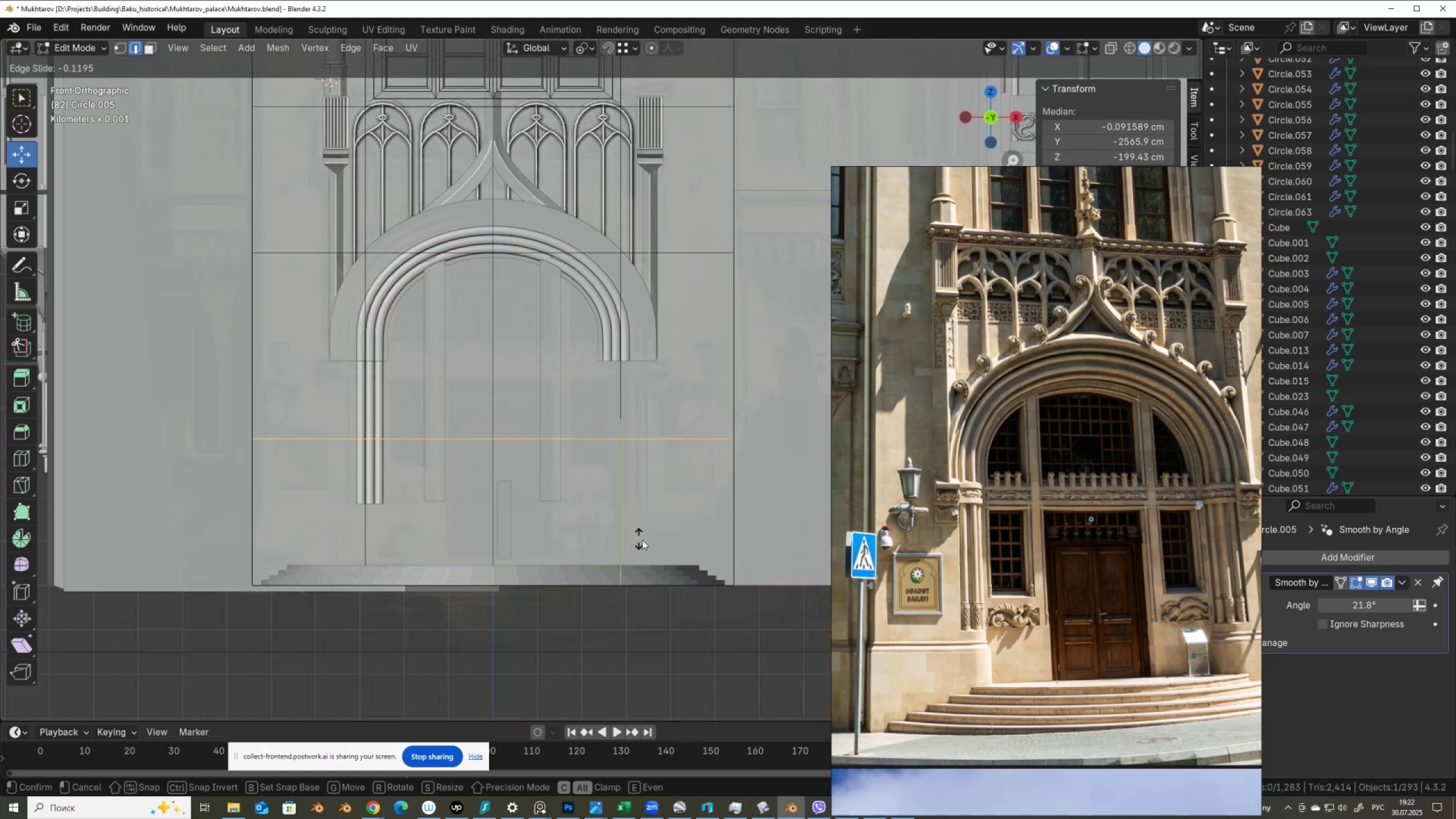 
hold_key(key=ControlLeft, duration=0.8)
left_click([709, 557])
 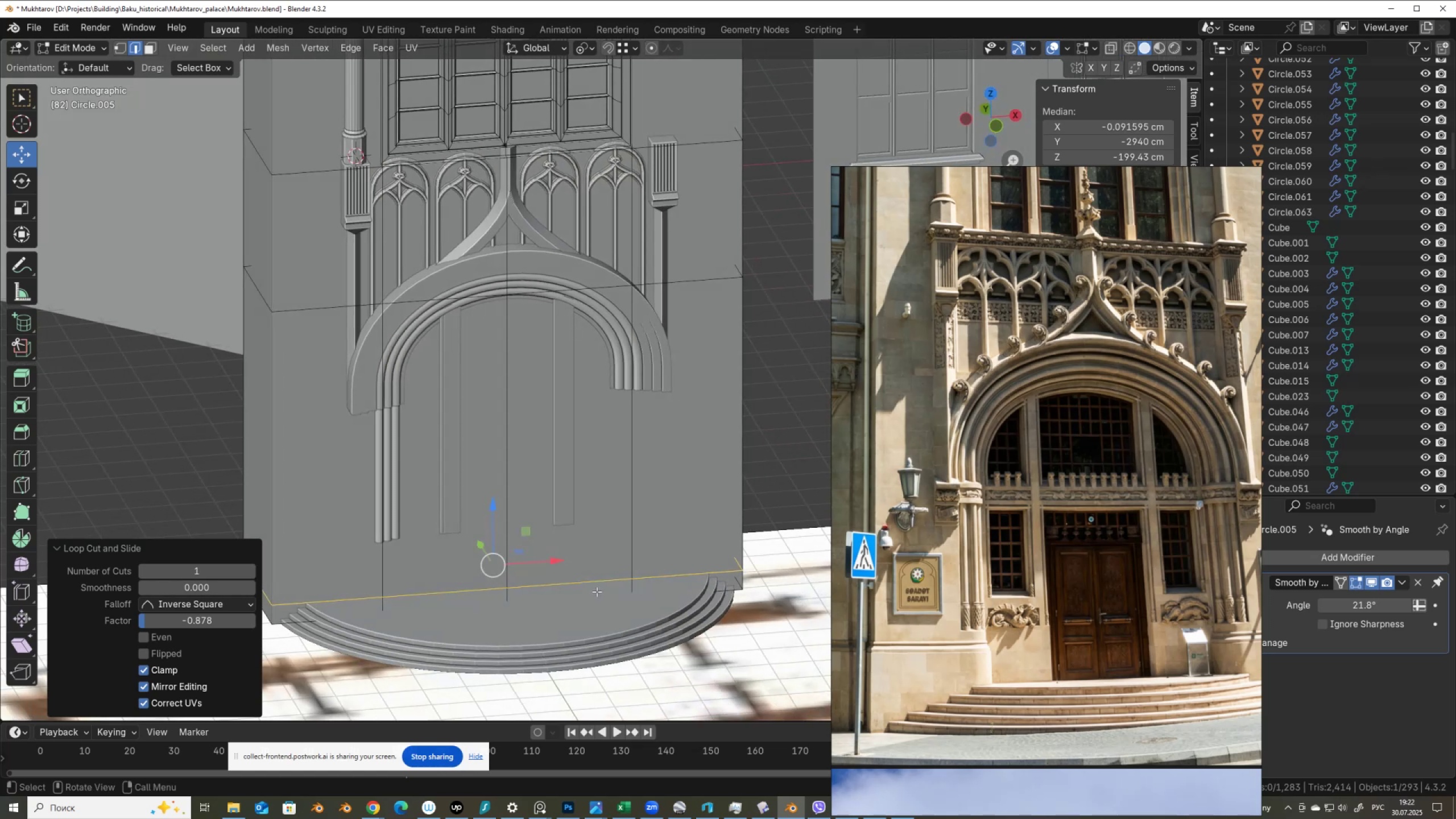 
key(3)
 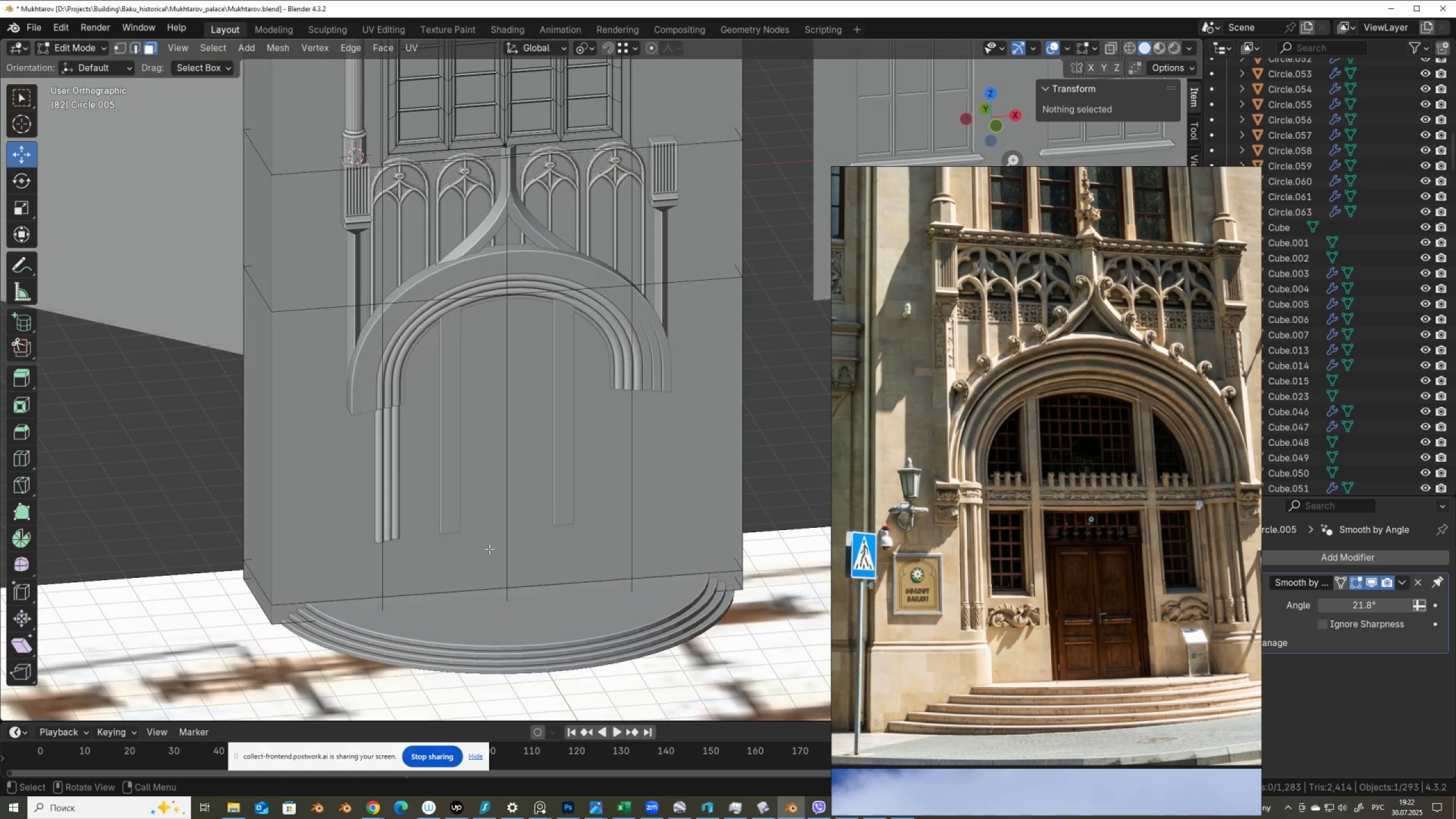 
left_click([489, 549])
 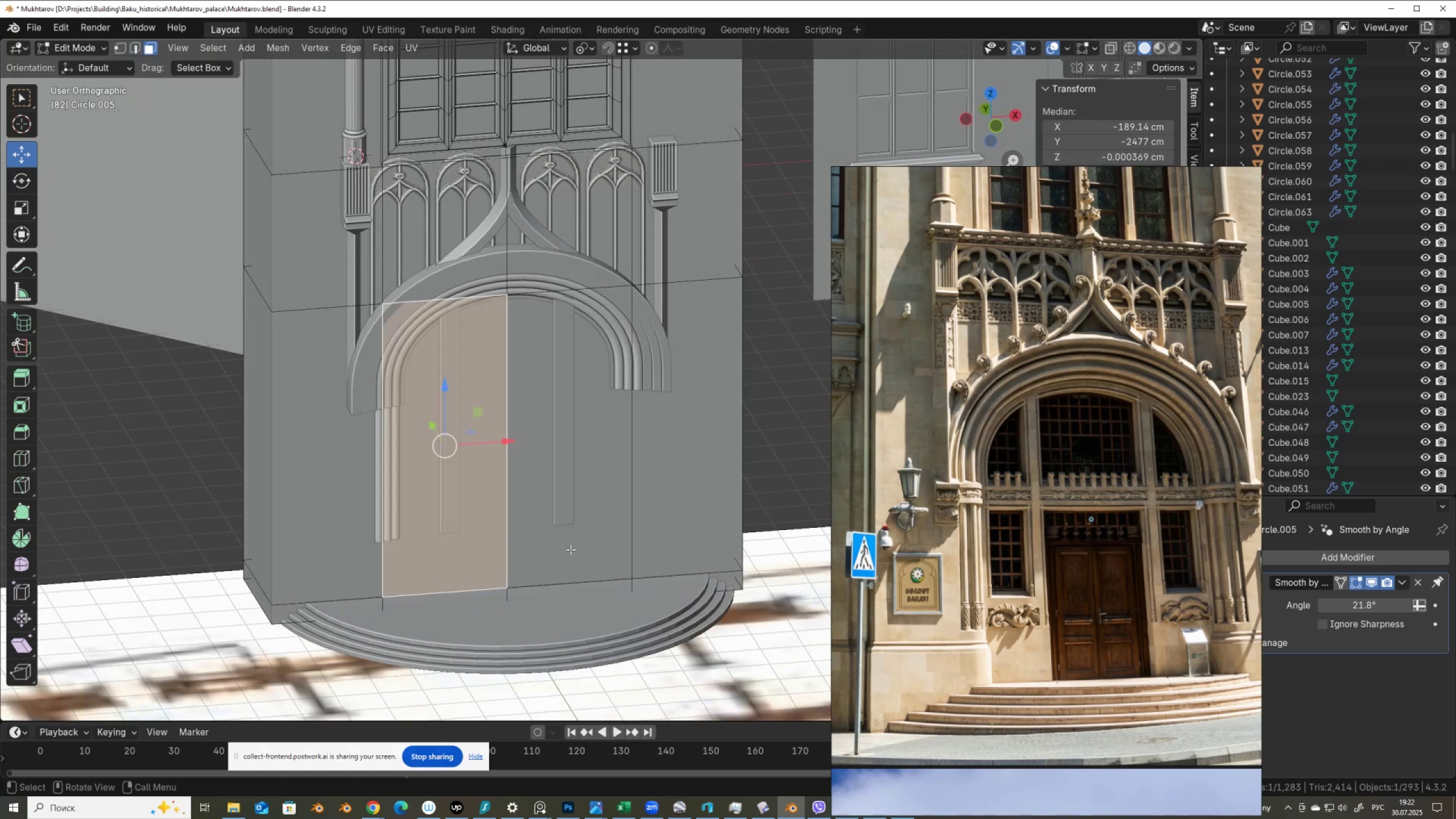 
hold_key(key=ShiftLeft, duration=0.34)
left_click([572, 541])
 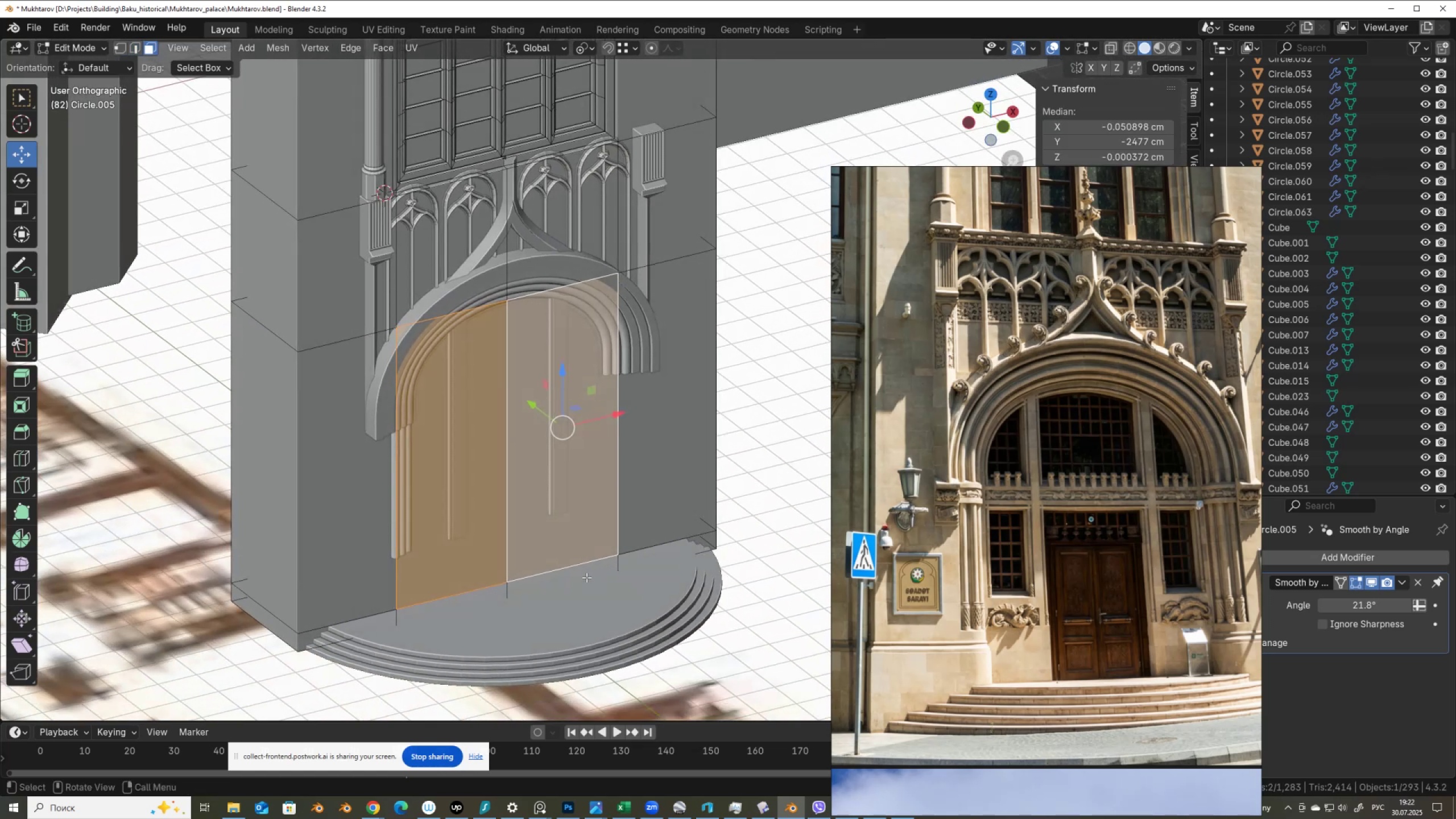 
key(E)
 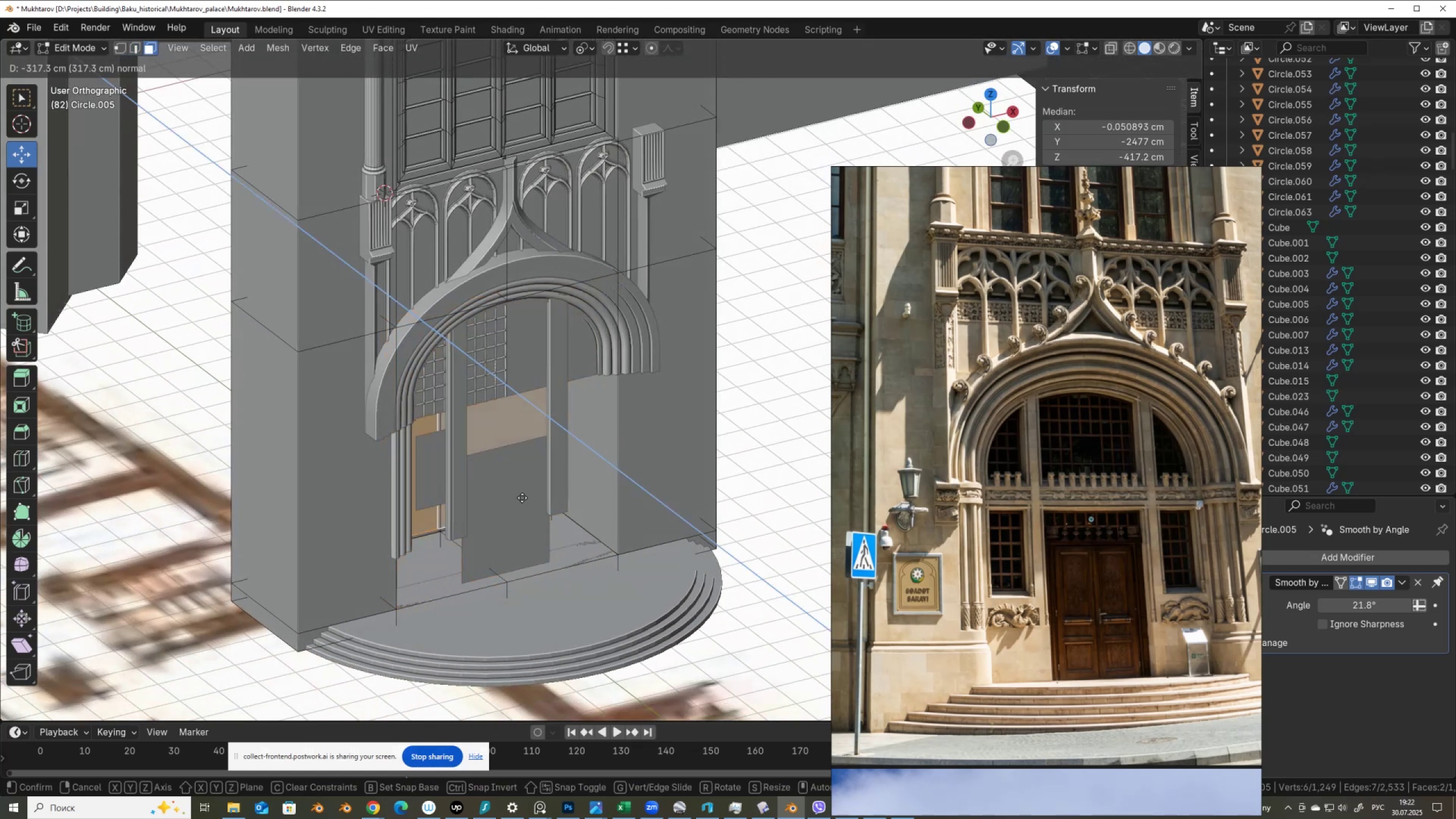 
hold_key(key=ControlLeft, duration=1.36)
left_click([494, 393])
 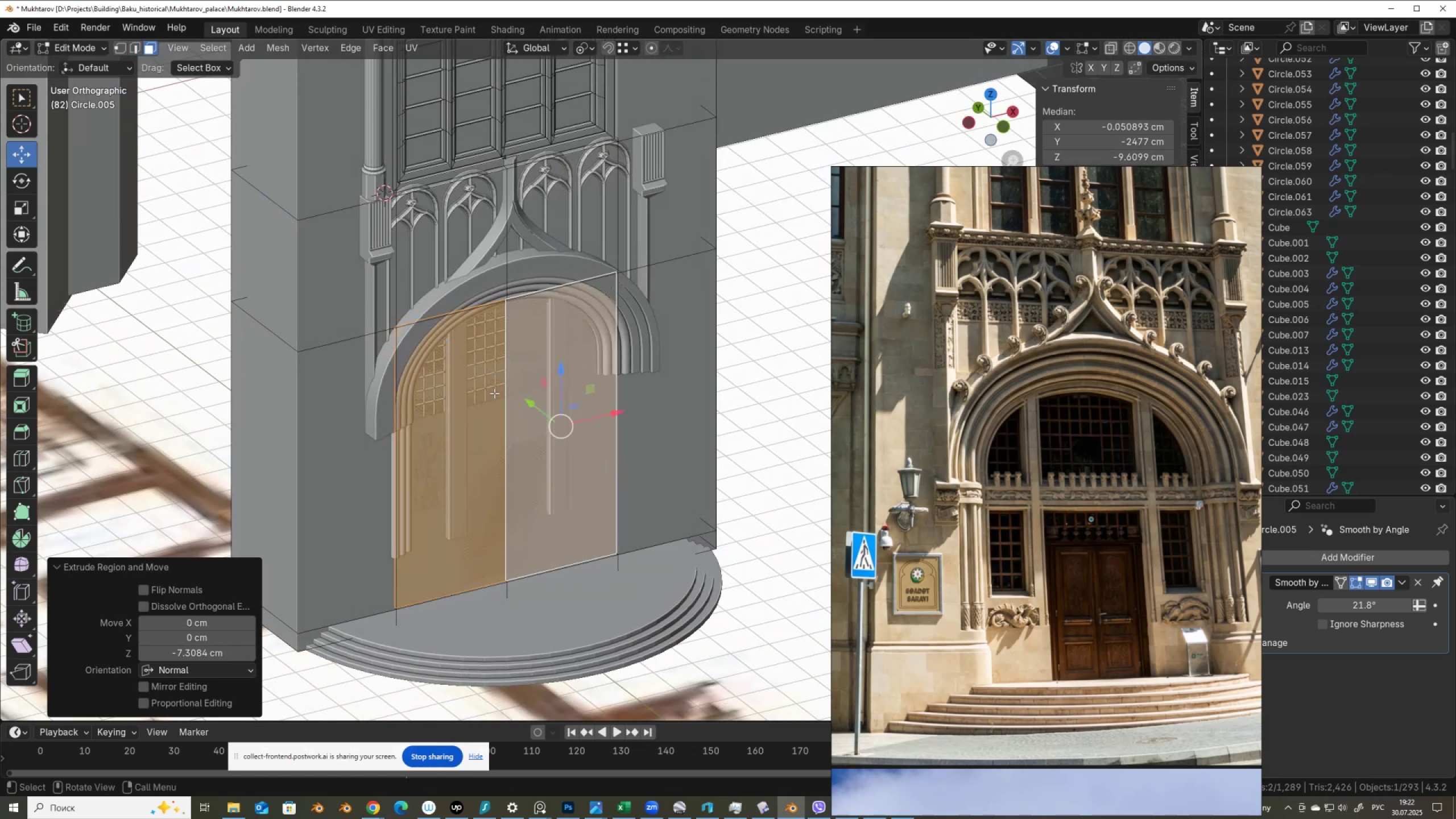 
scroll: coordinate [494, 393], scroll_direction: up, amount: 3.0
 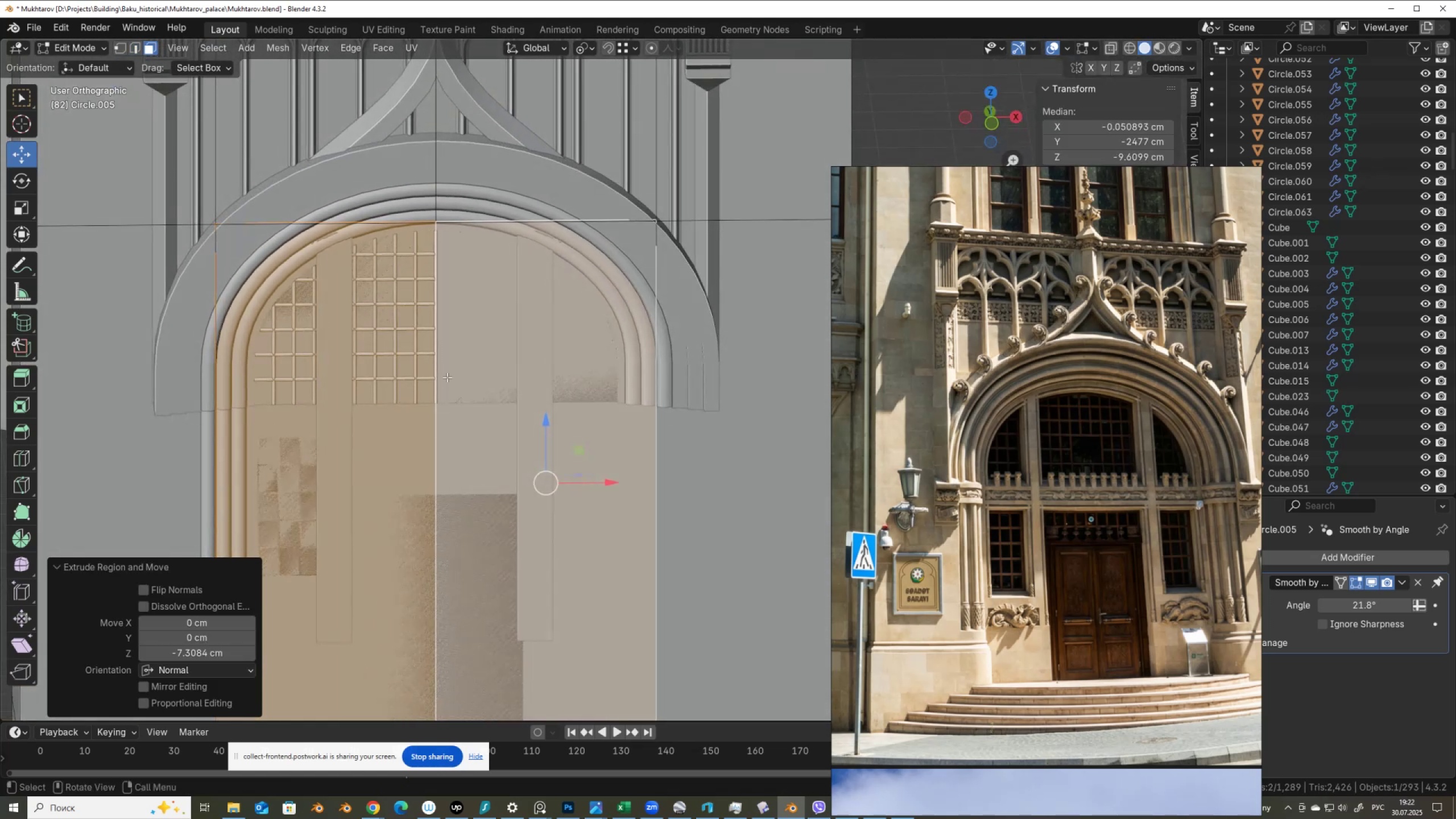 
key(Tab)
 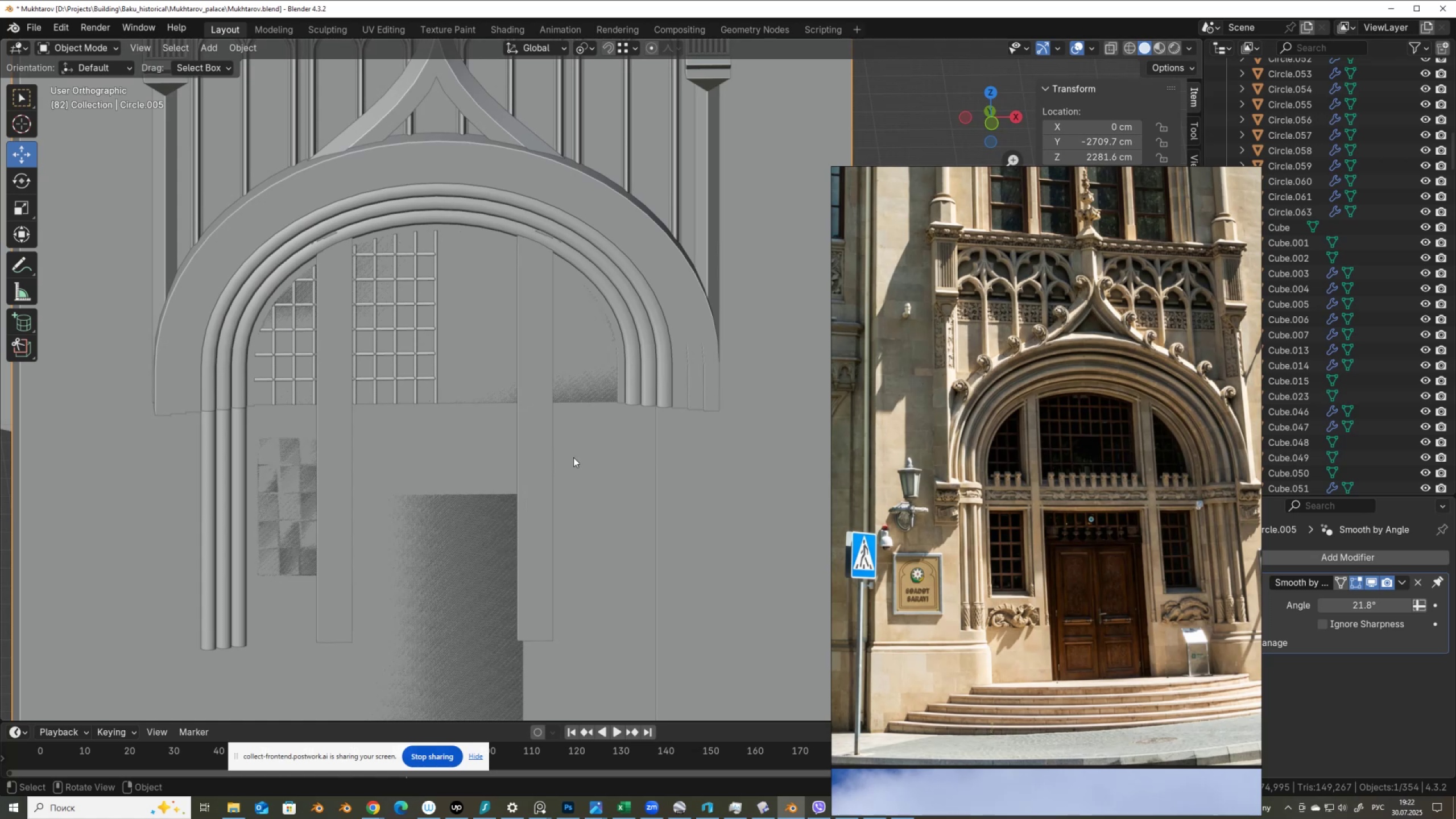 
scroll: coordinate [624, 458], scroll_direction: down, amount: 3.0
 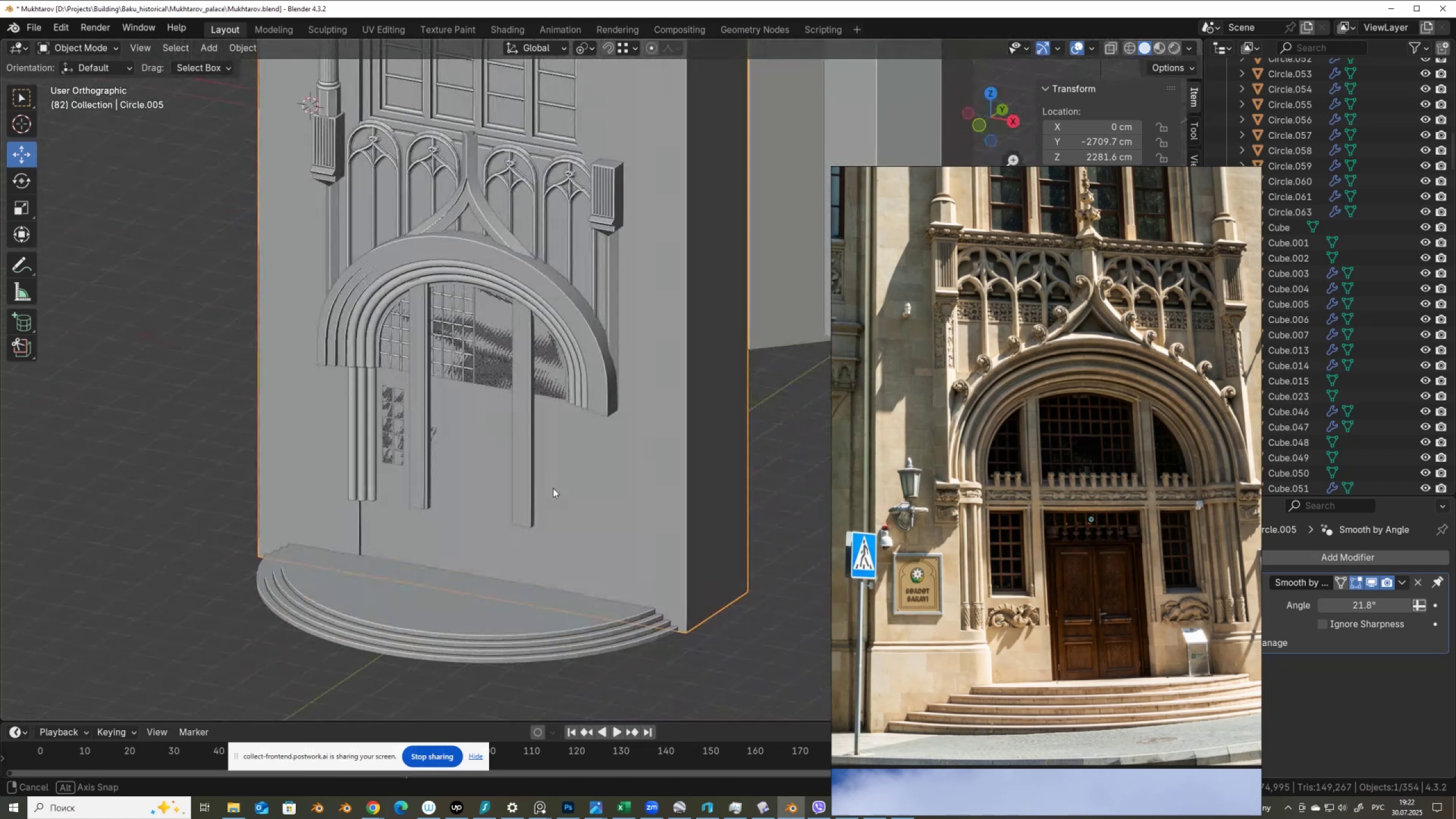 
wait(19.78)
 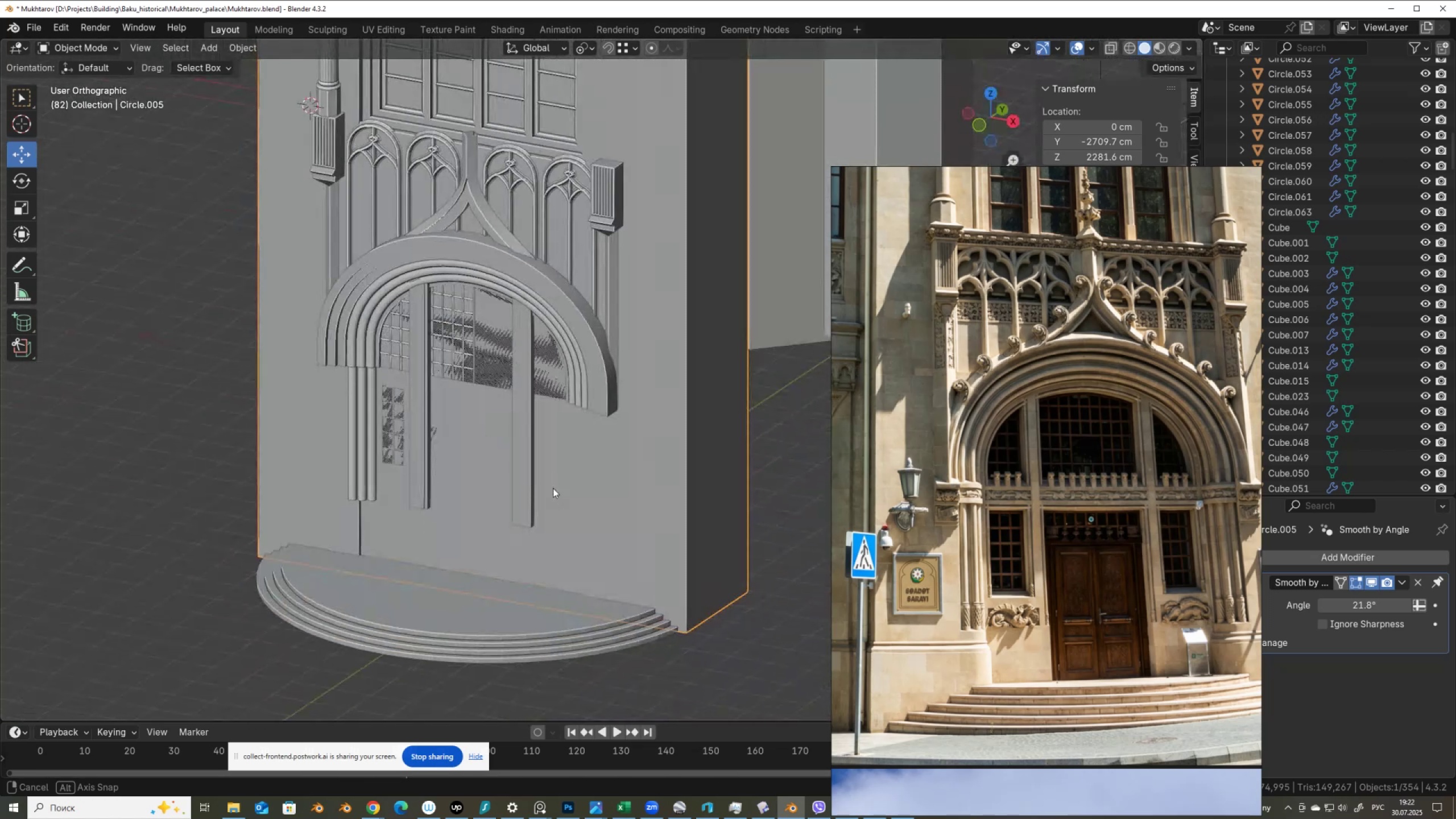 
scroll: coordinate [486, 442], scroll_direction: up, amount: 1.0
 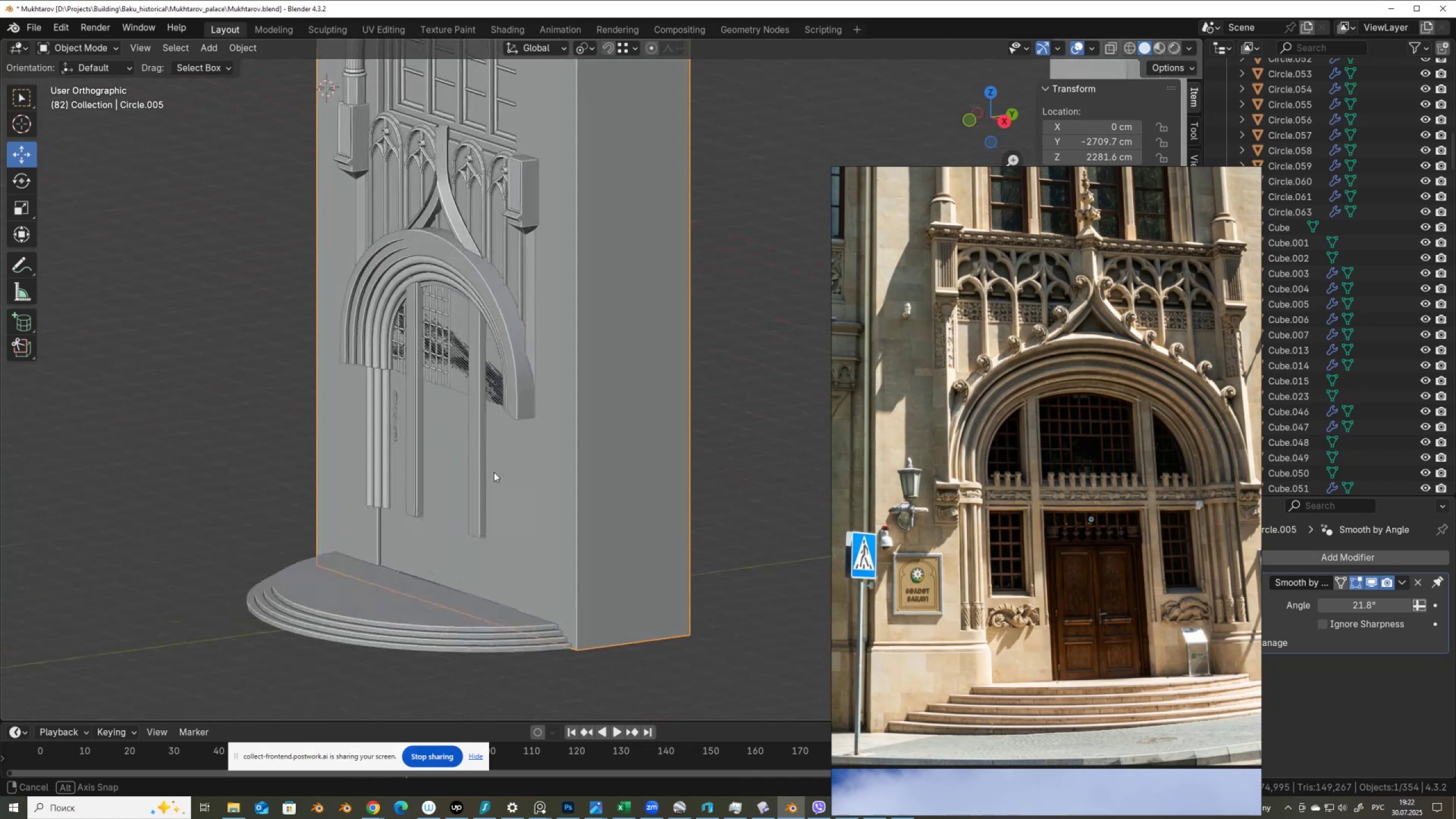 
key(Tab)
 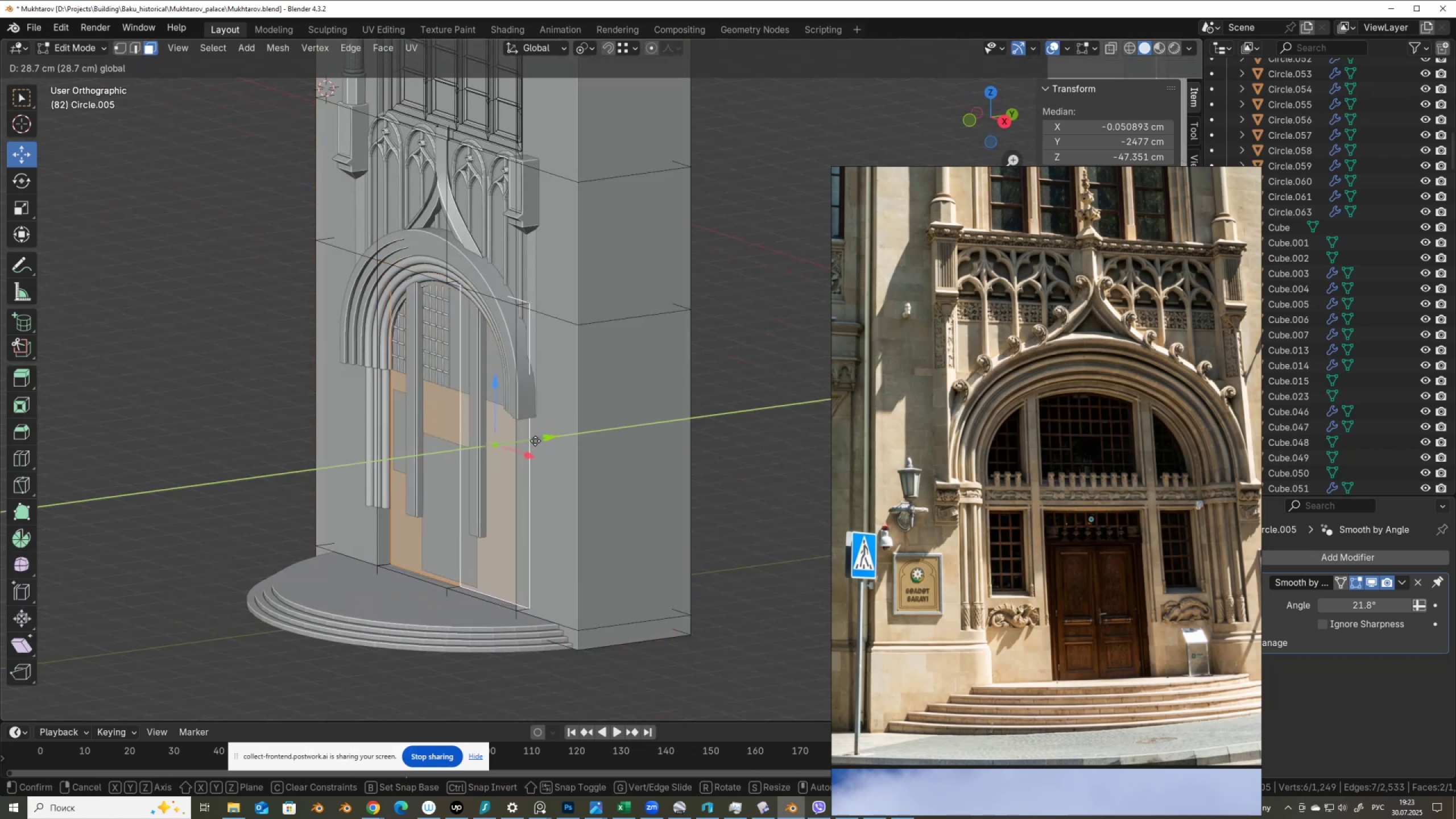 
wait(5.98)
 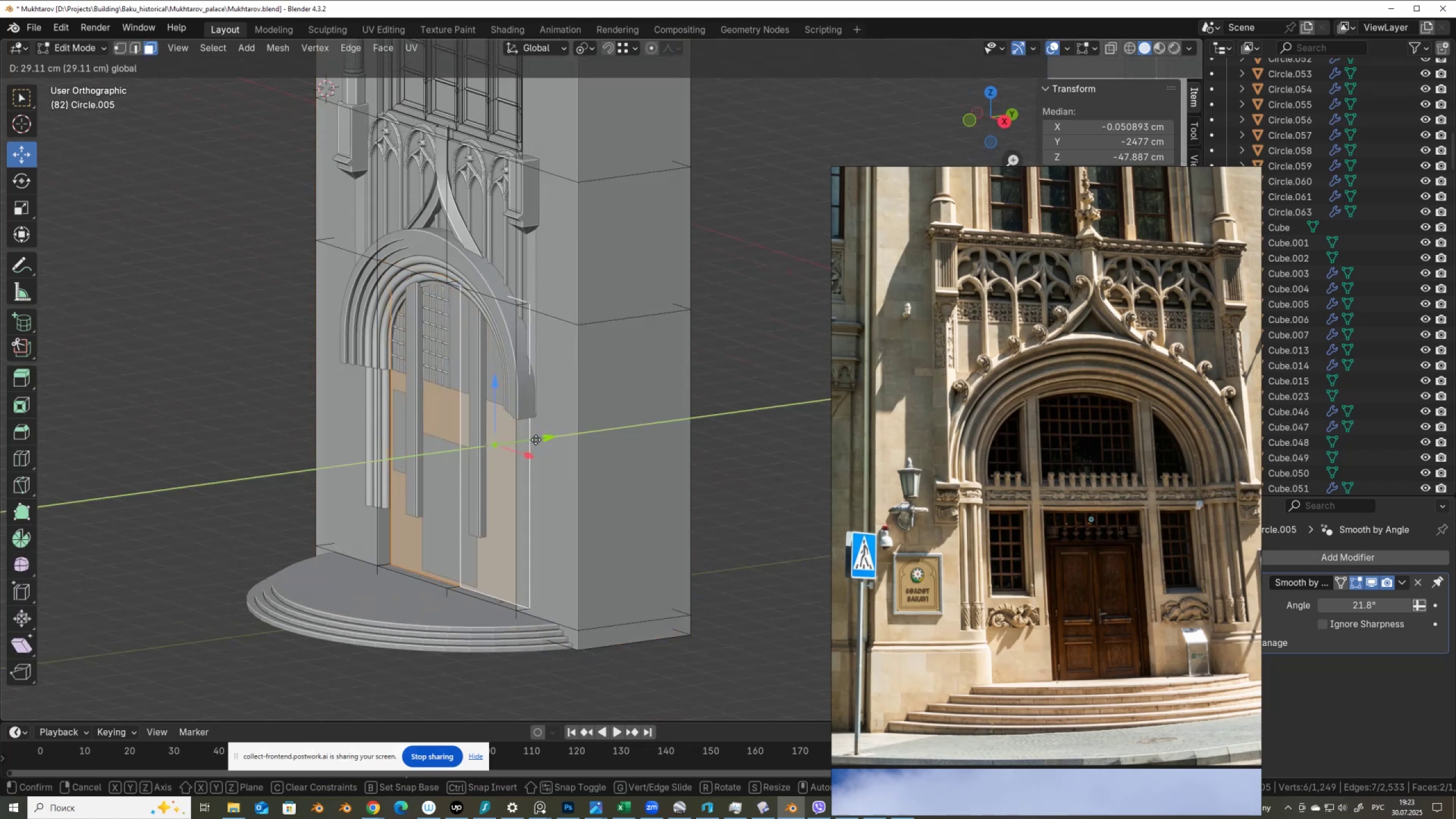 
scroll: coordinate [495, 420], scroll_direction: up, amount: 3.0
 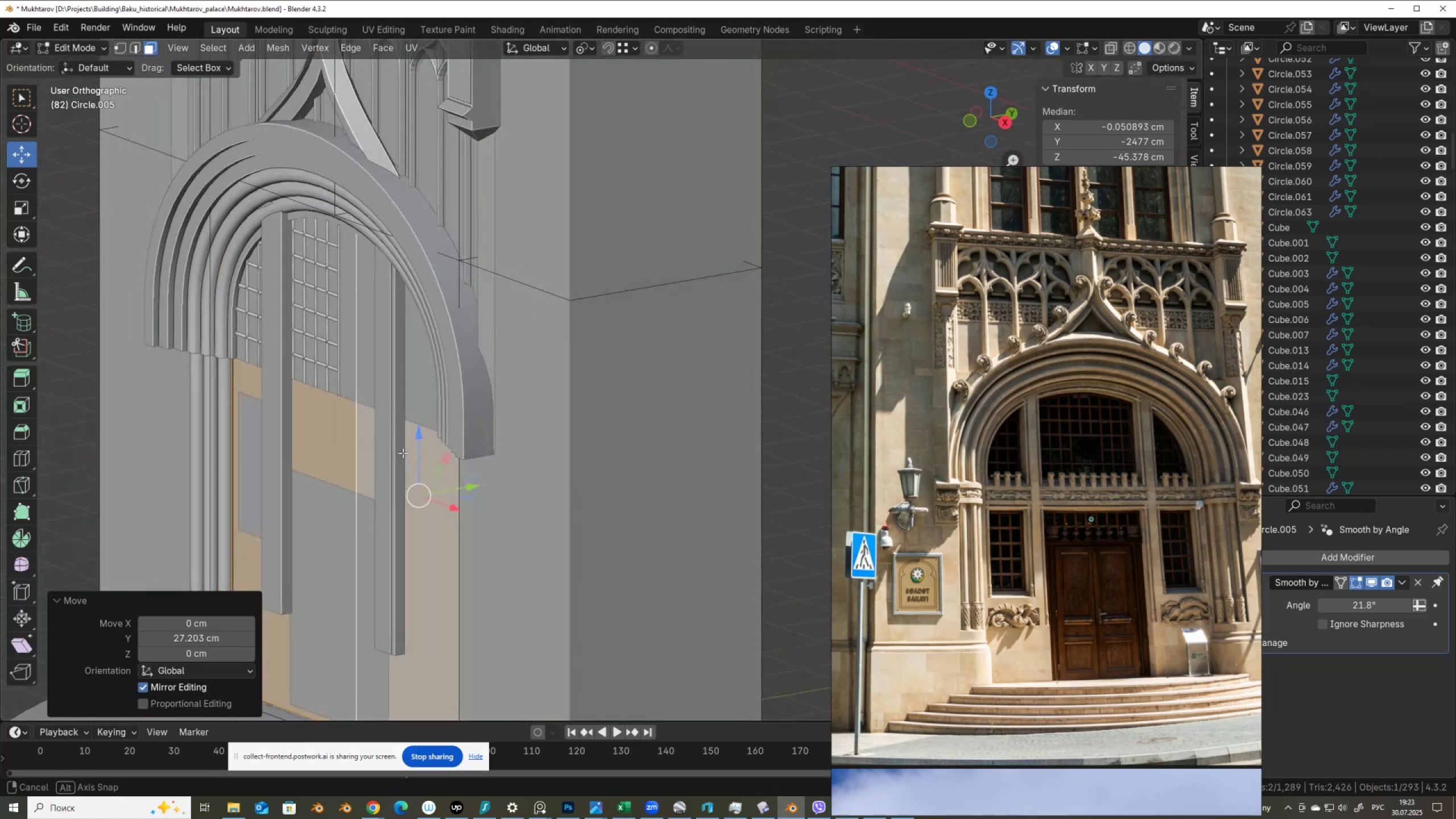 
hold_key(key=ShiftLeft, duration=0.7)
 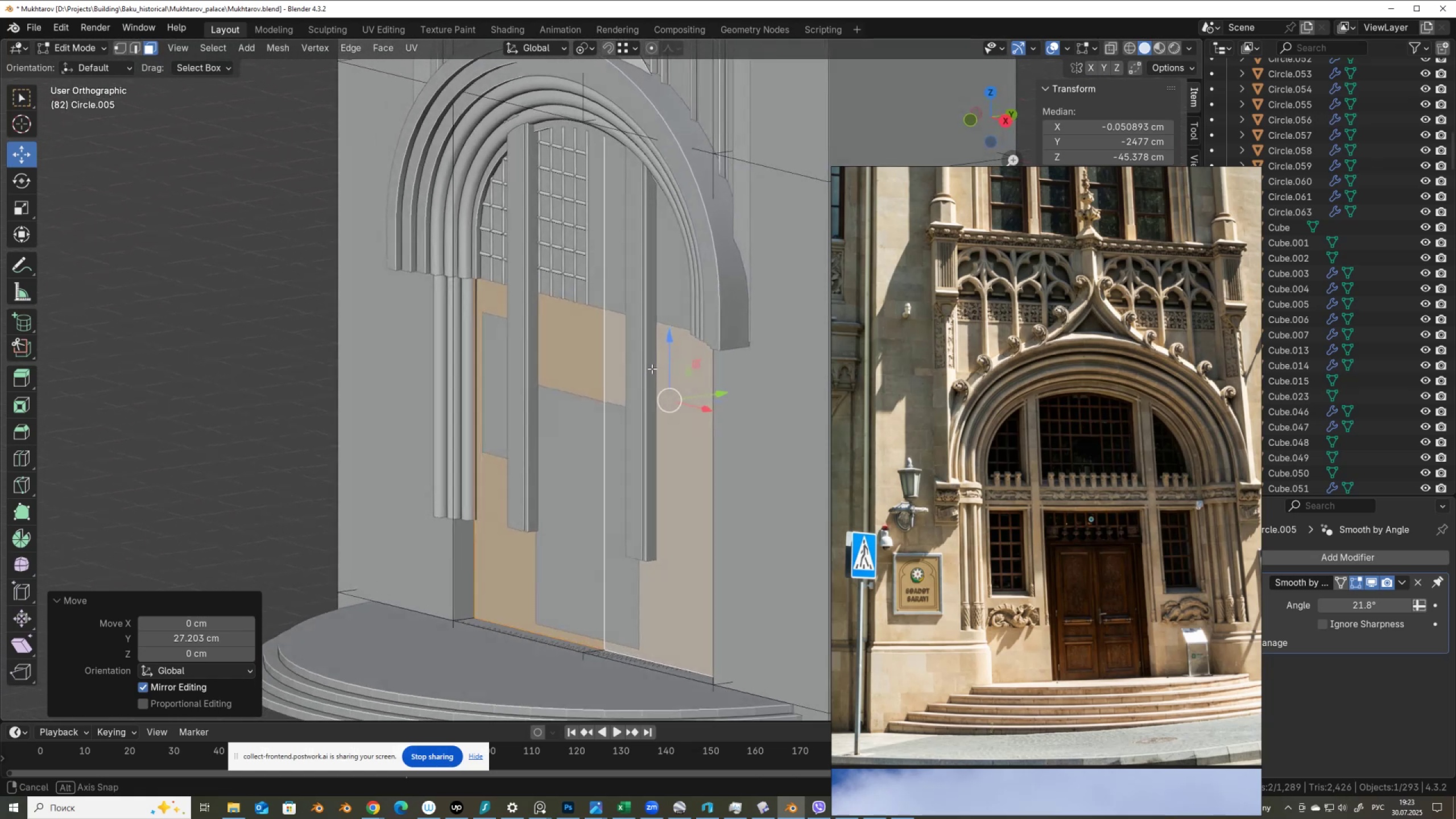 
hold_key(key=ShiftLeft, duration=0.55)
 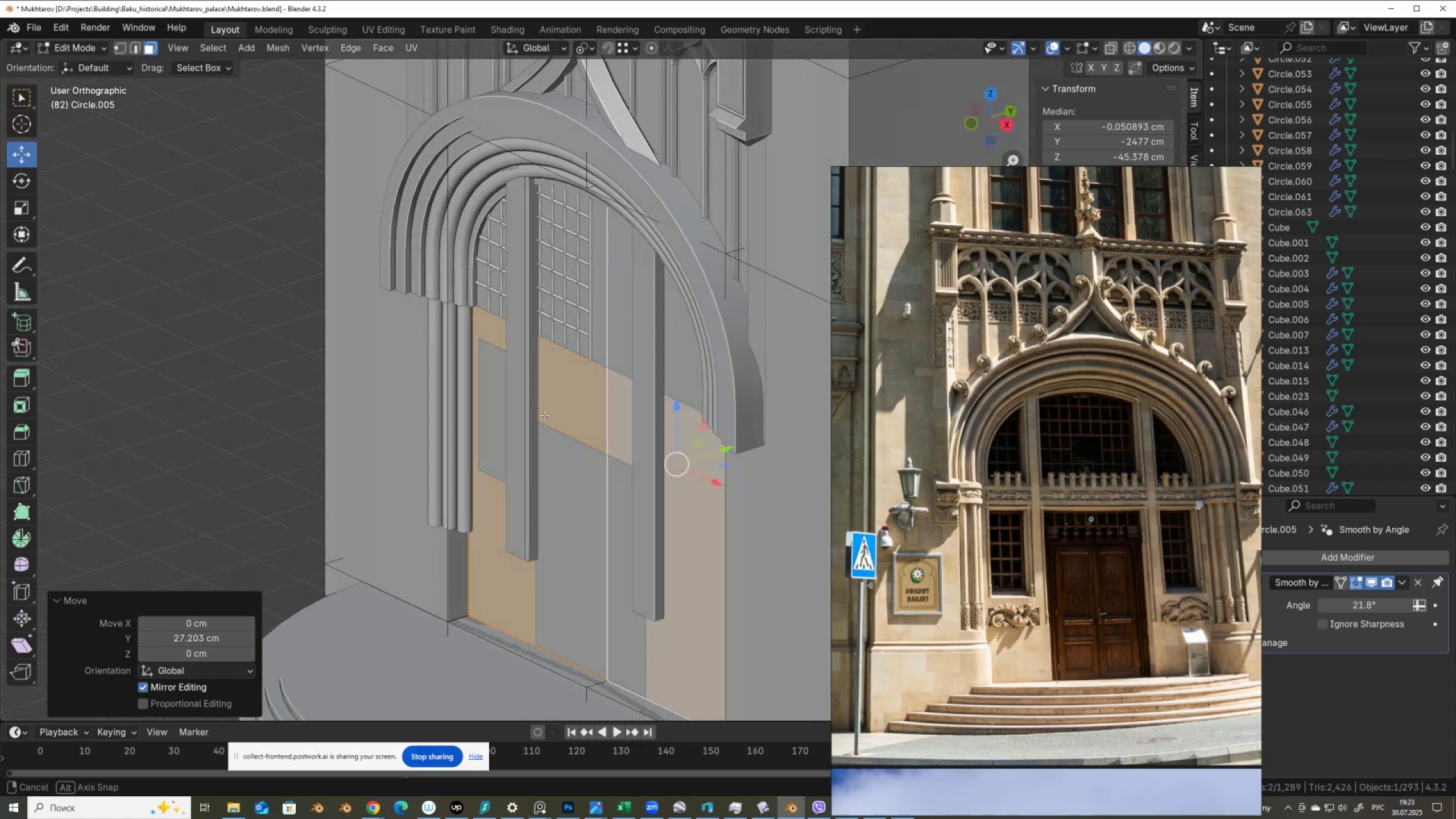 
wait(6.03)
 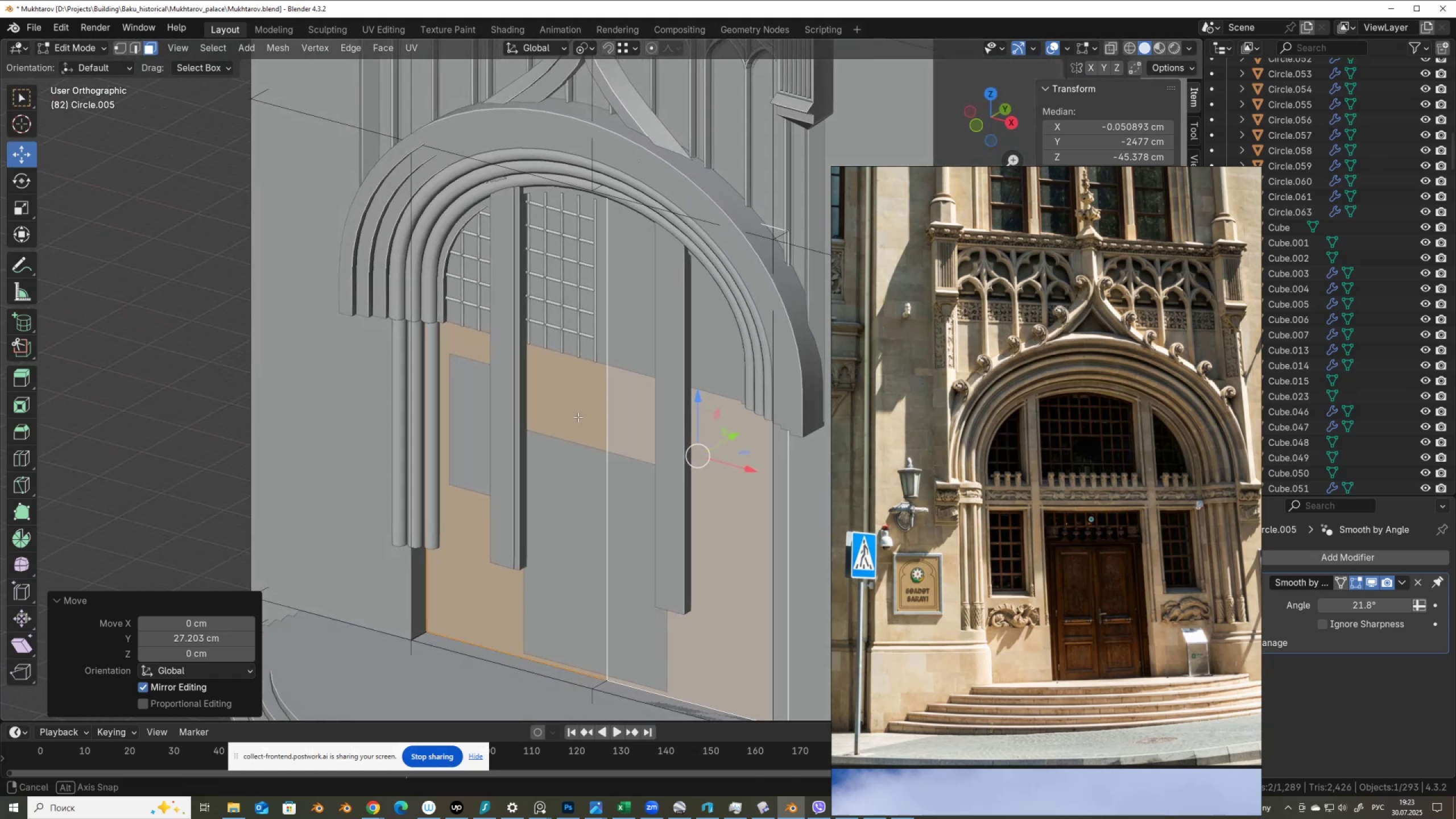 
scroll: coordinate [623, 399], scroll_direction: down, amount: 2.0
 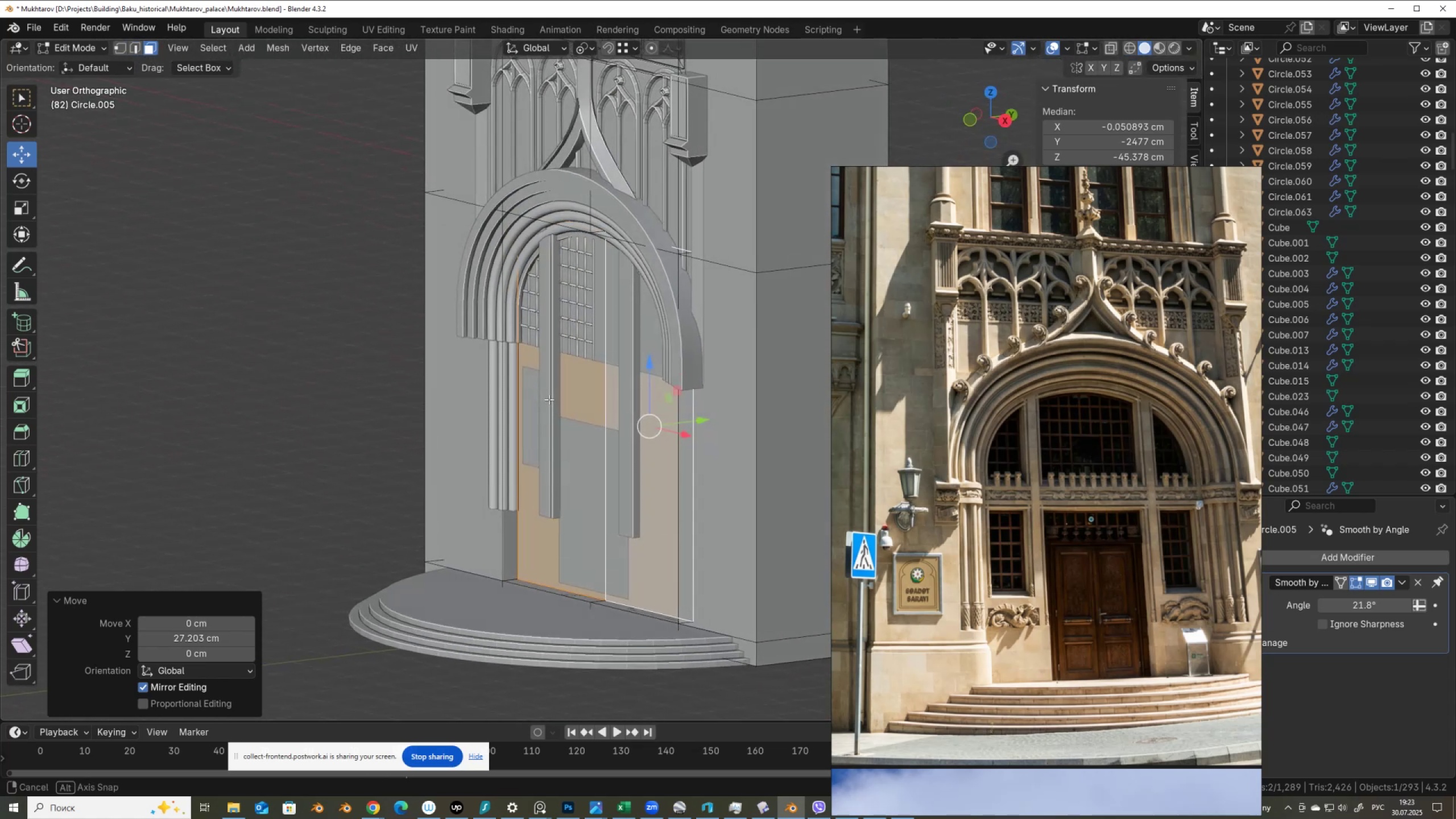 
scroll: coordinate [561, 406], scroll_direction: up, amount: 1.0
 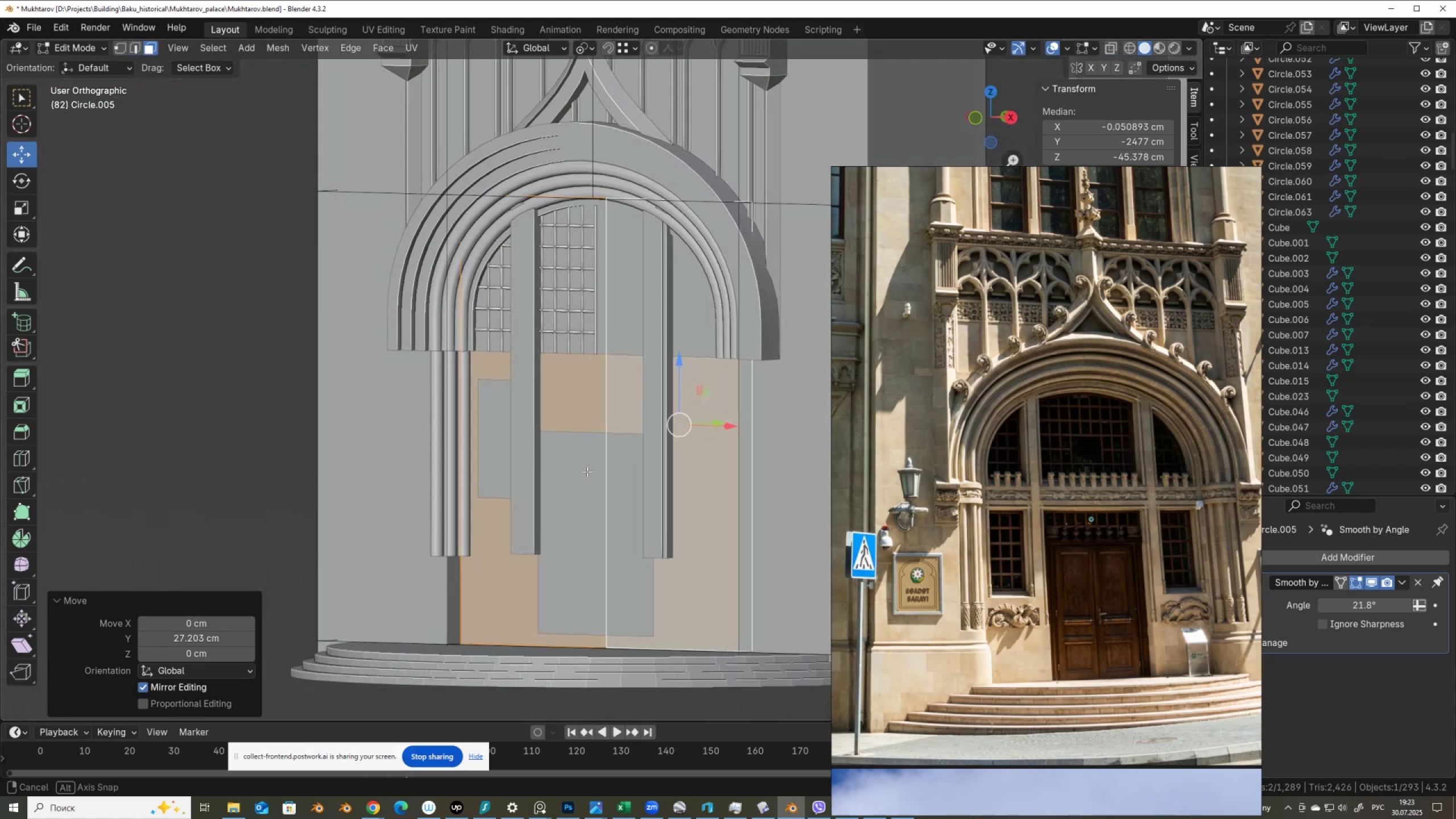 
key(Tab)
 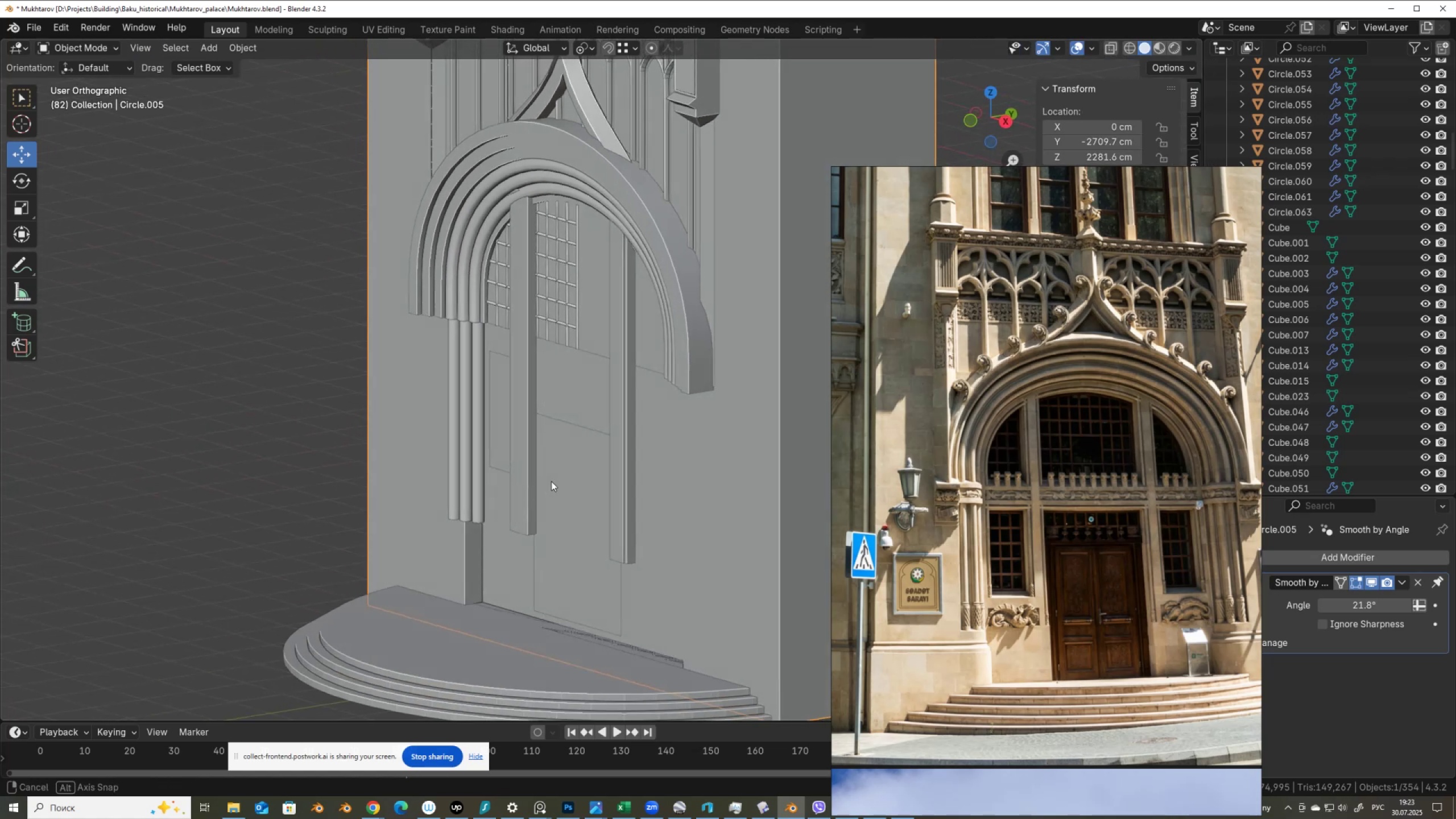 
scroll: coordinate [531, 438], scroll_direction: up, amount: 1.0
 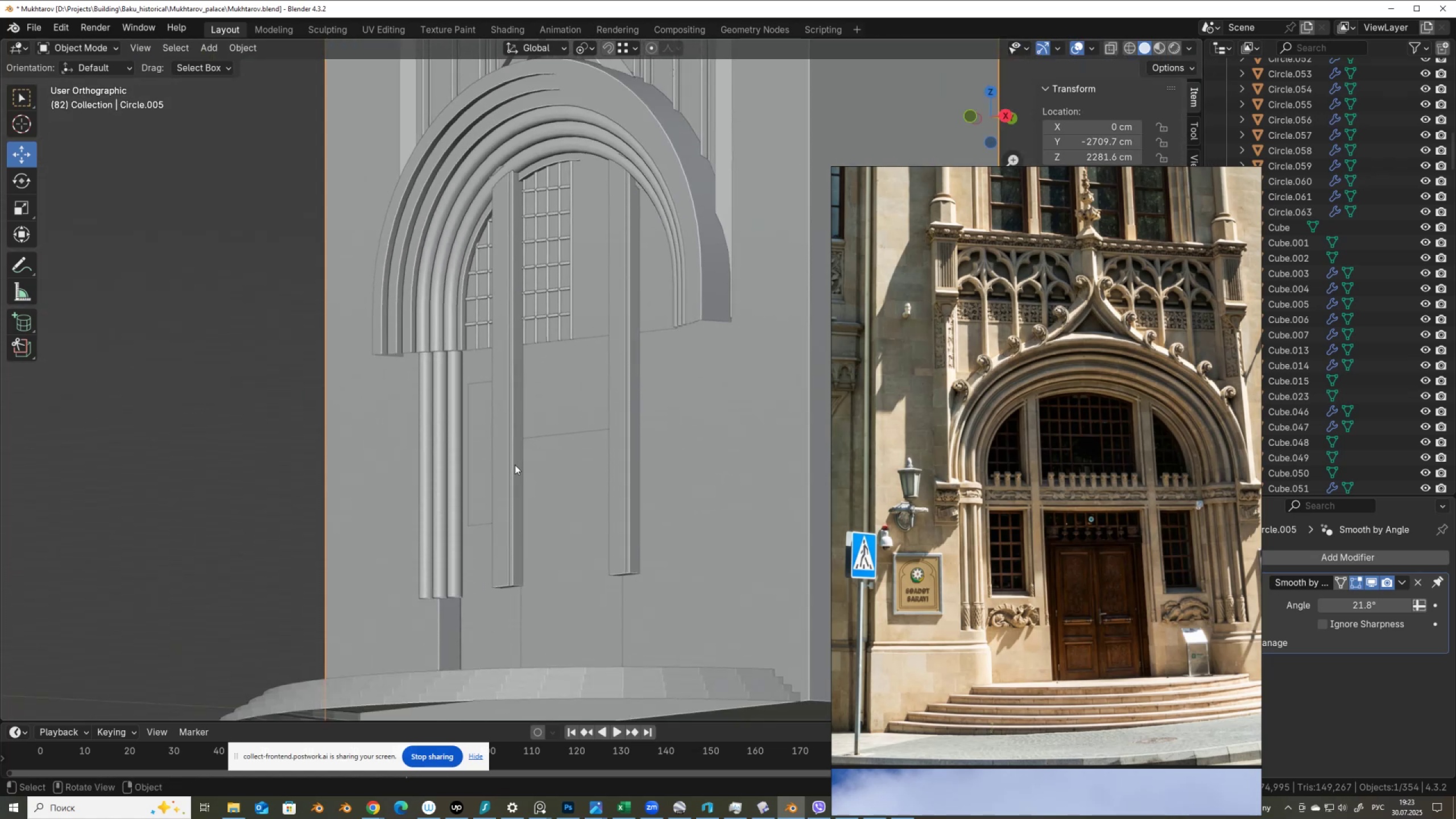 
left_click([510, 474])
 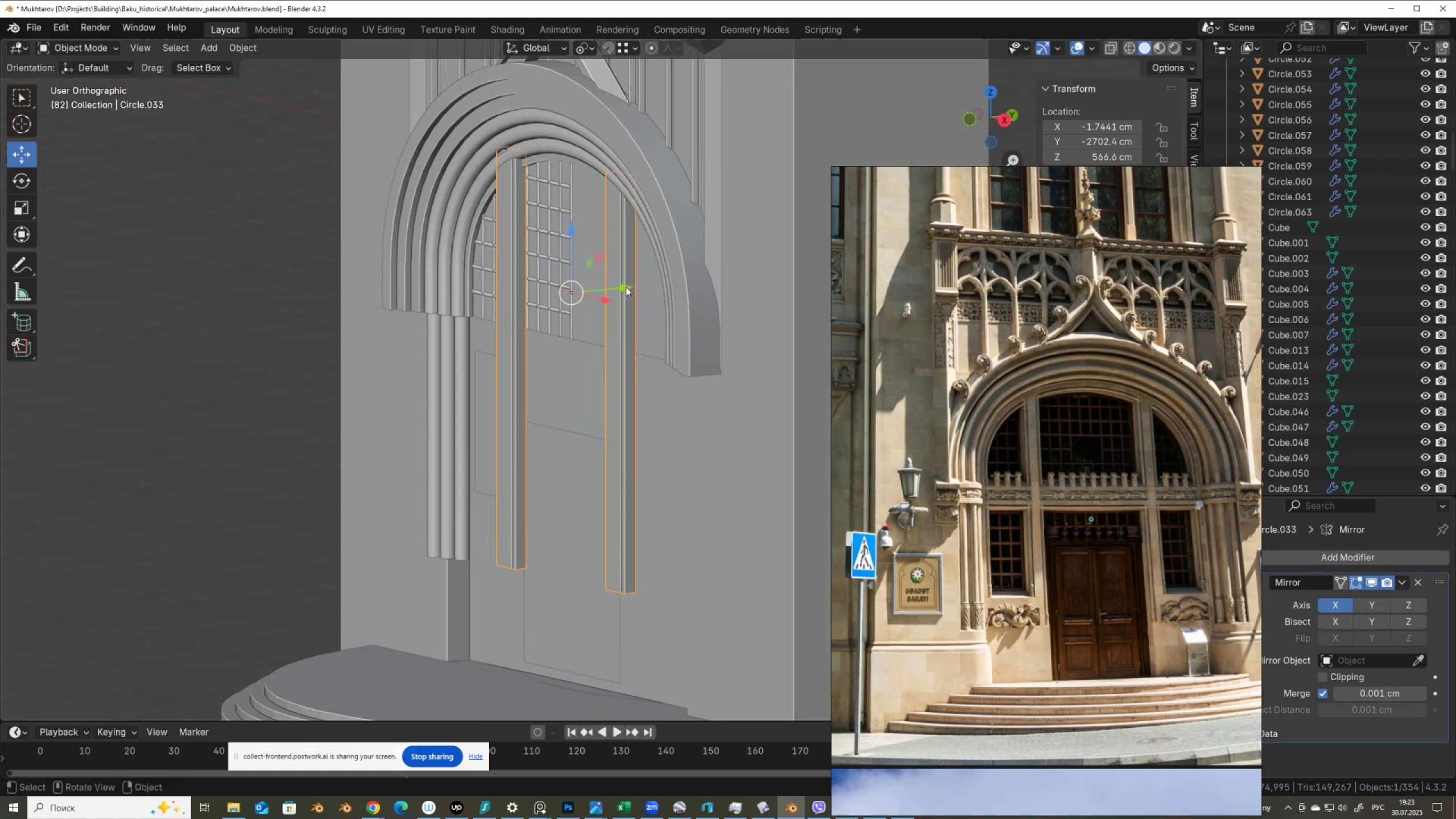 
wait(9.55)
 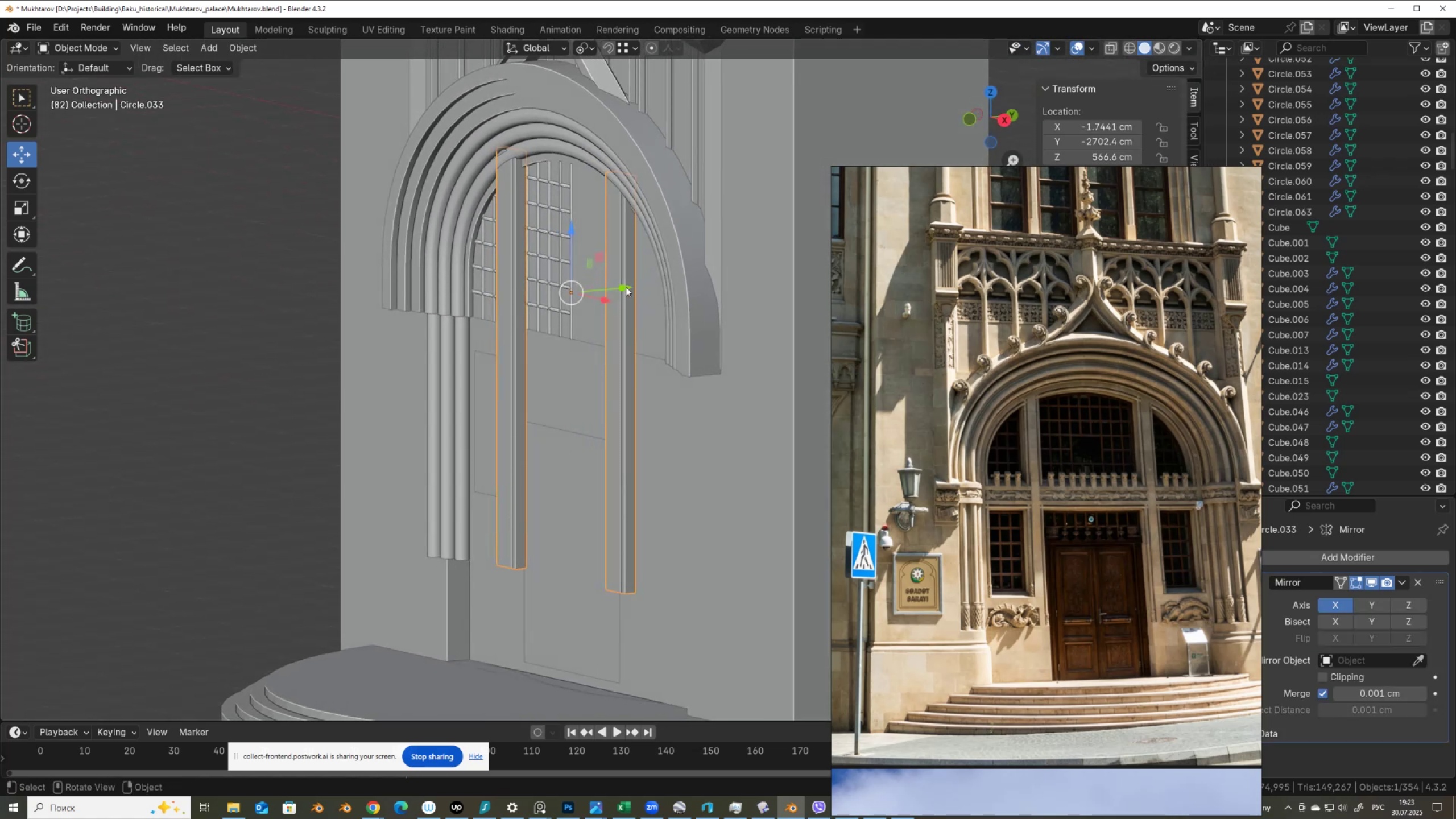 
left_click([555, 282])
 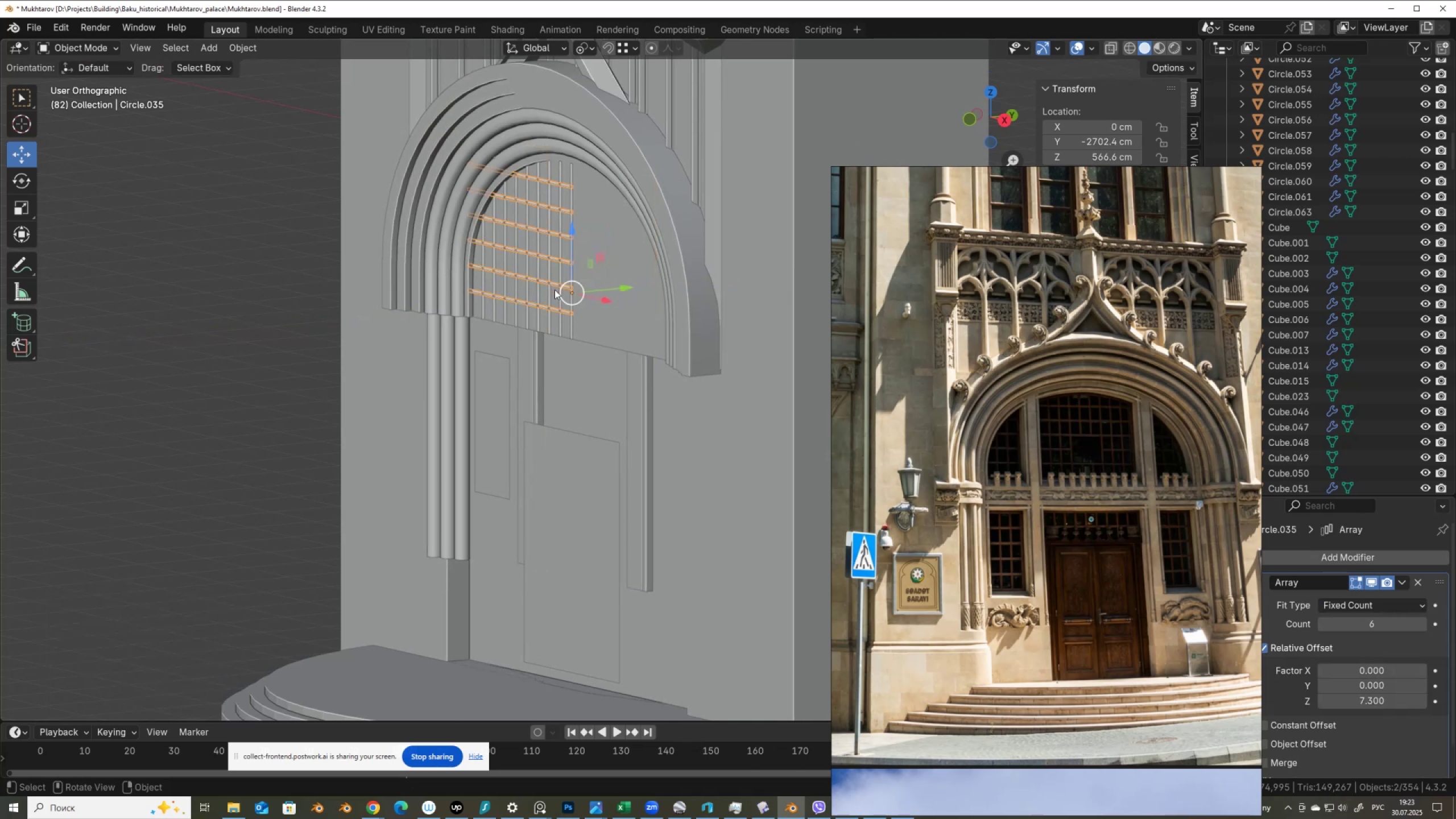 
key(Shift+ShiftLeft)
 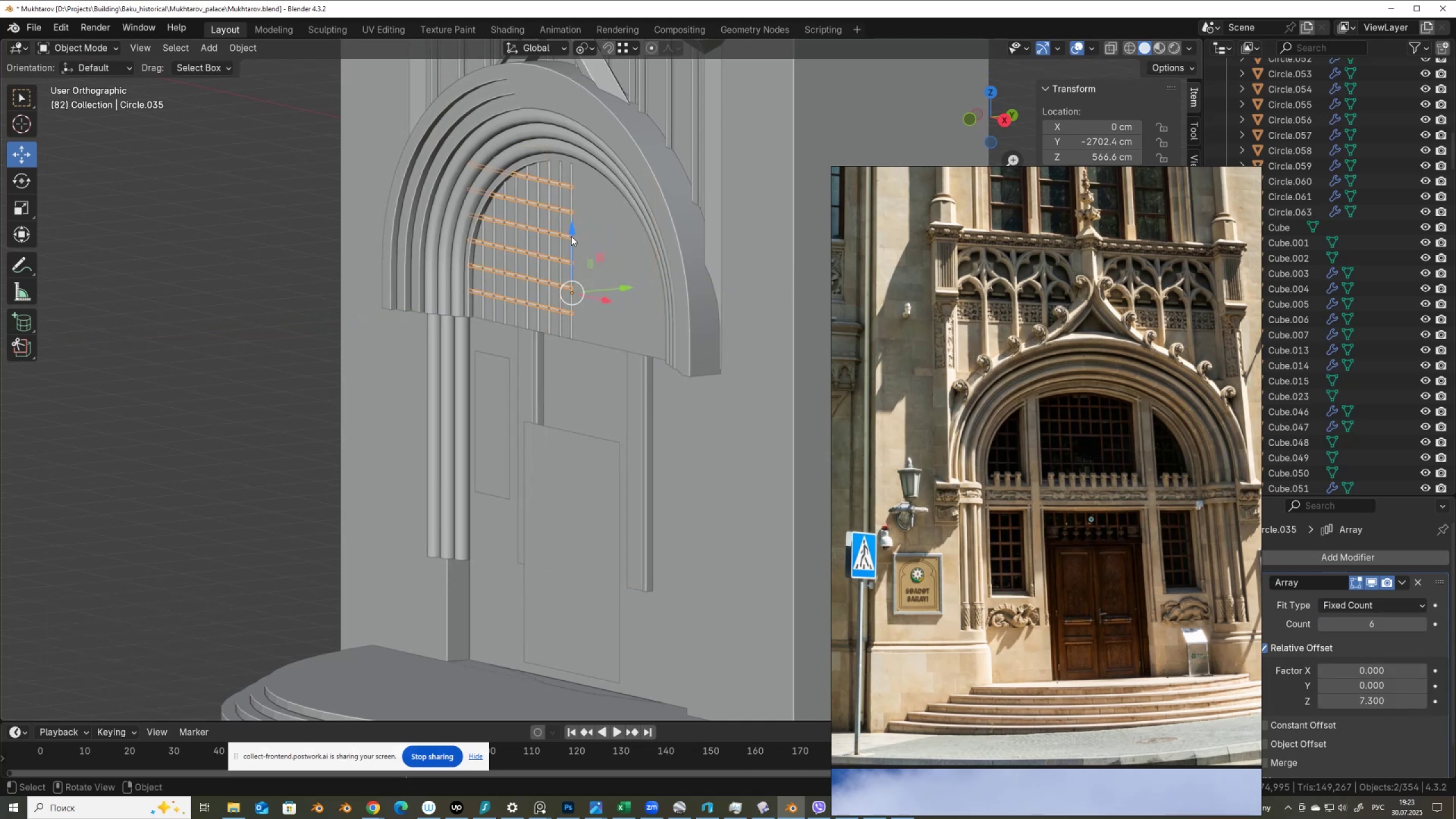 
hold_key(key=ShiftLeft, duration=1.53)
left_click([560, 246])
 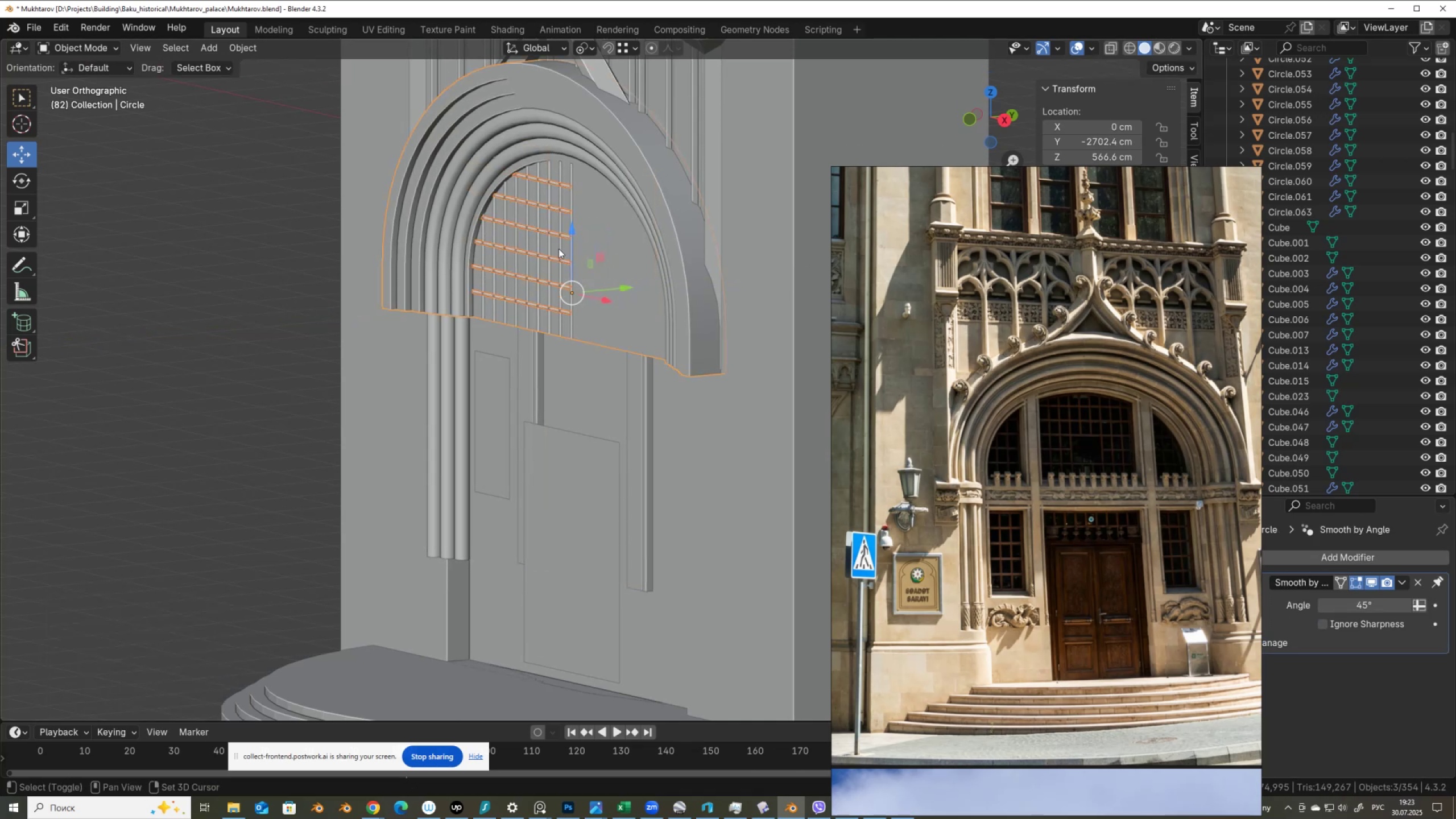 
hold_key(key=ShiftLeft, duration=1.52)
left_click([561, 249])
 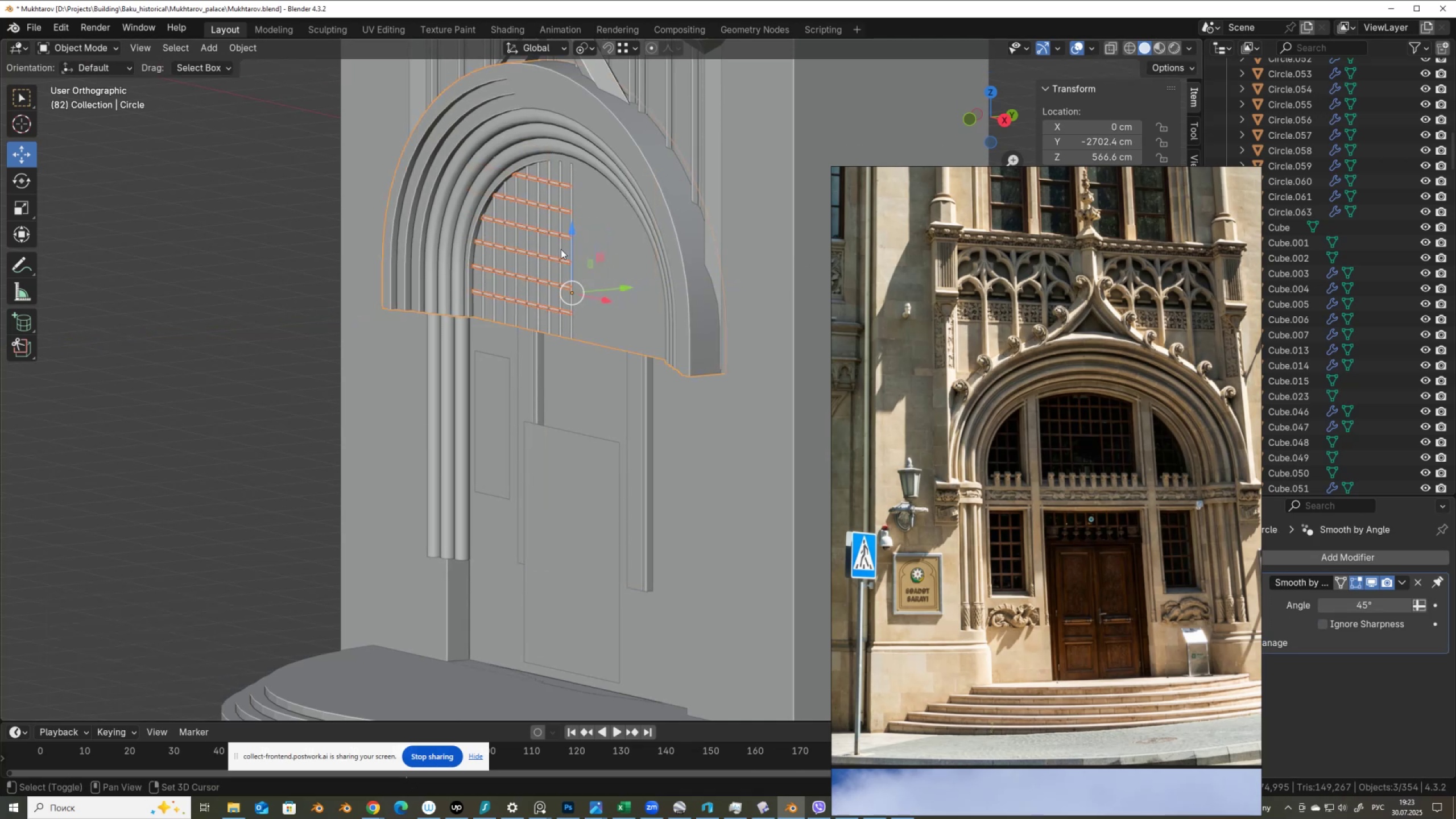 
hold_key(key=ShiftLeft, duration=0.87)
left_click([561, 249])
 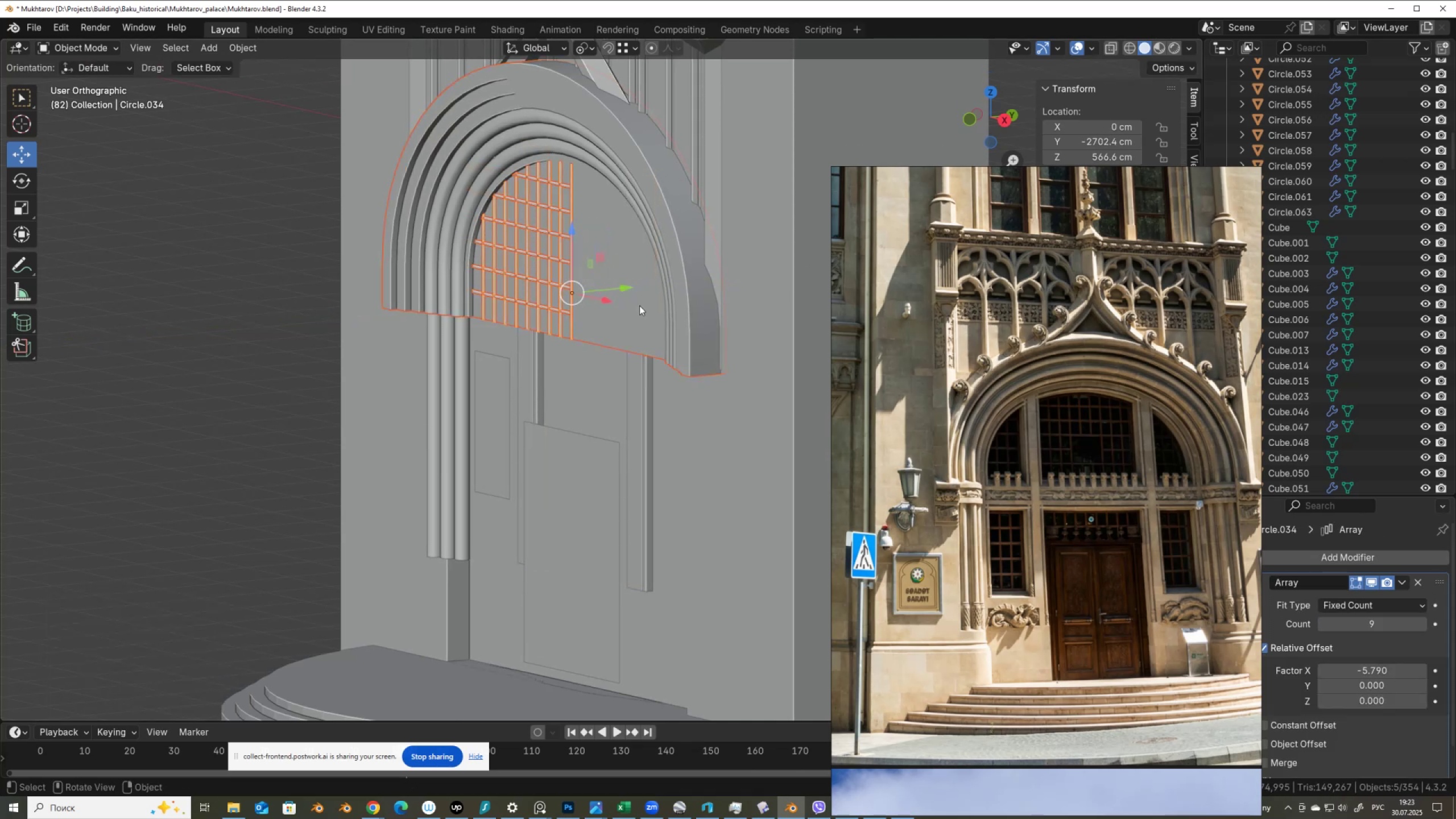 
hold_key(key=ControlLeft, duration=0.62)
 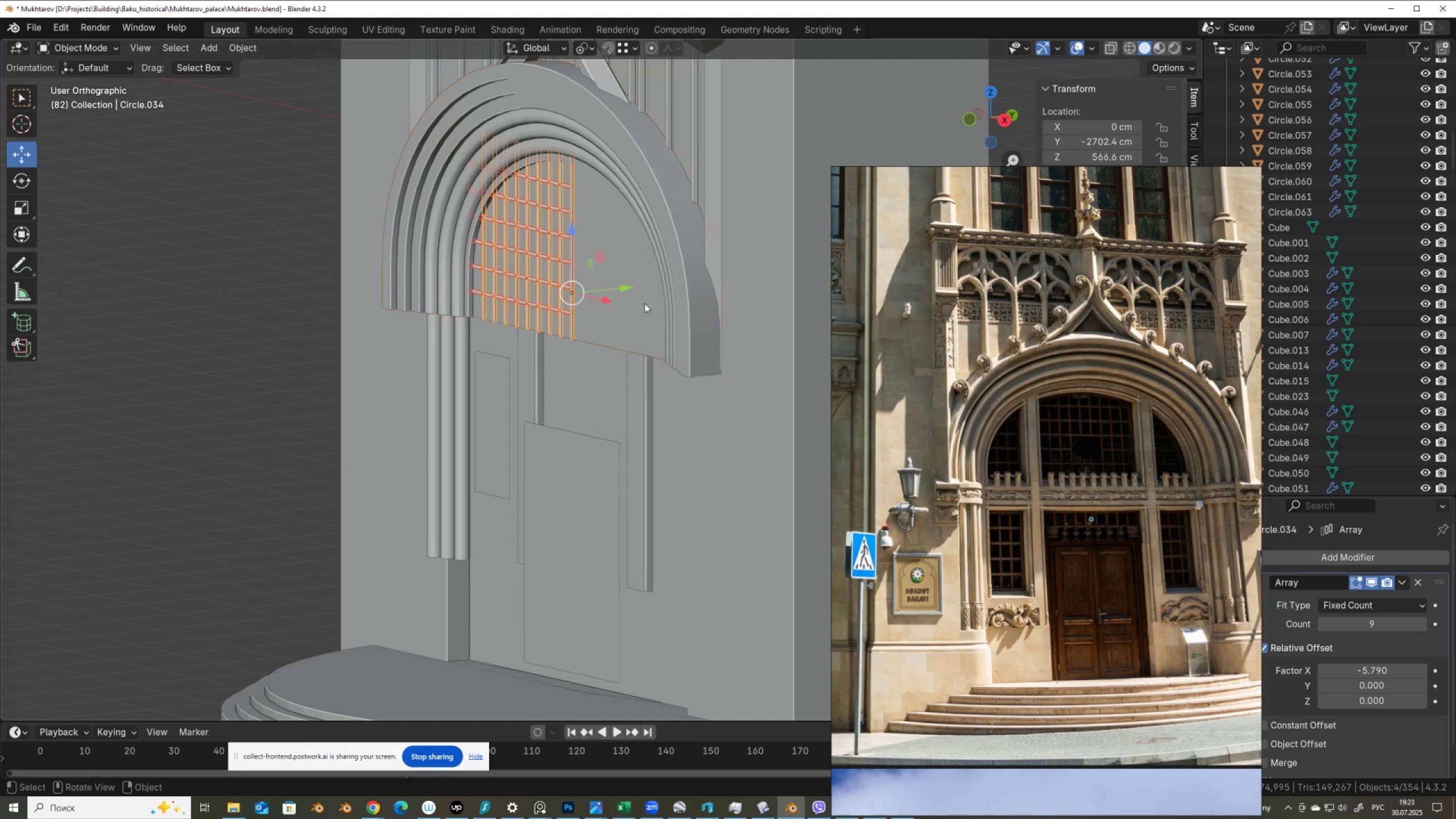 
scroll: coordinate [617, 271], scroll_direction: up, amount: 1.0
 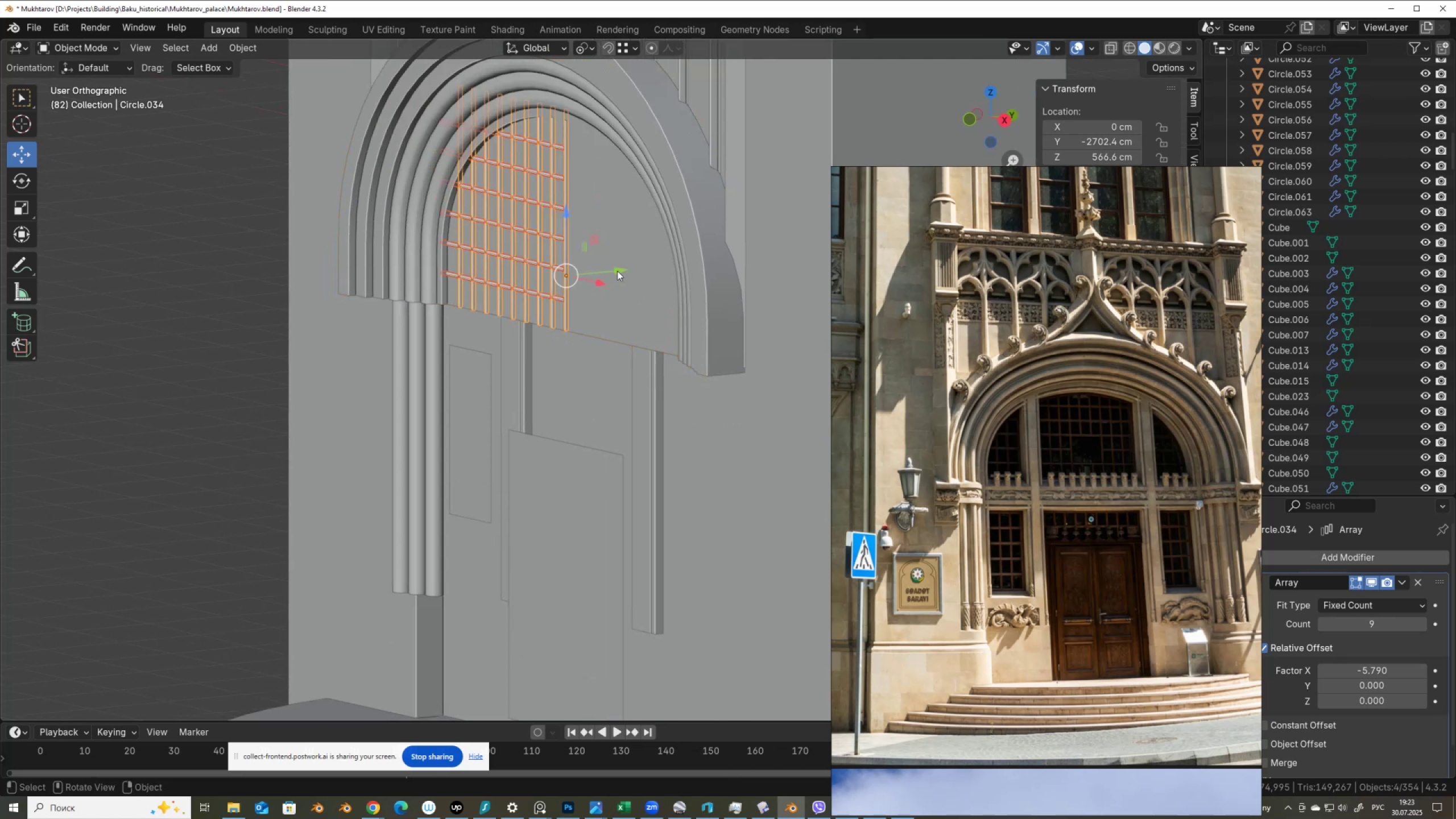 
hold_key(key=ShiftLeft, duration=0.34)
 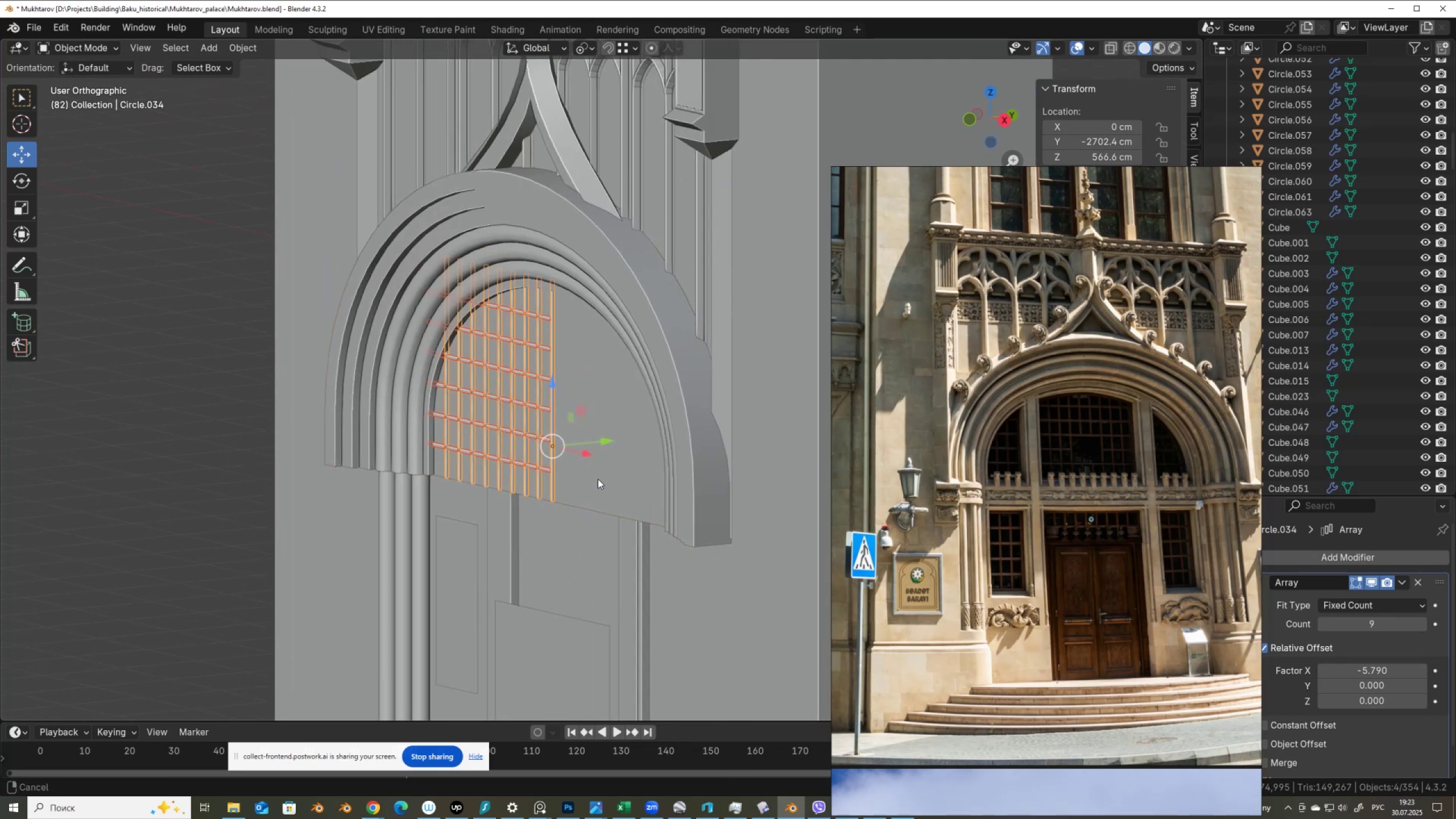 
scroll: coordinate [548, 492], scroll_direction: up, amount: 4.0
 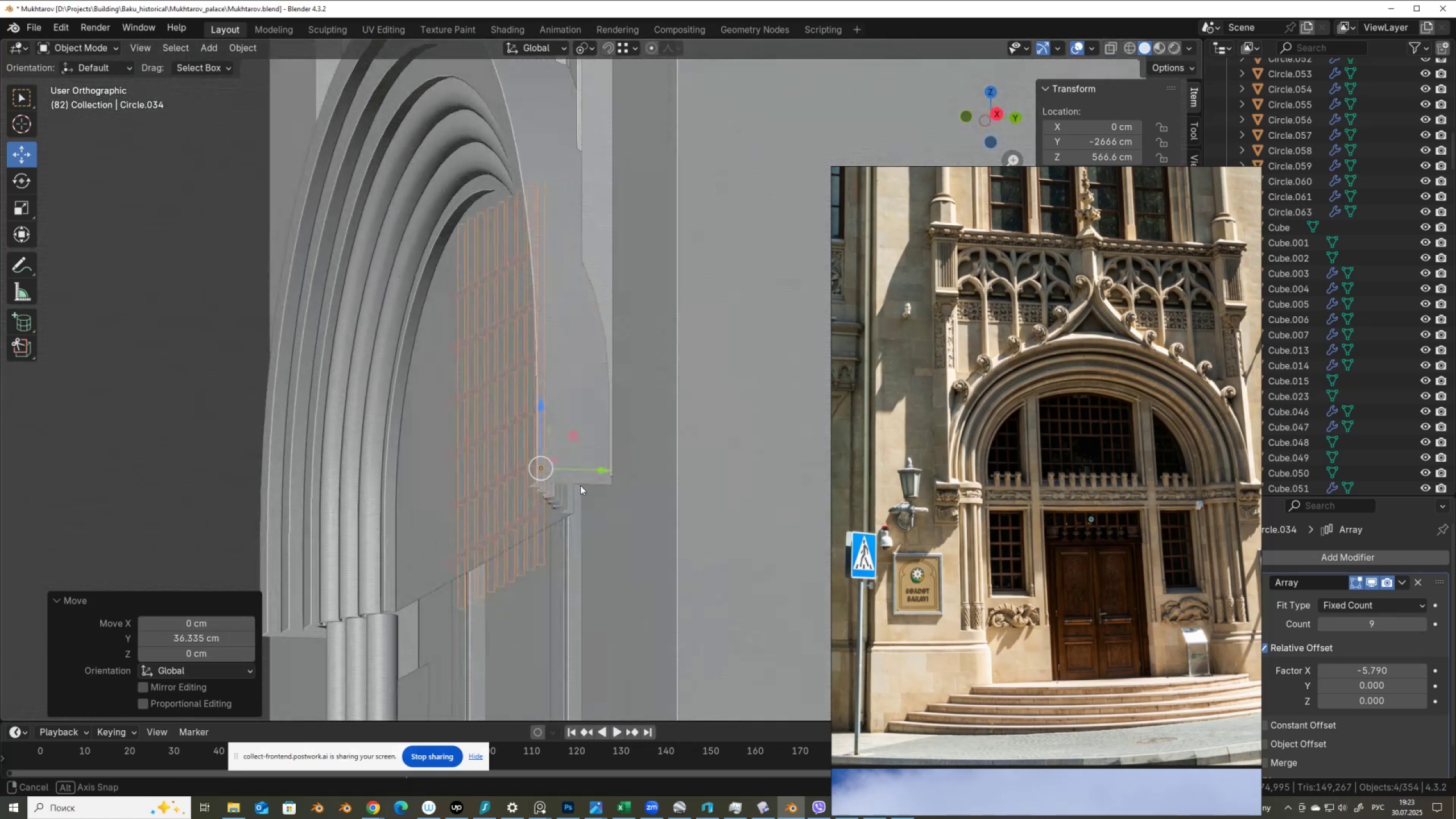 
wait(6.02)
 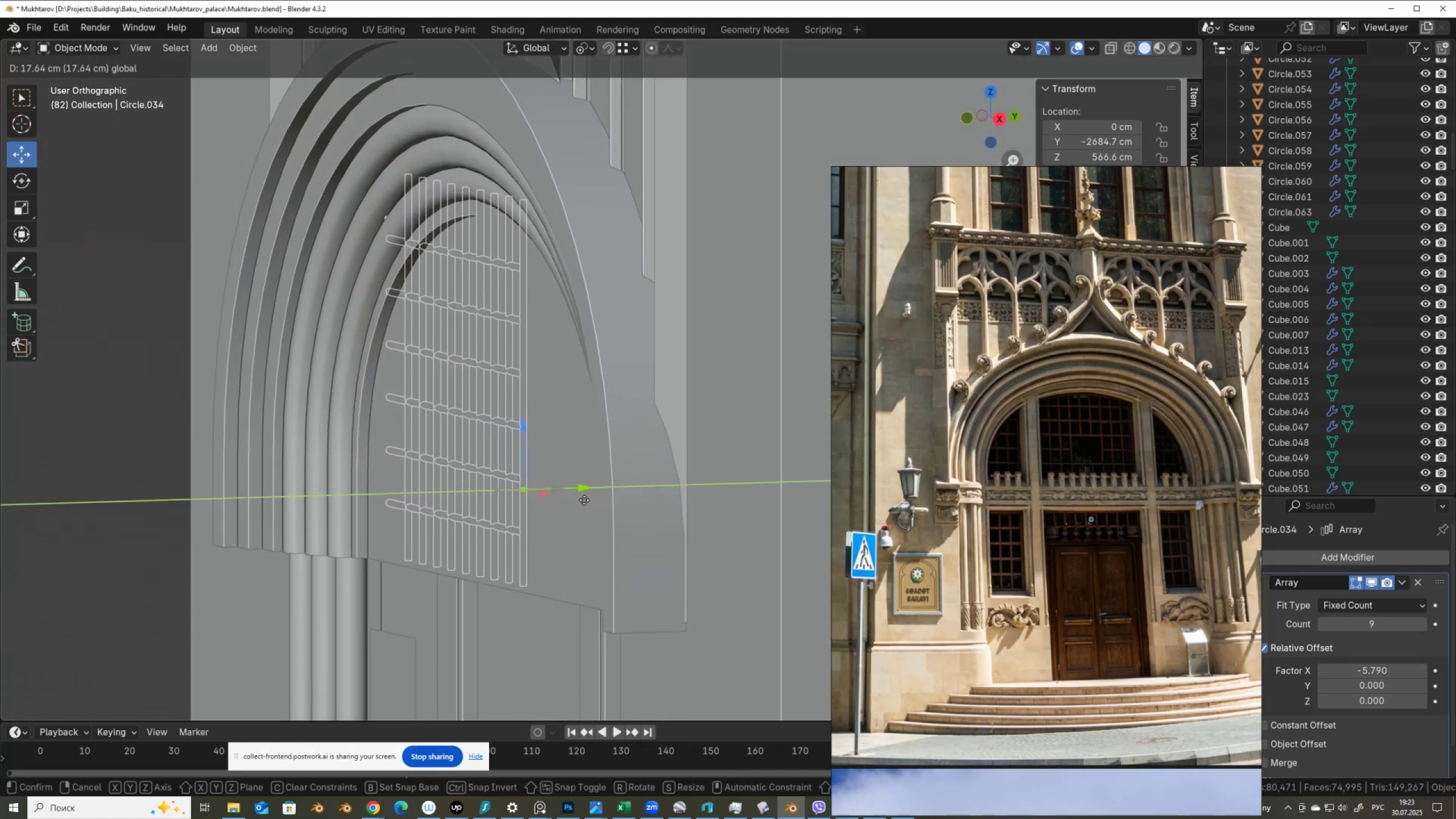 
key(Control+ControlLeft)
 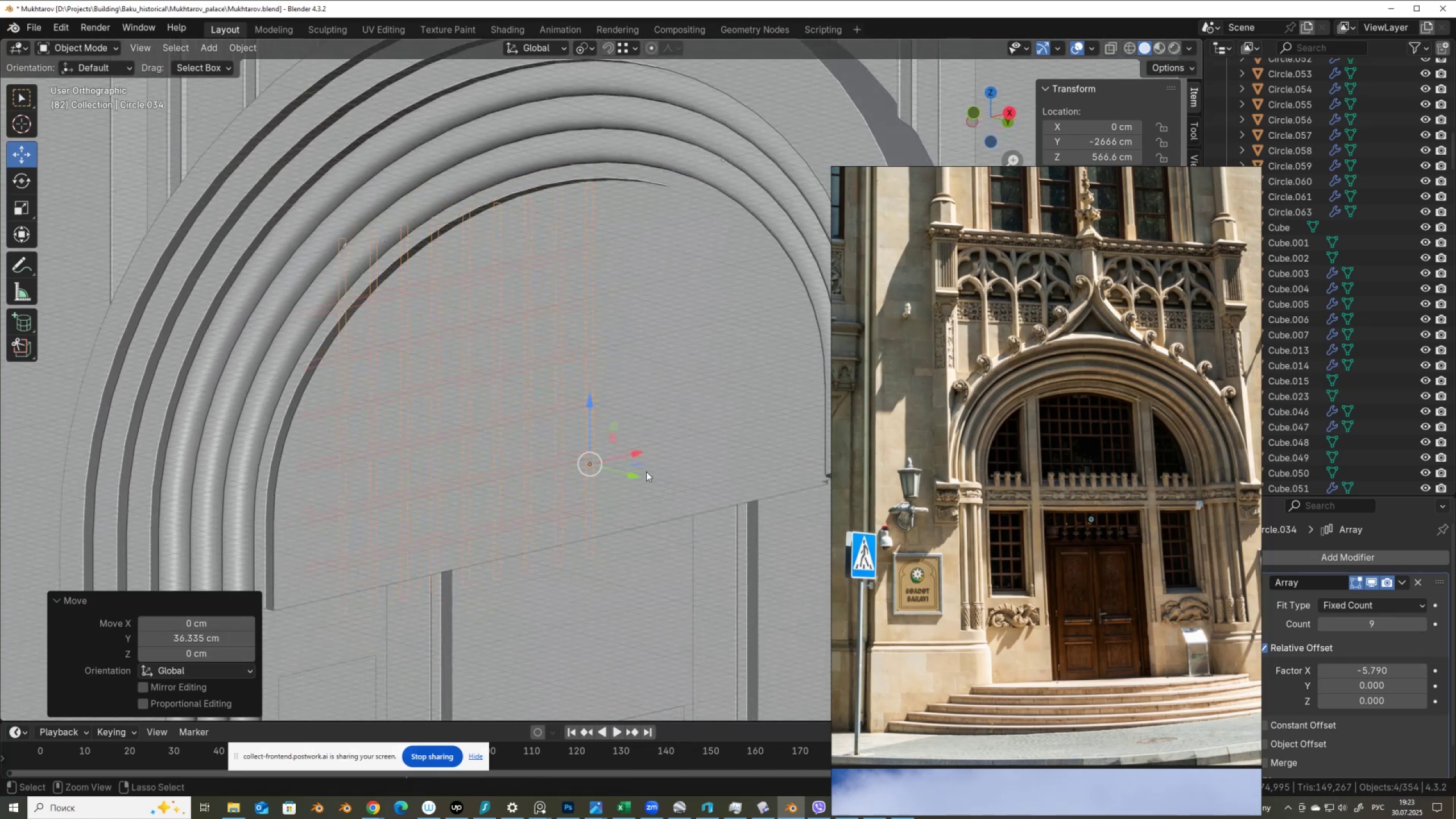 
key(Control+Z)
 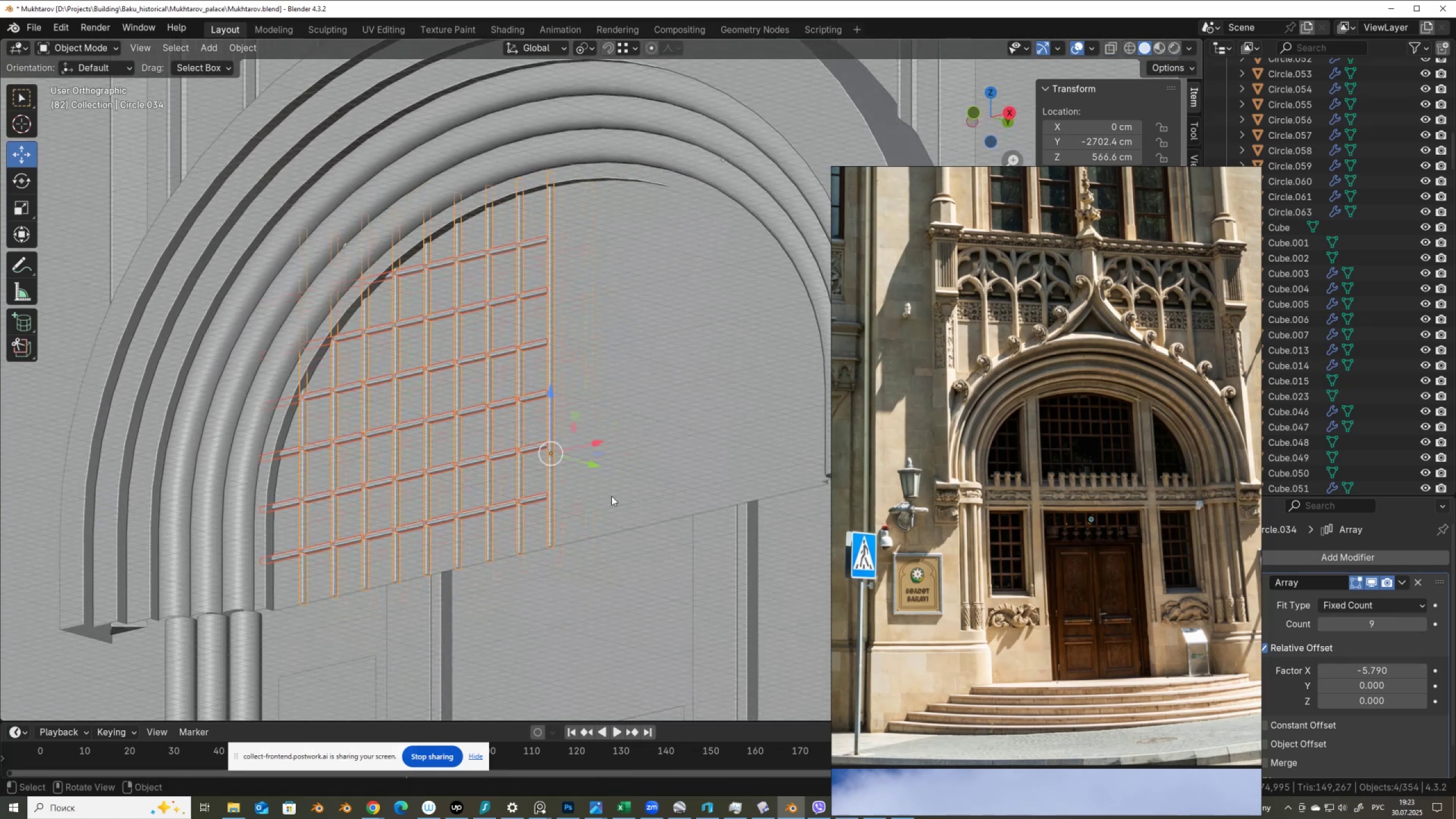 
hold_key(key=ShiftLeft, duration=0.43)
left_click([609, 490])
 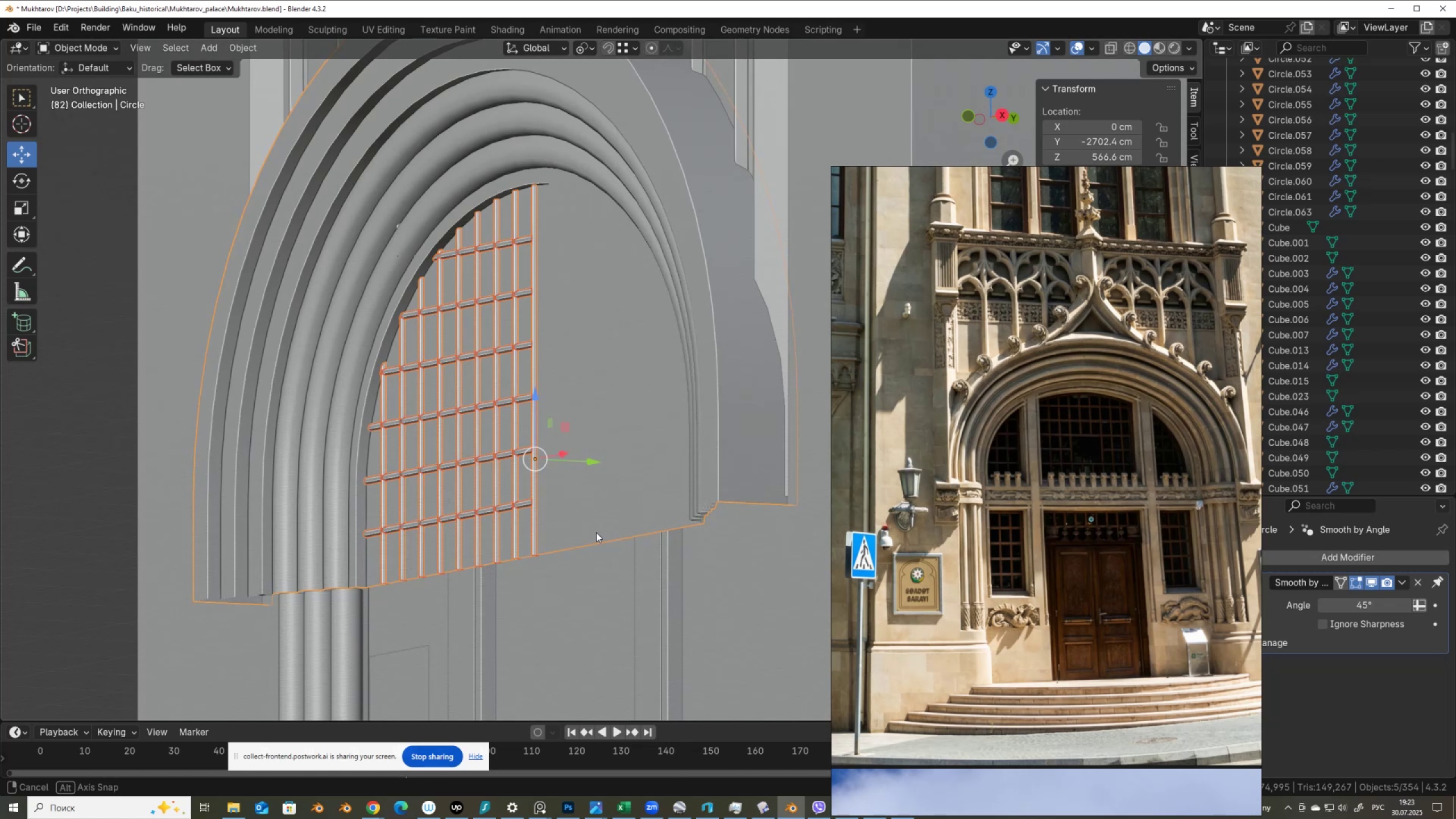 
key(Tab)
 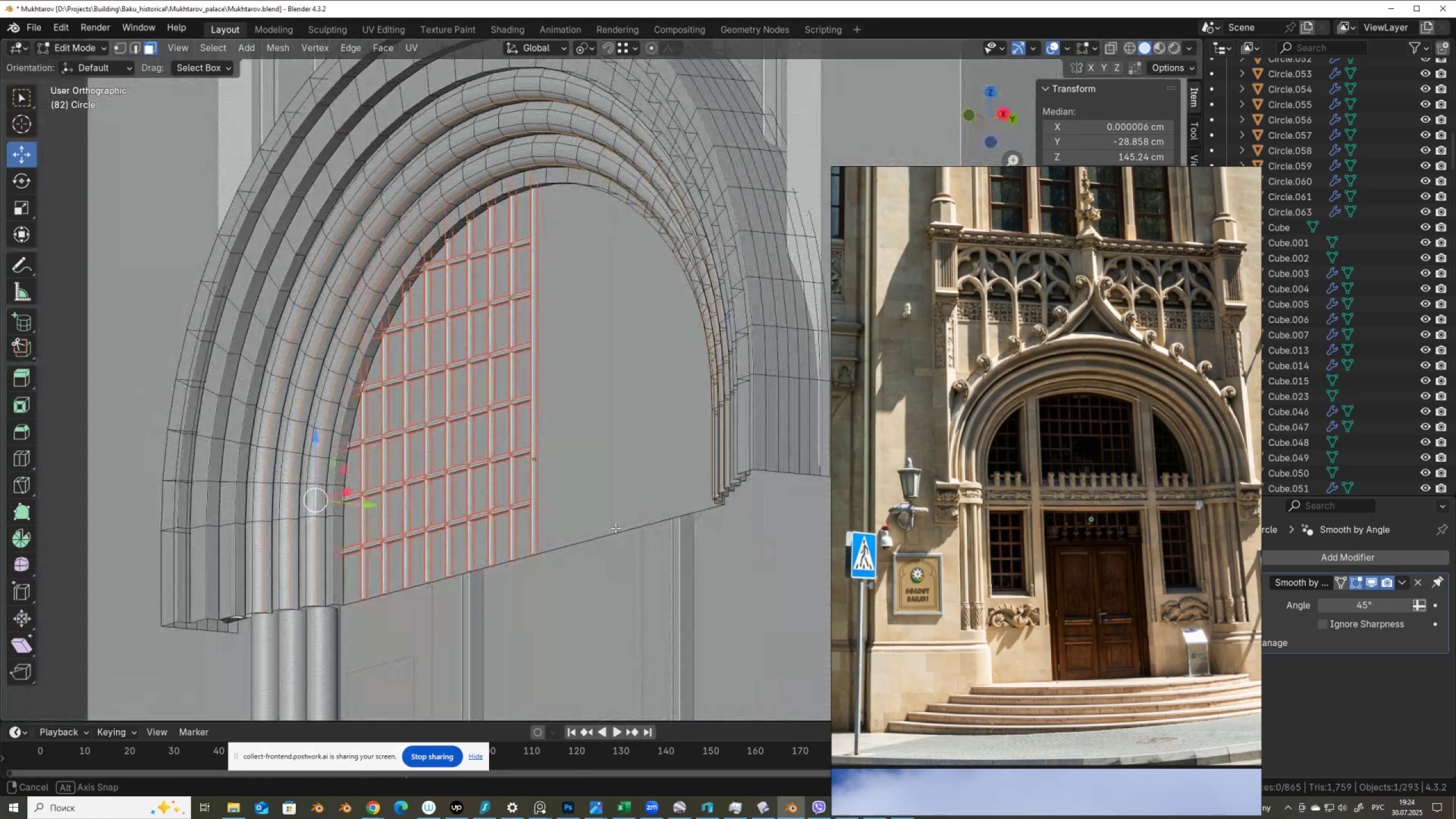 
scroll: coordinate [597, 494], scroll_direction: down, amount: 3.0
 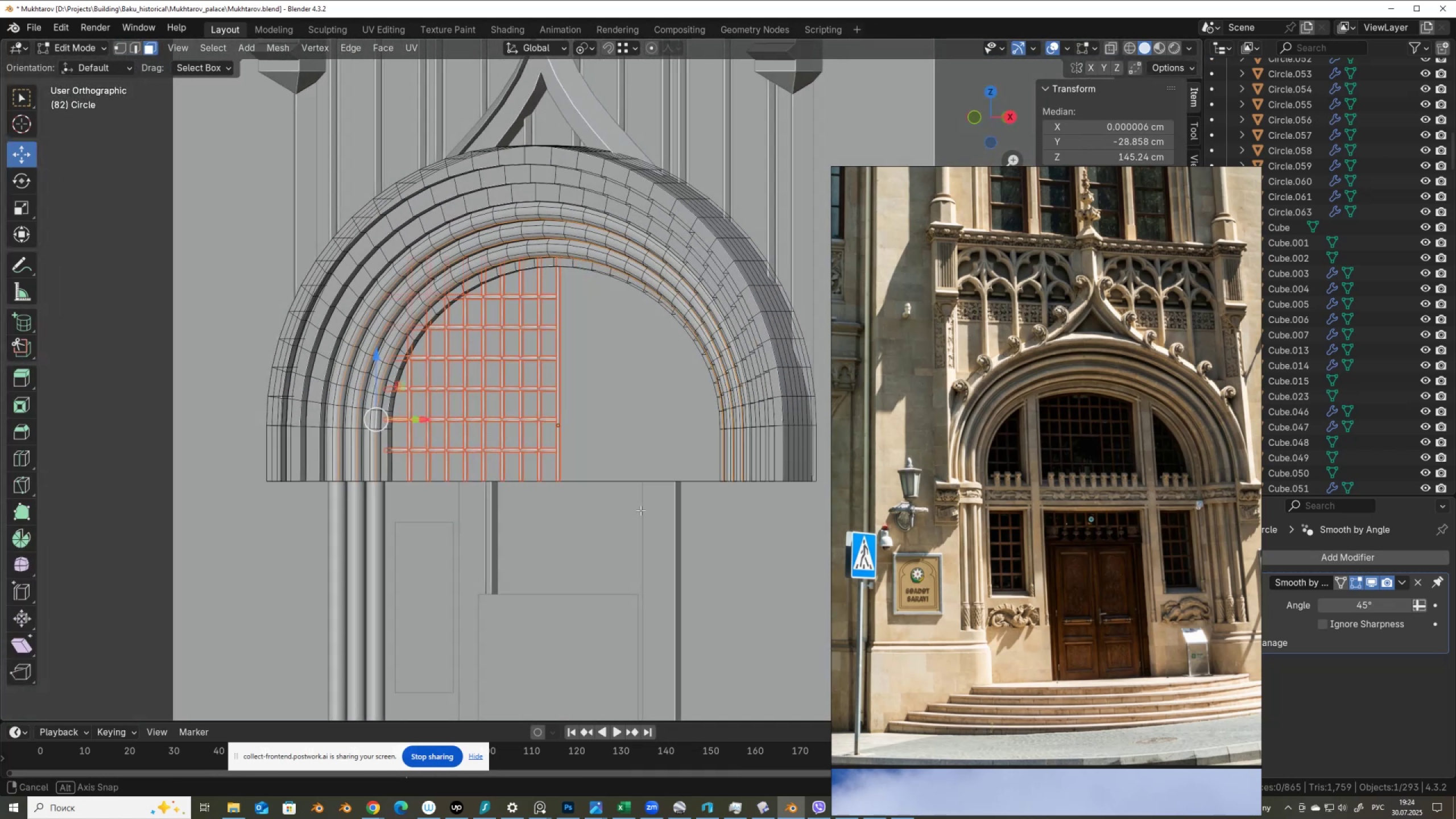 
wait(6.48)
 